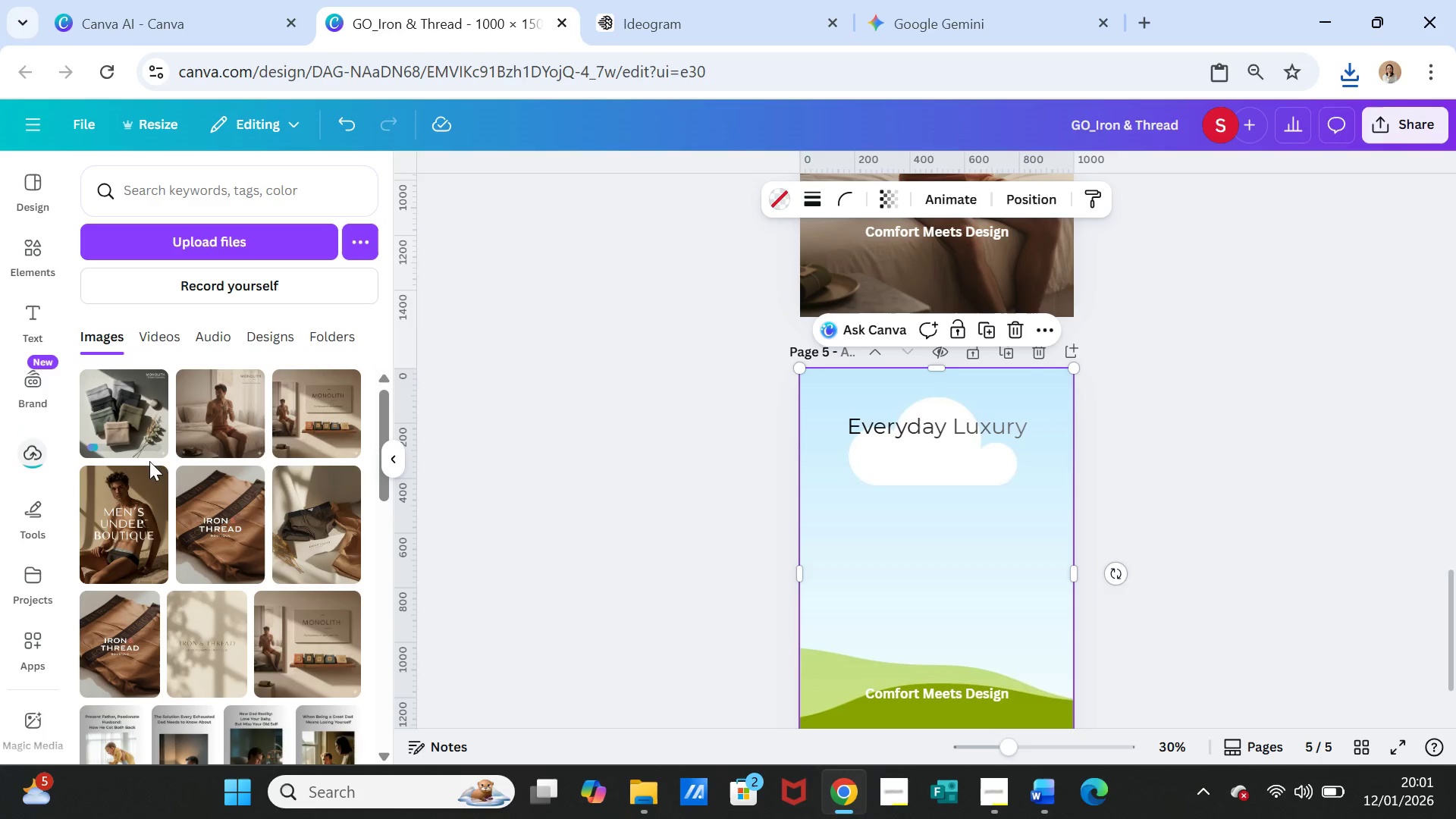 
left_click([128, 422])
 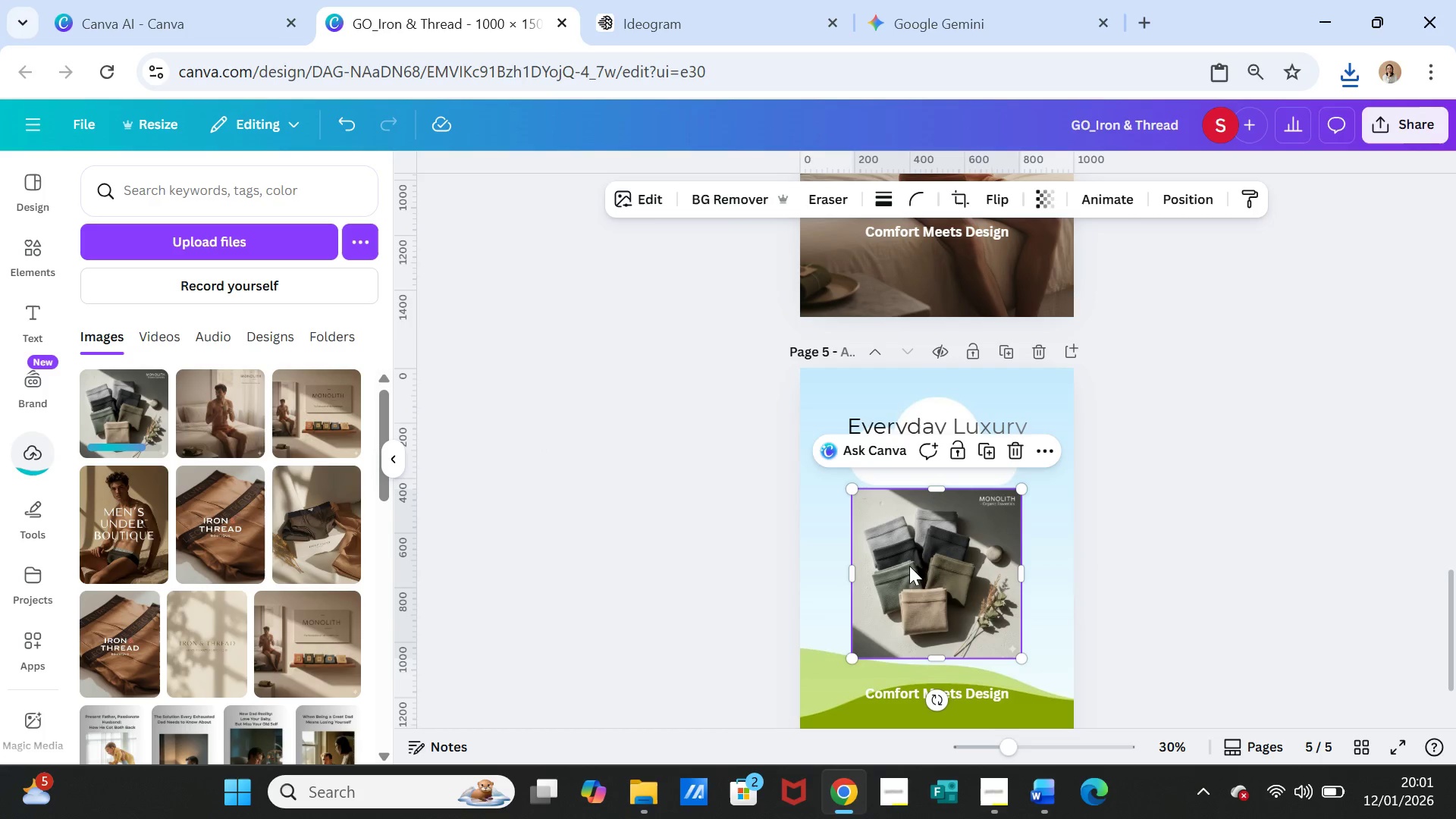 
left_click_drag(start_coordinate=[921, 560], to_coordinate=[922, 548])
 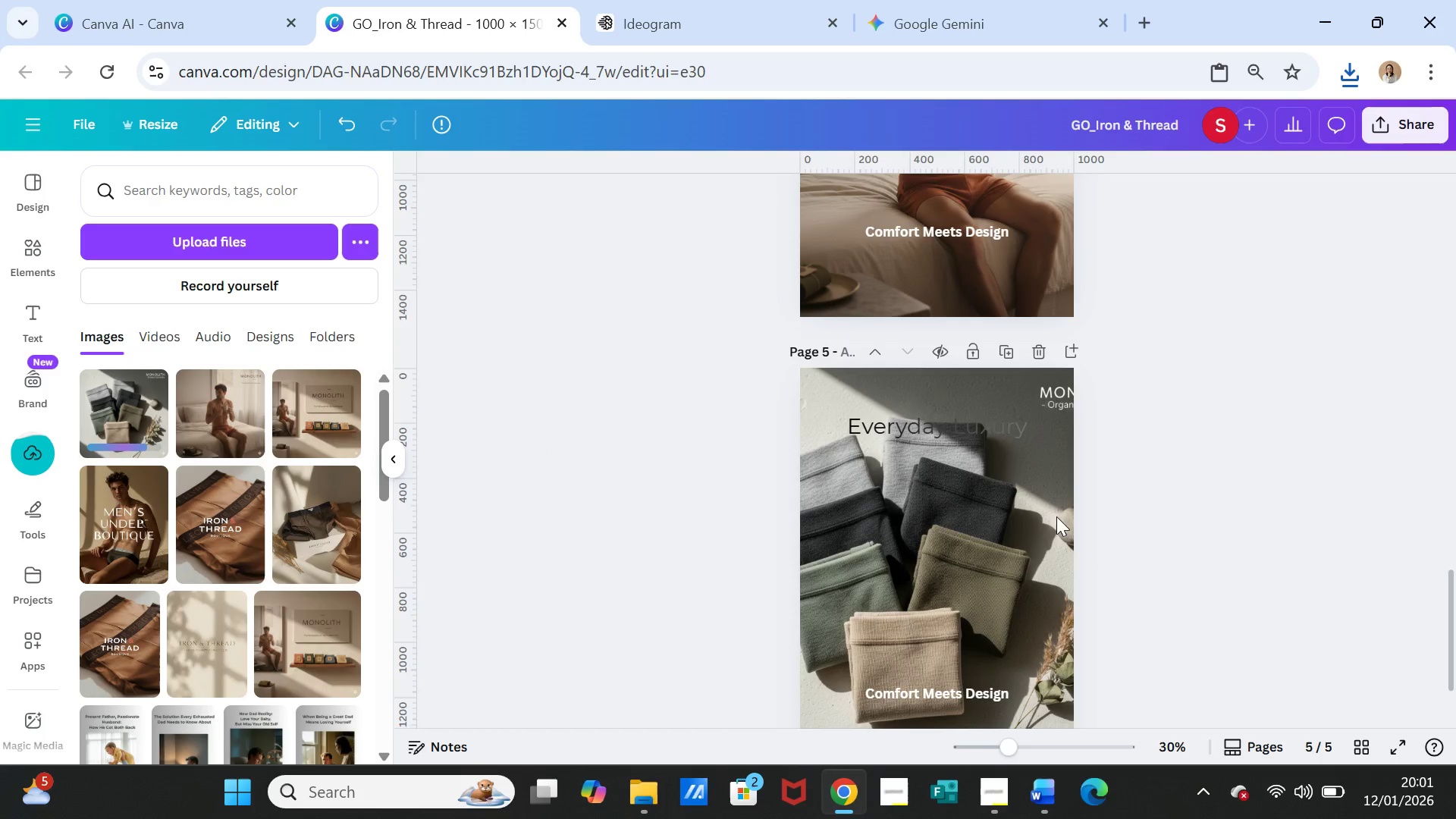 
left_click([1021, 522])
 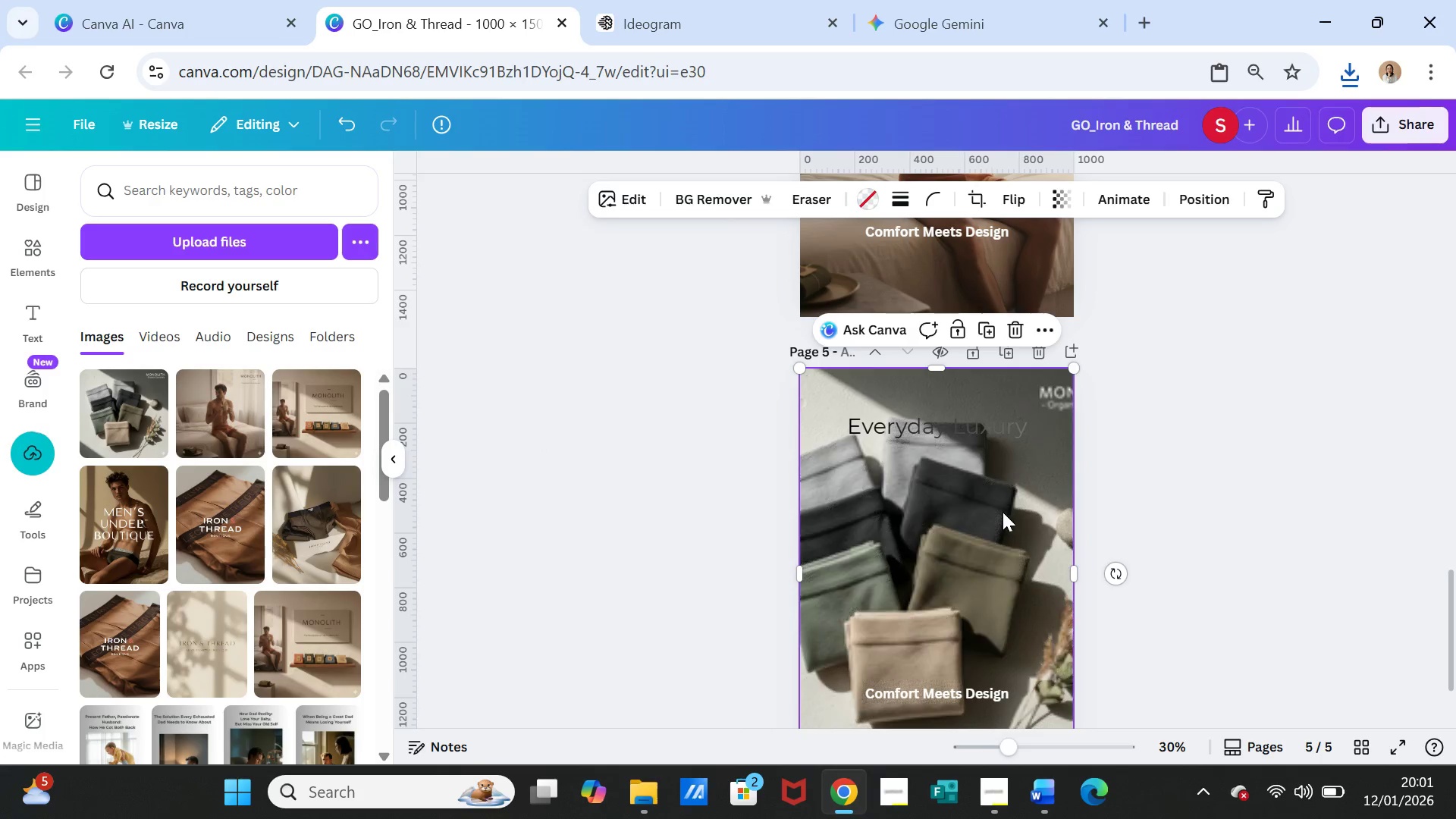 
double_click([1002, 511])
 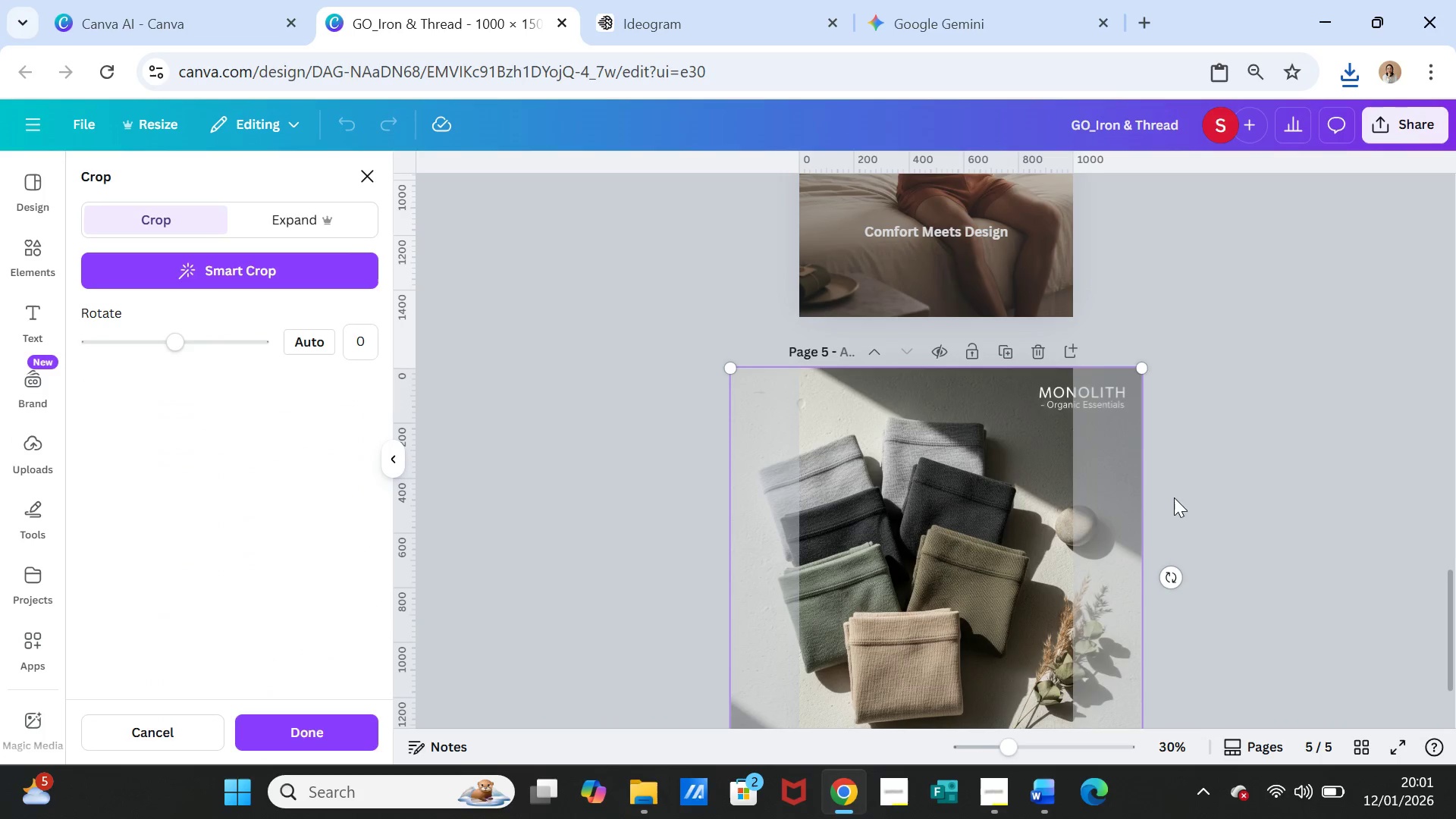 
left_click_drag(start_coordinate=[968, 526], to_coordinate=[1028, 526])
 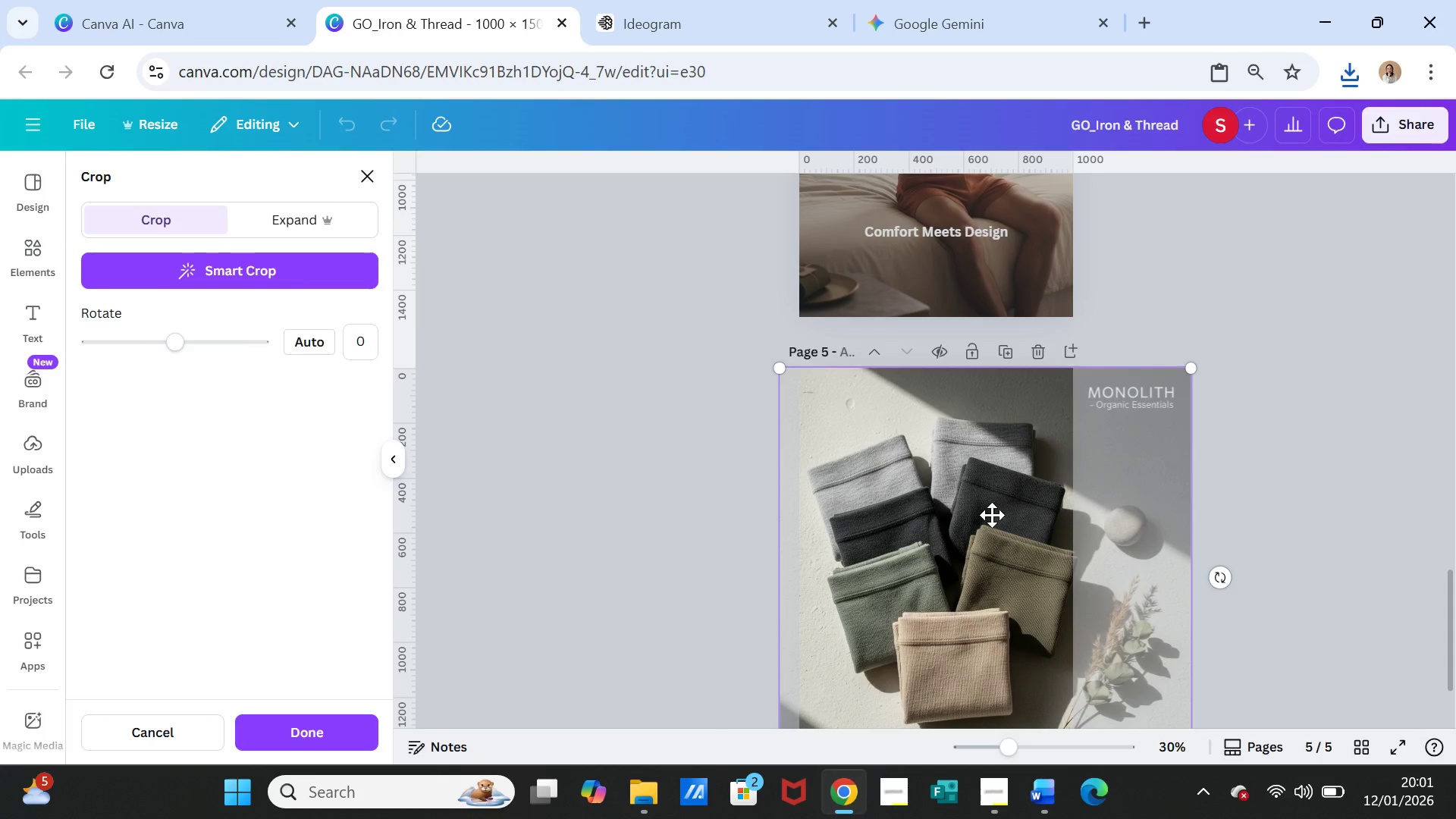 
left_click_drag(start_coordinate=[983, 514], to_coordinate=[970, 518])
 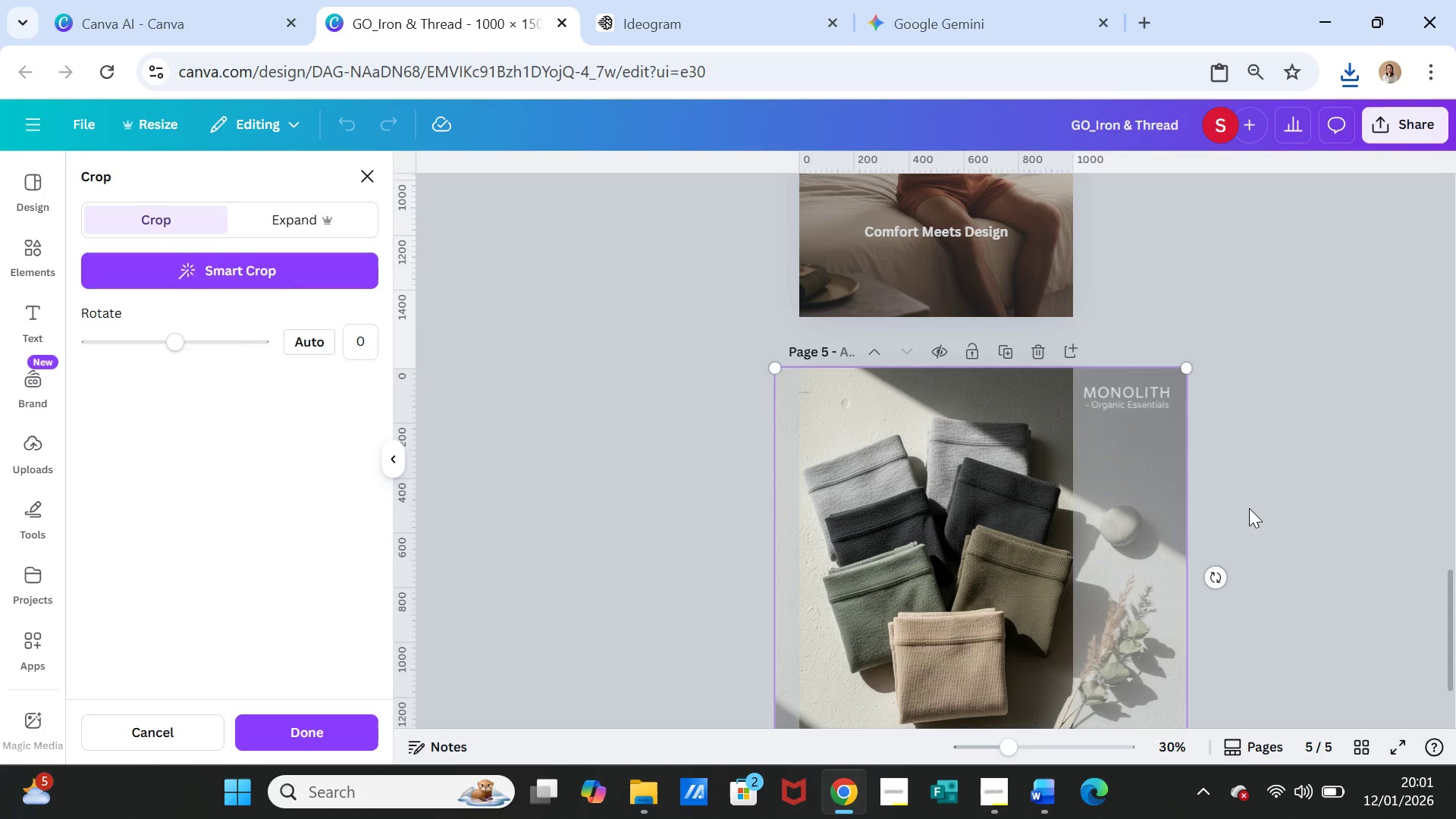 
left_click([1253, 508])
 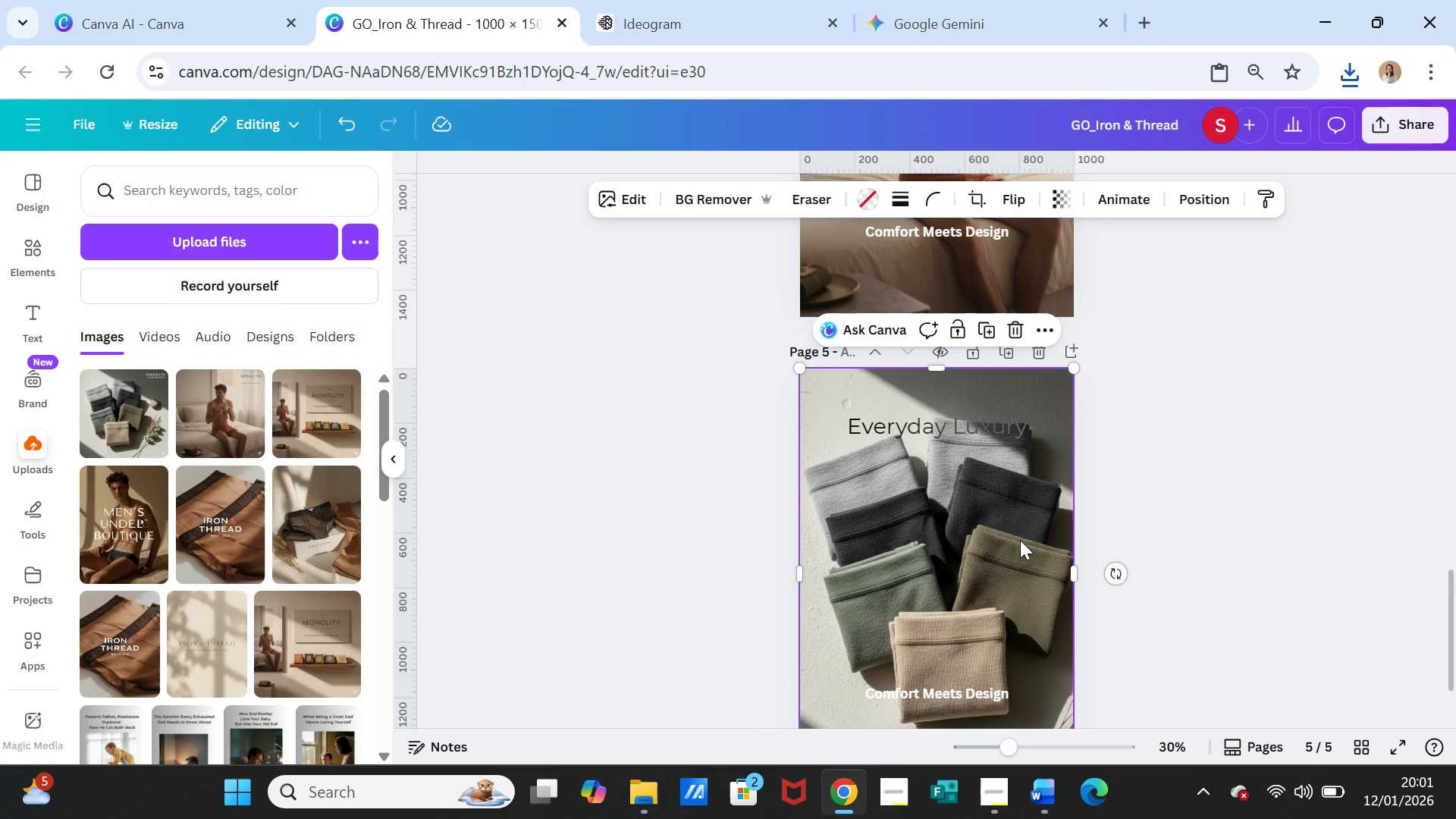 
double_click([967, 548])
 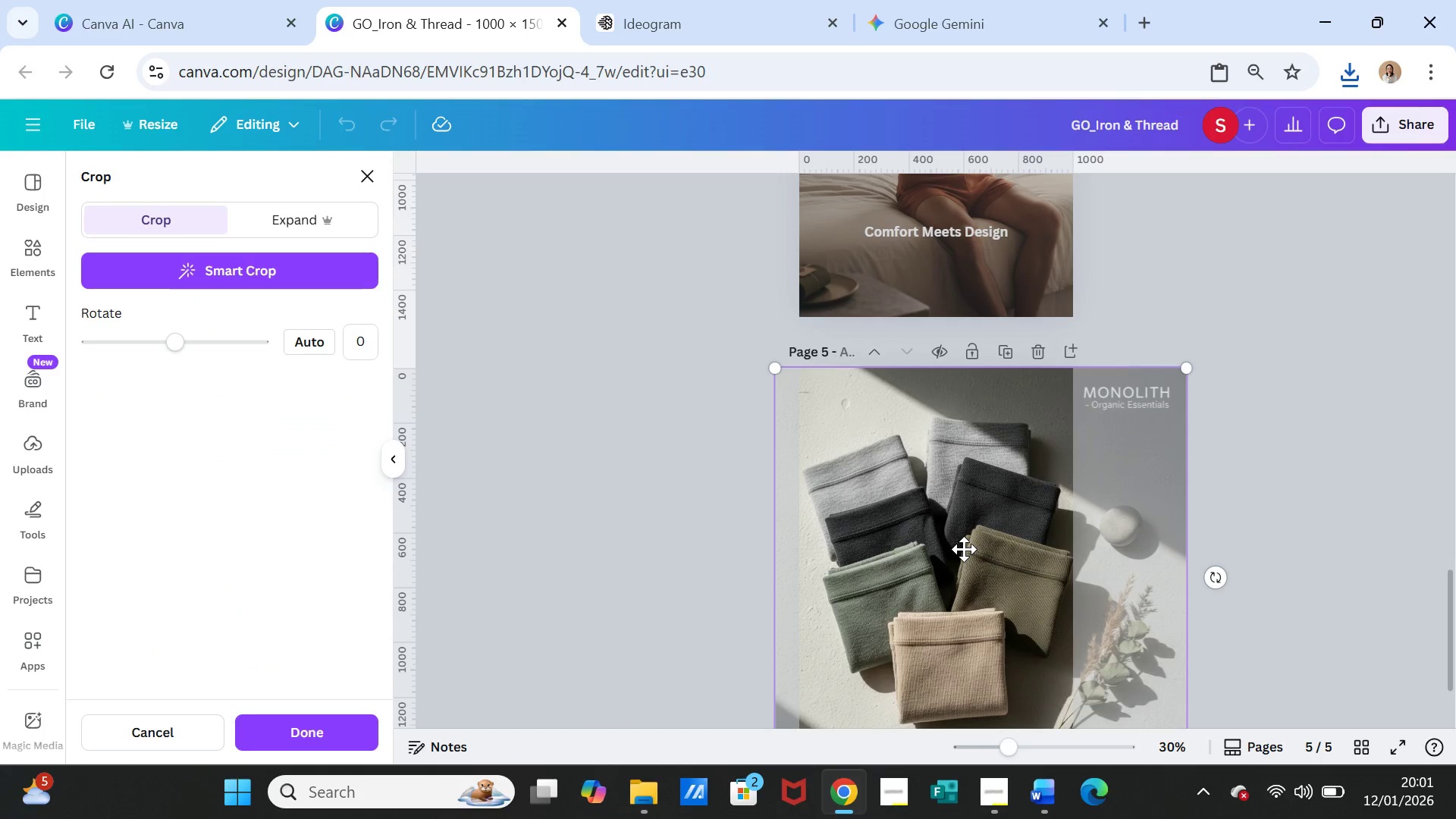 
left_click_drag(start_coordinate=[964, 549], to_coordinate=[952, 553])
 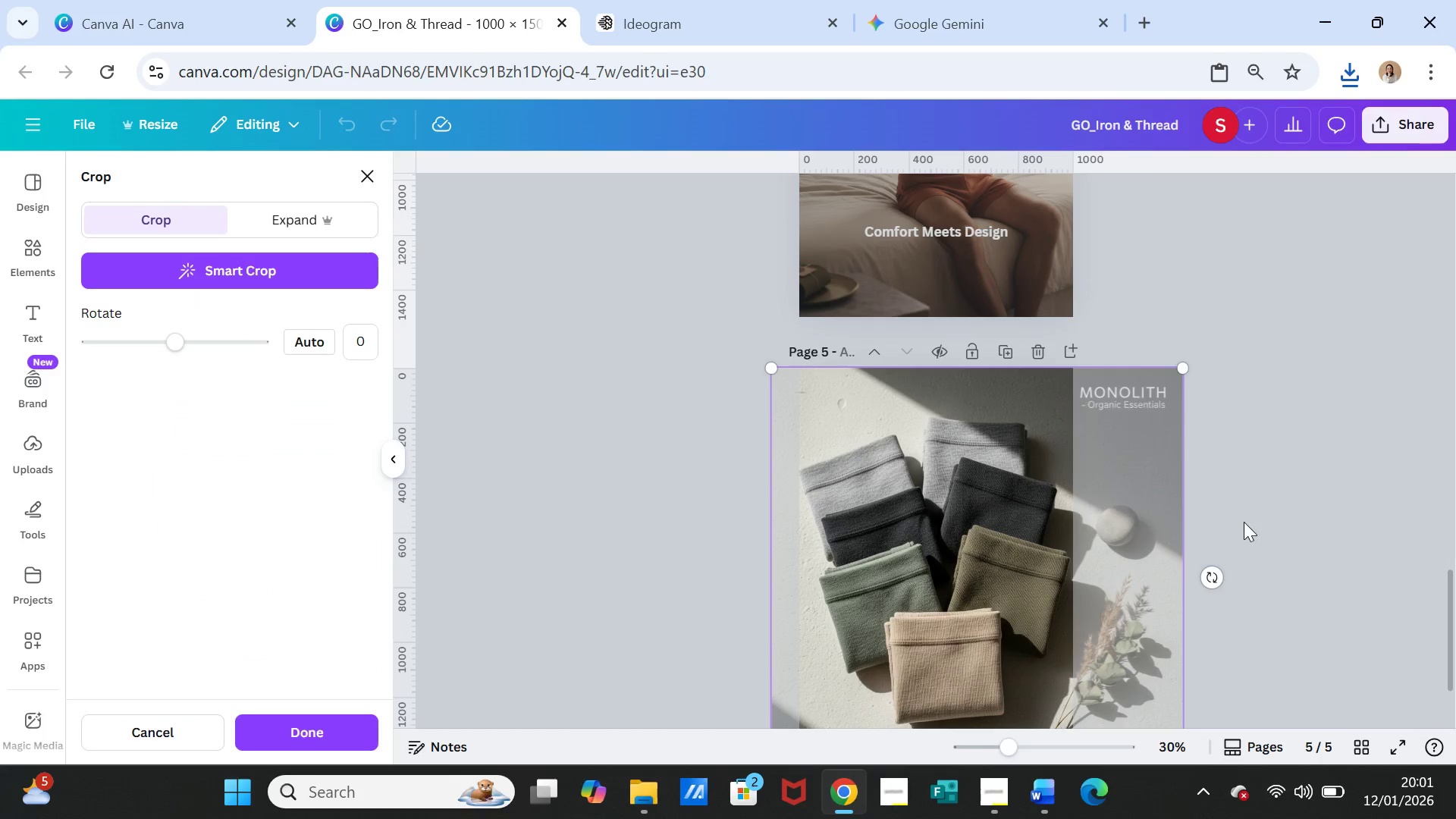 
left_click([1244, 522])
 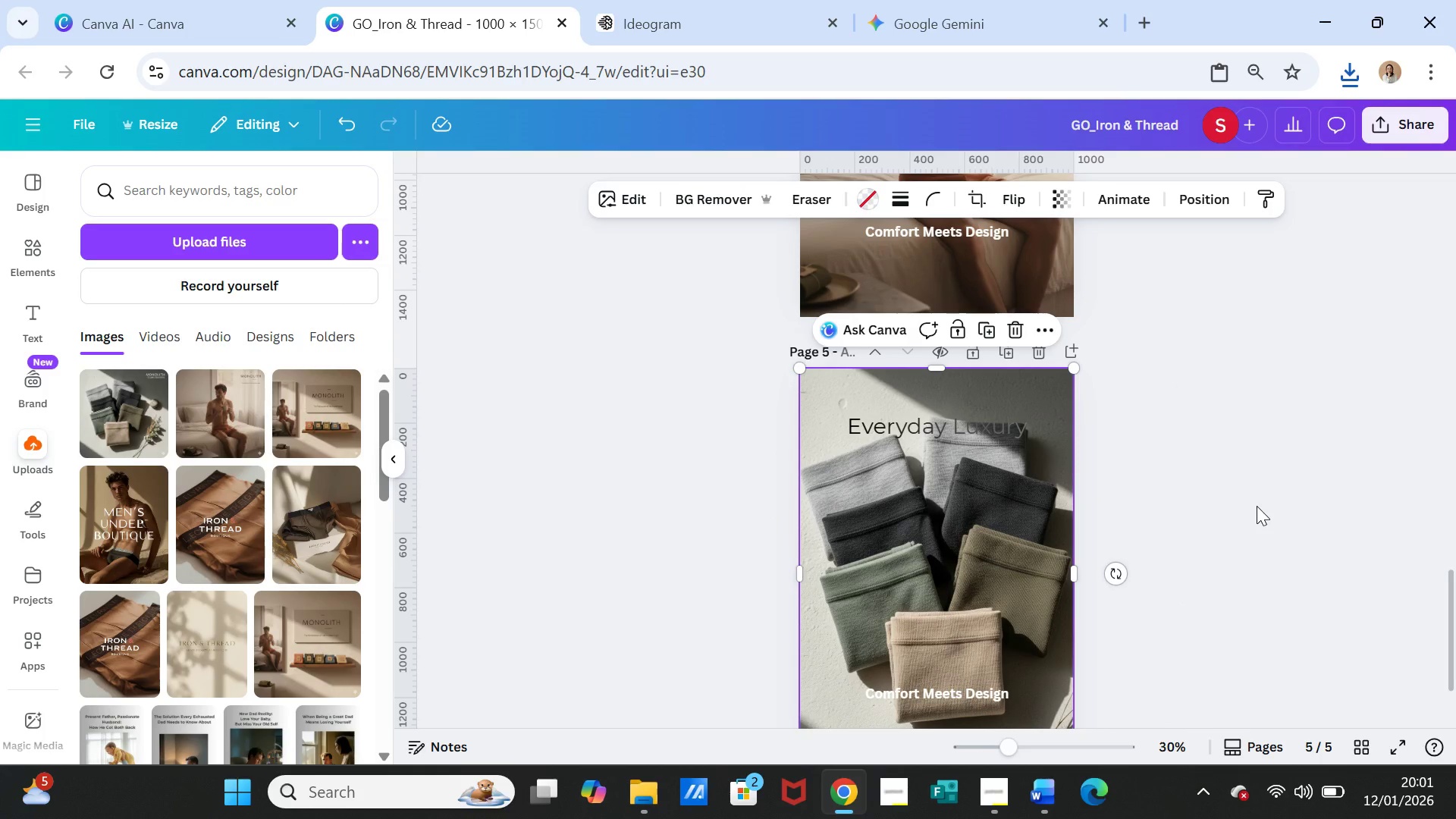 
wait(6.11)
 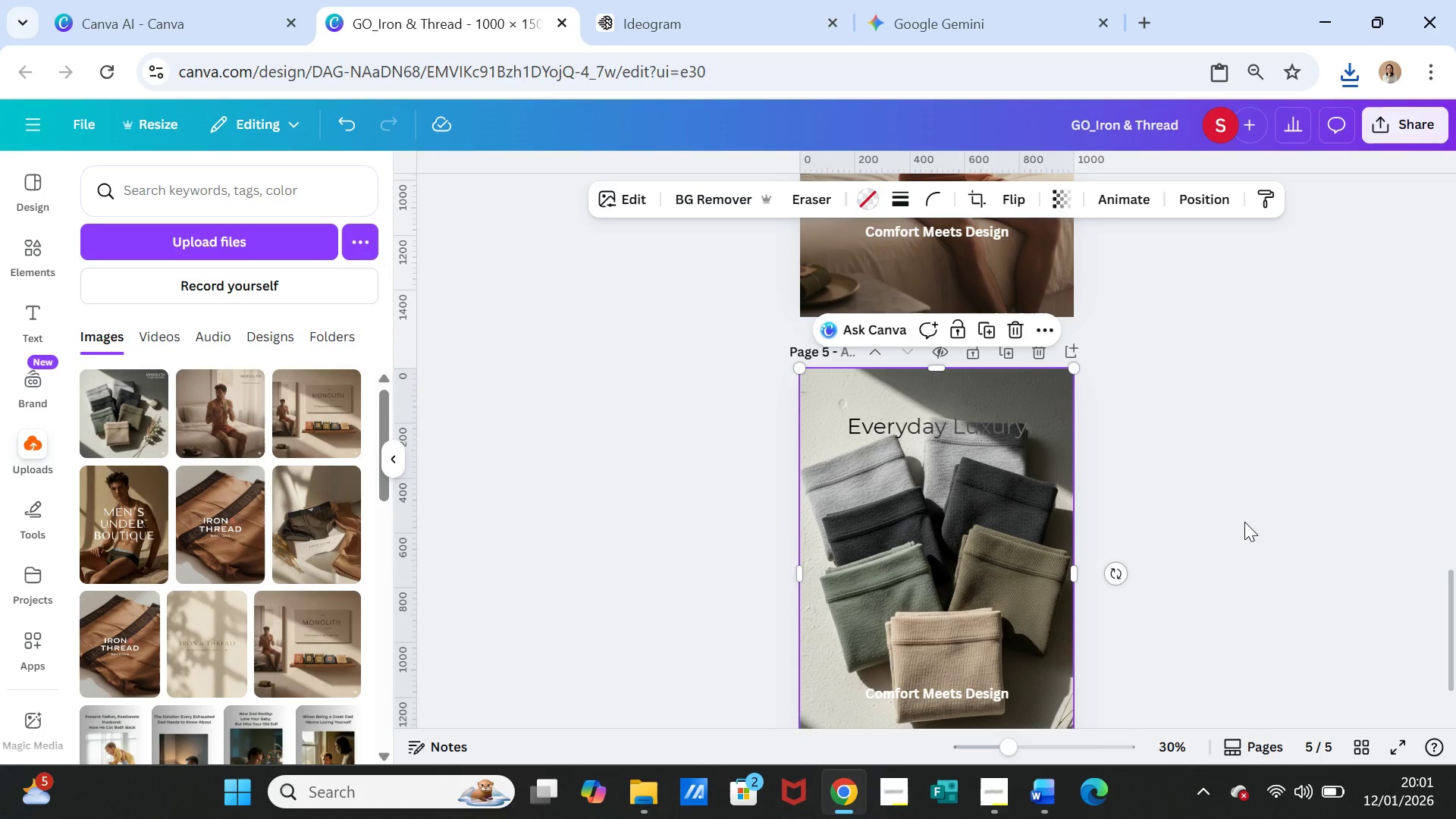 
left_click([1219, 508])
 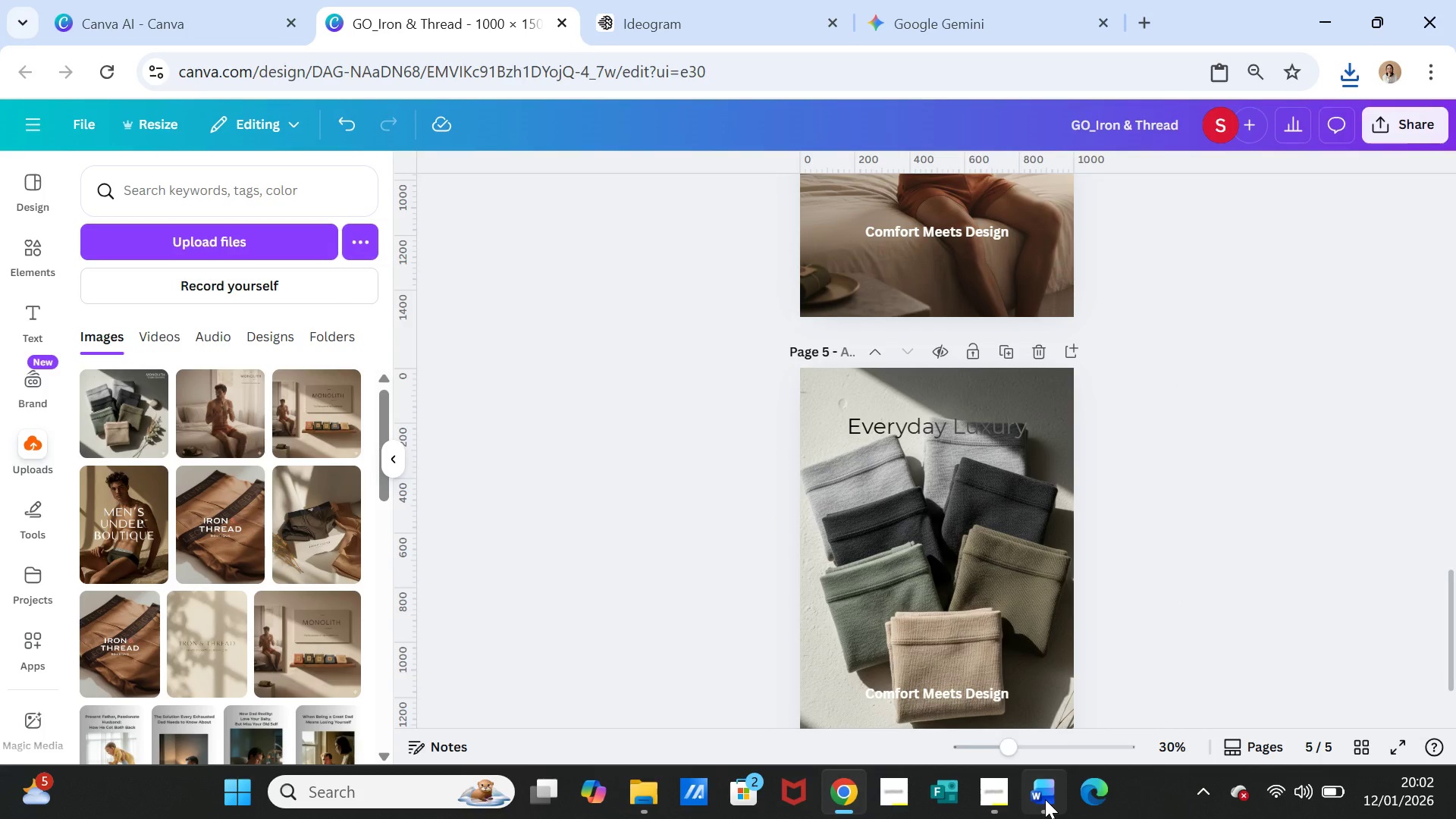 
left_click([1045, 799])
 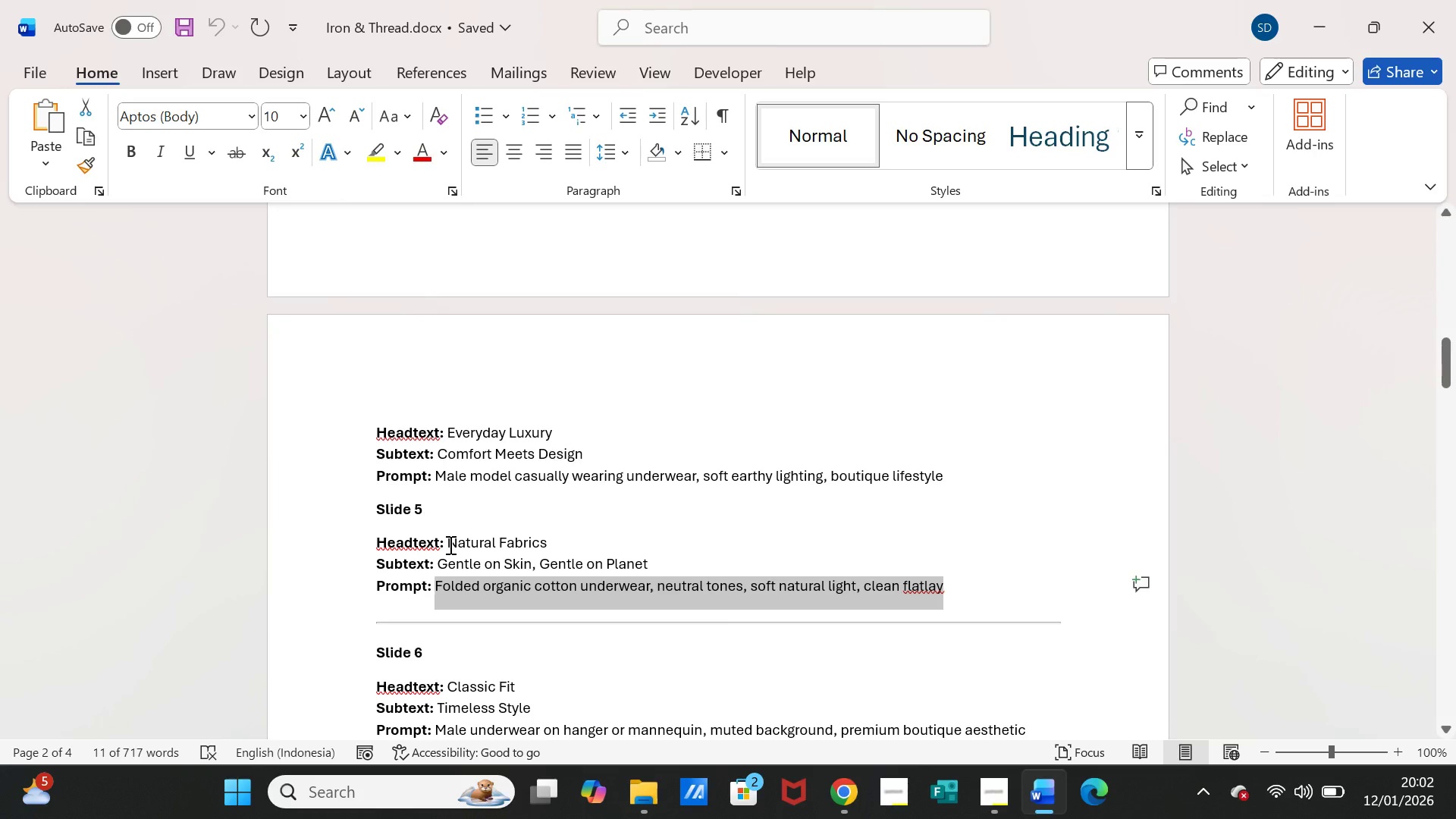 
left_click_drag(start_coordinate=[446, 544], to_coordinate=[526, 539])
 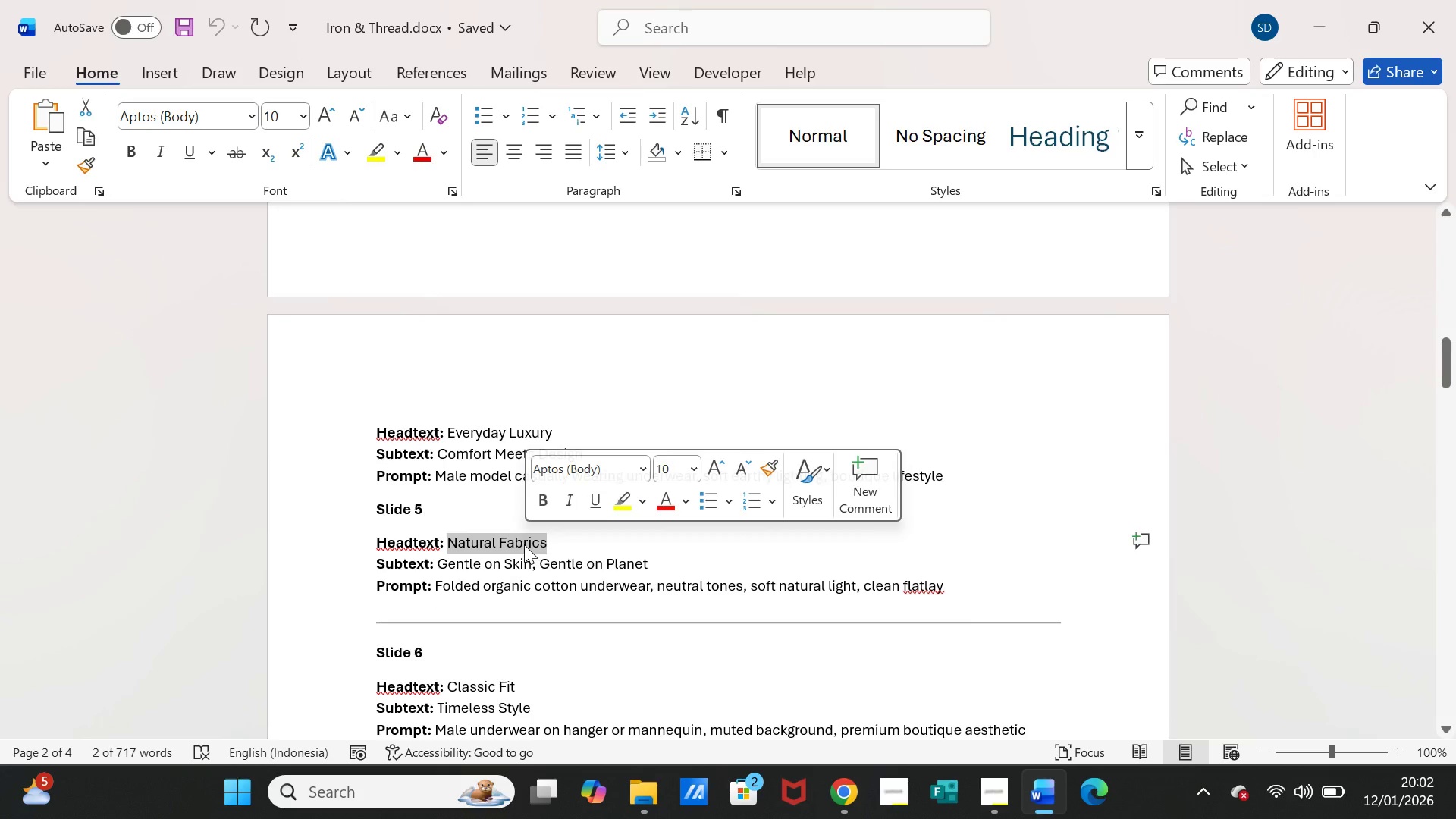 
key(Control+ControlLeft)
 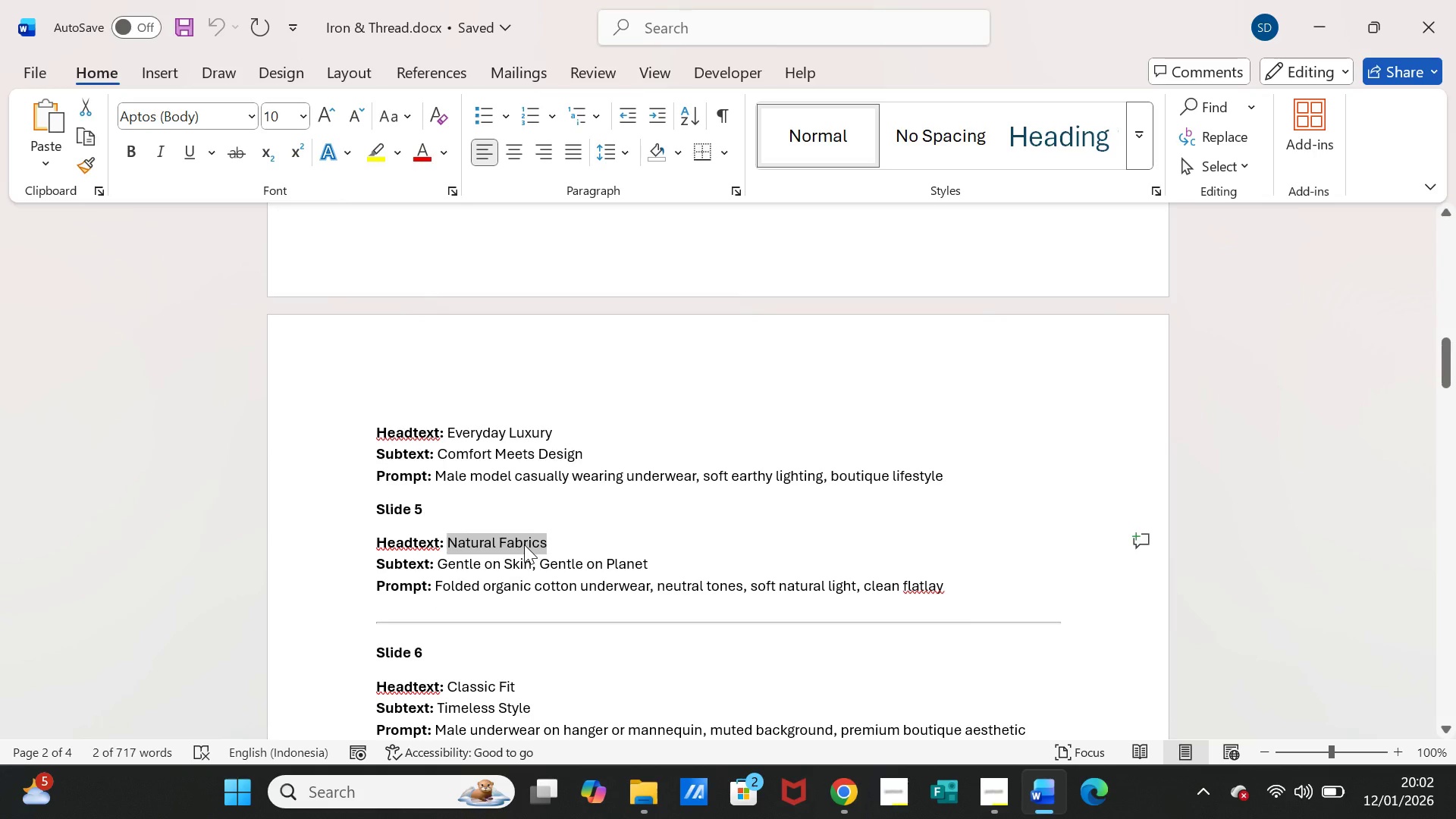 
key(Control+C)
 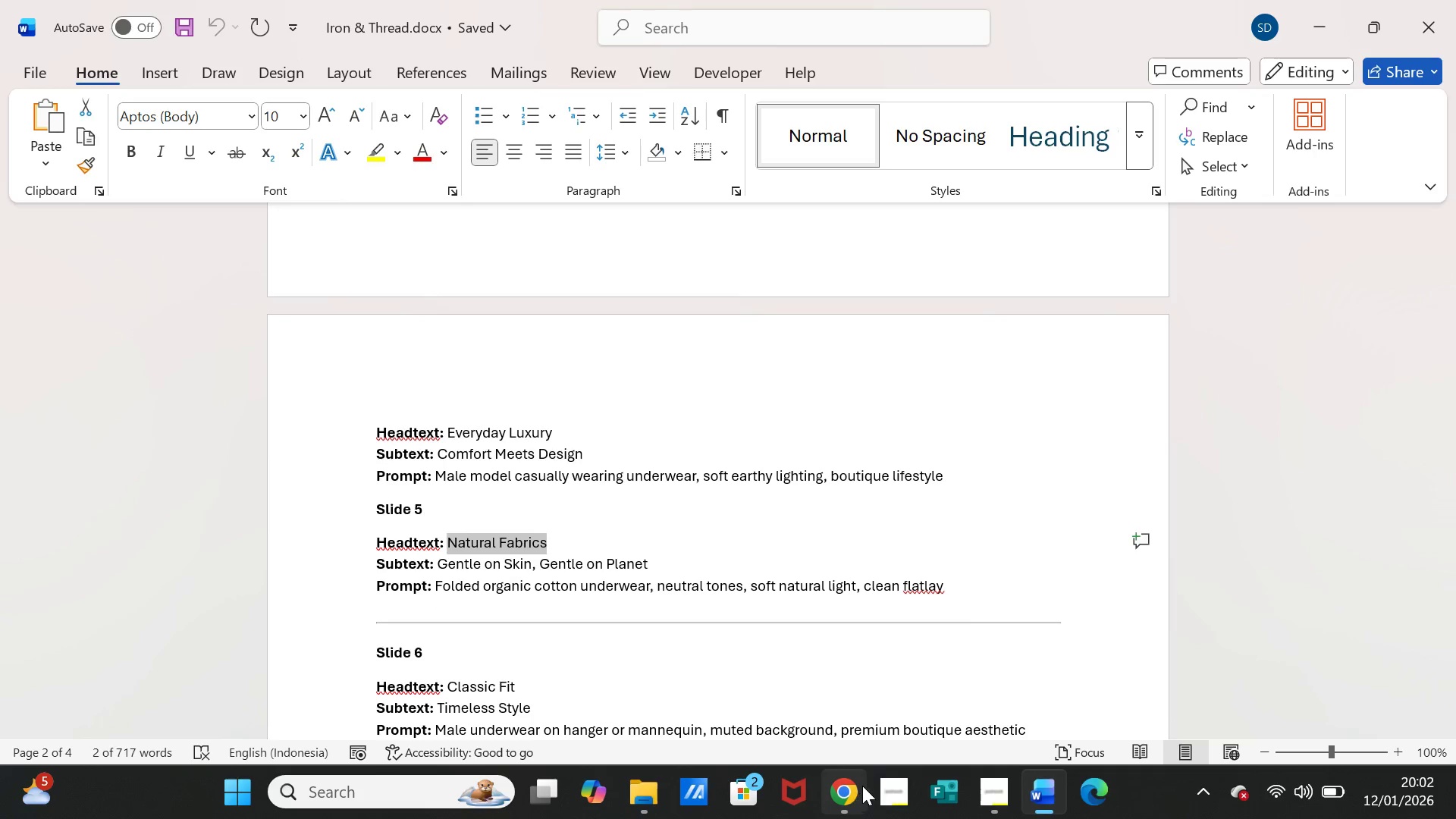 
left_click([846, 789])
 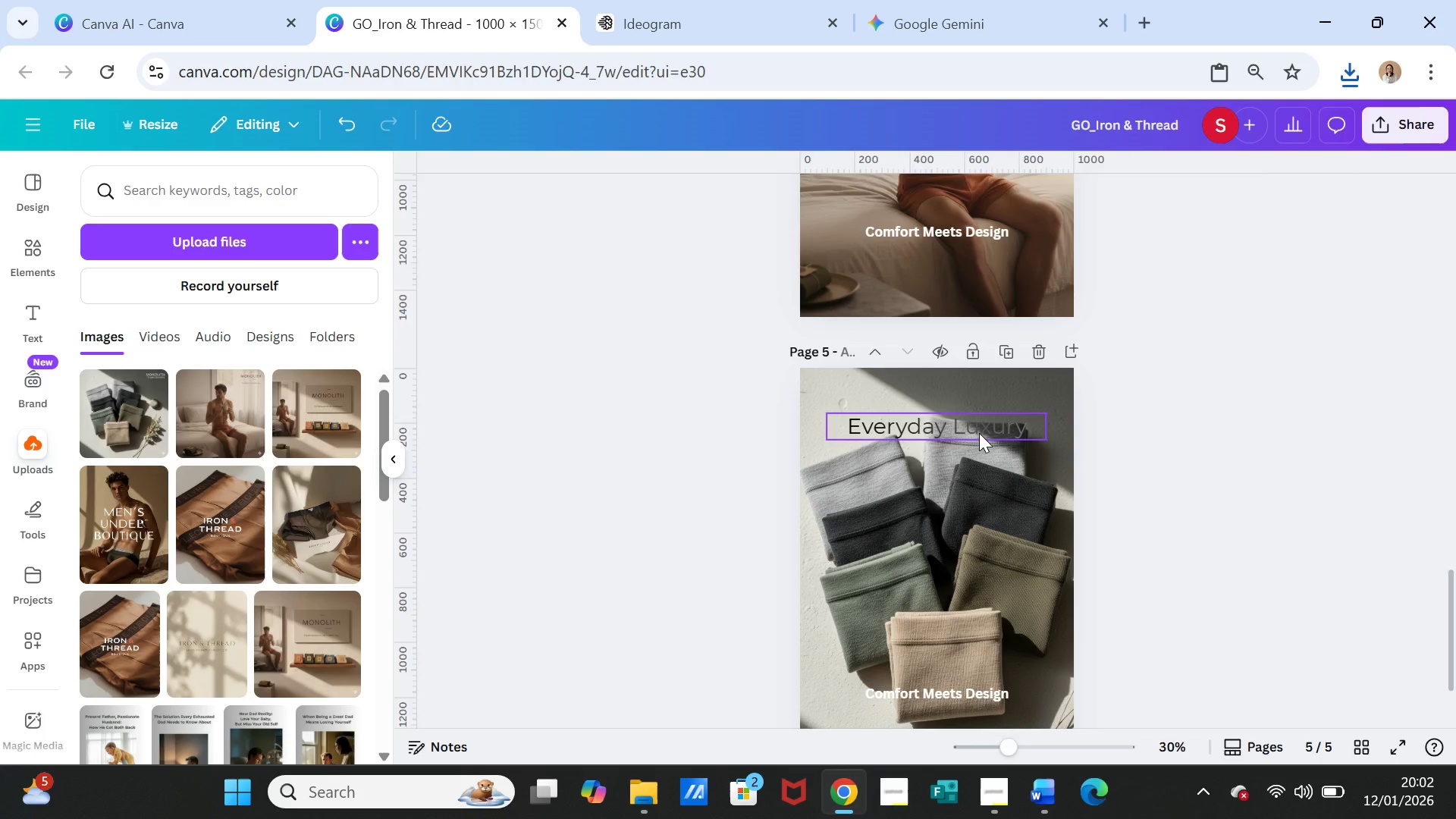 
double_click([979, 433])
 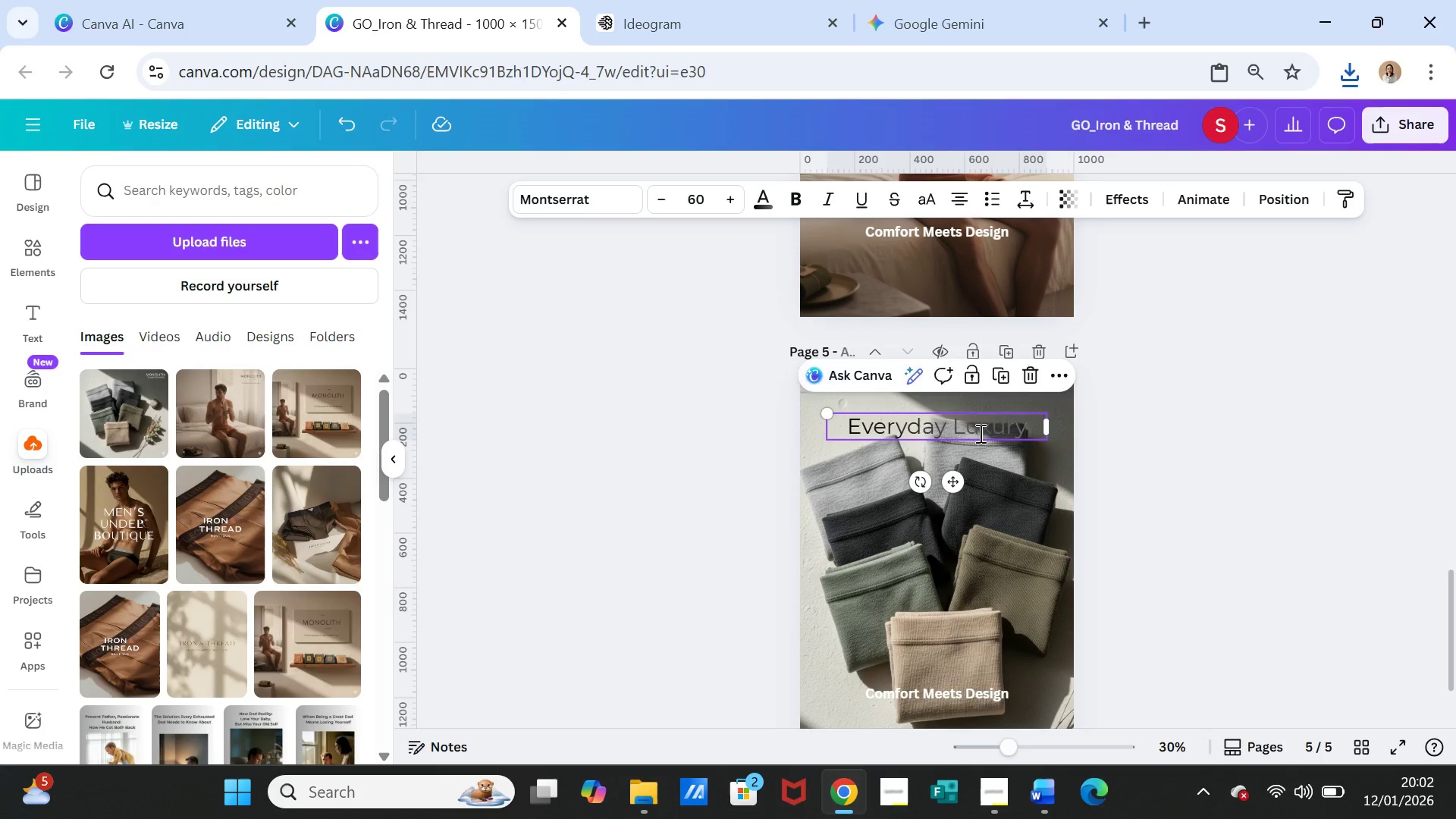 
triple_click([979, 433])
 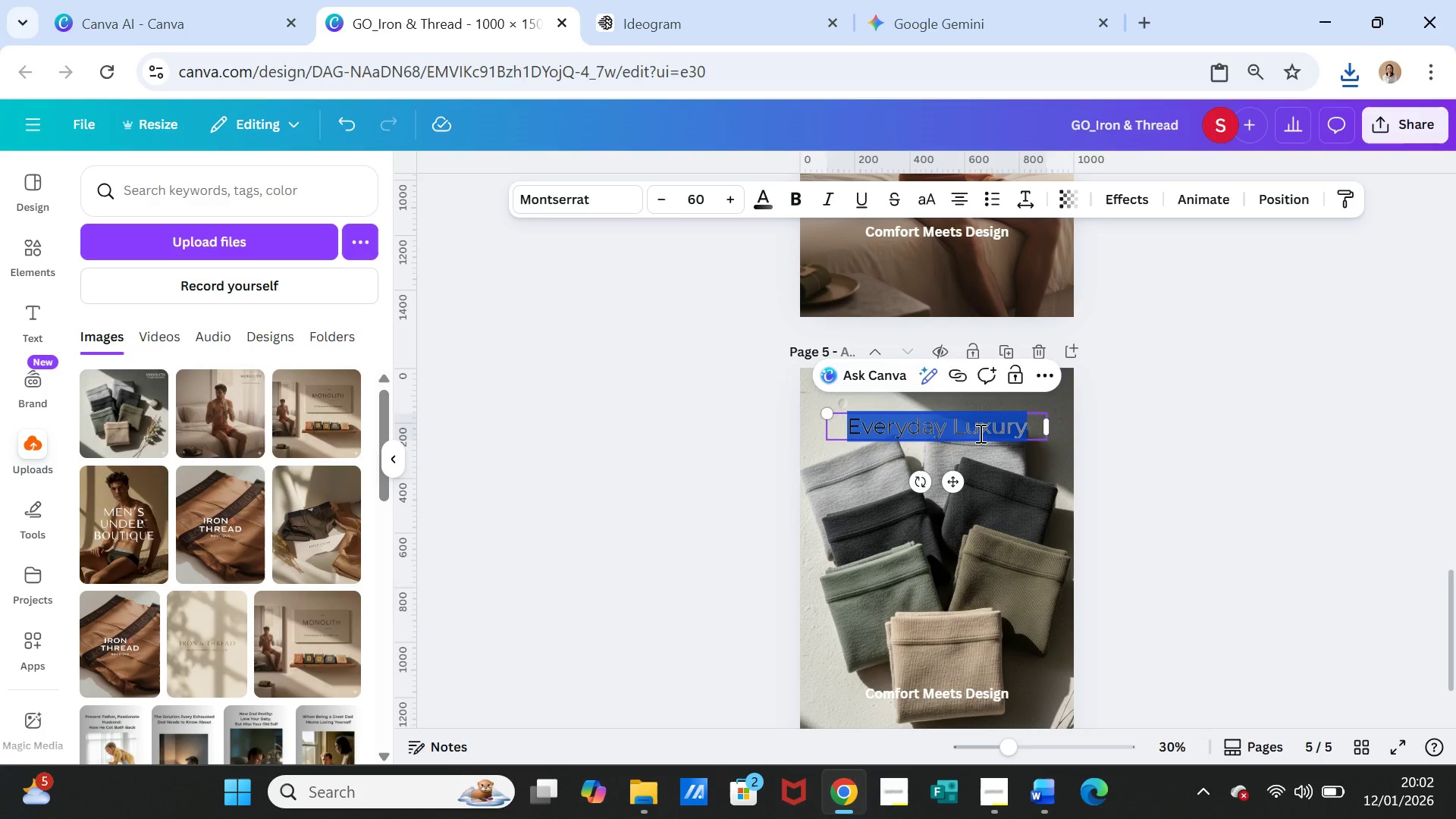 
key(Control+V)
 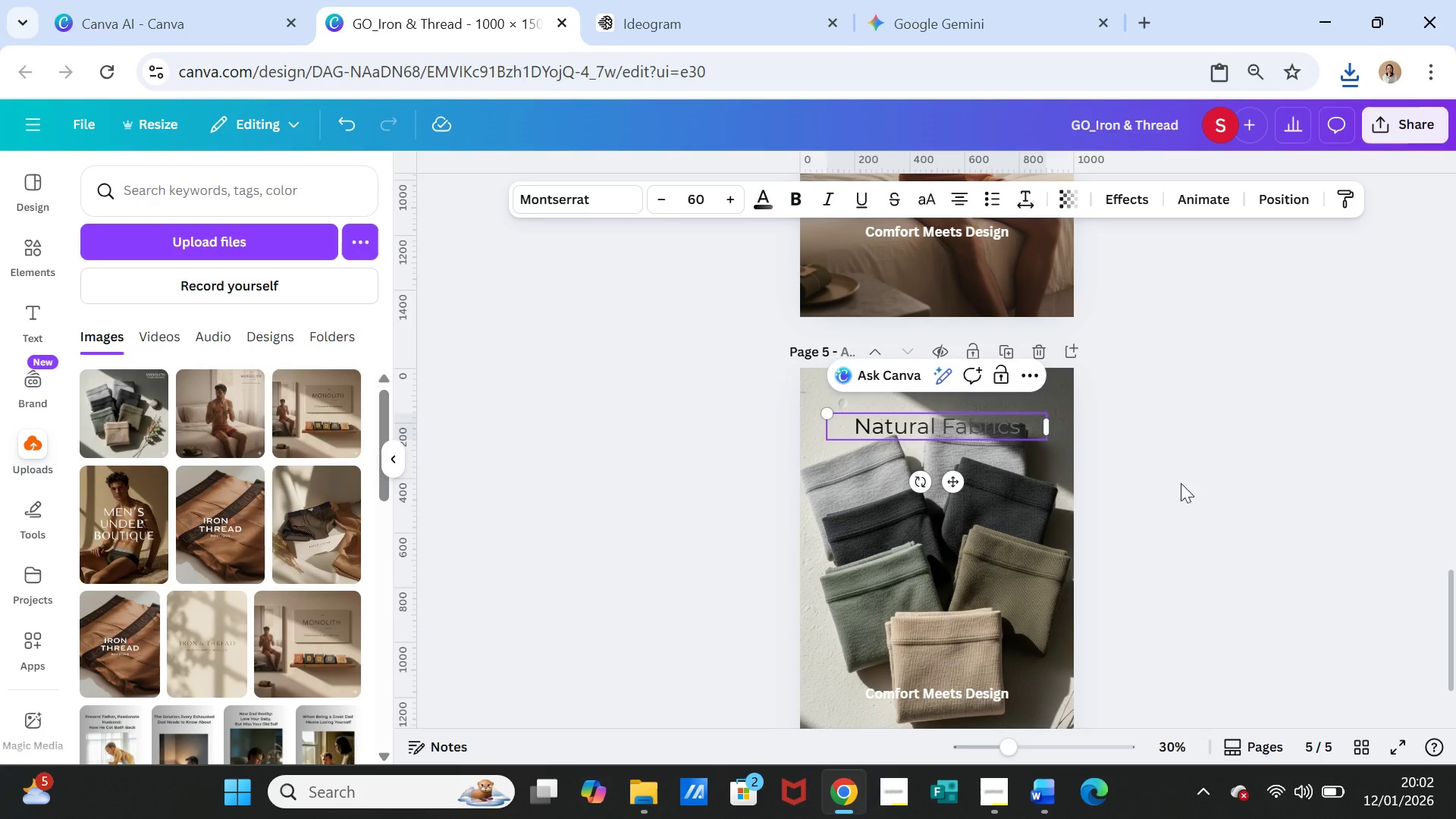 
left_click([1185, 483])
 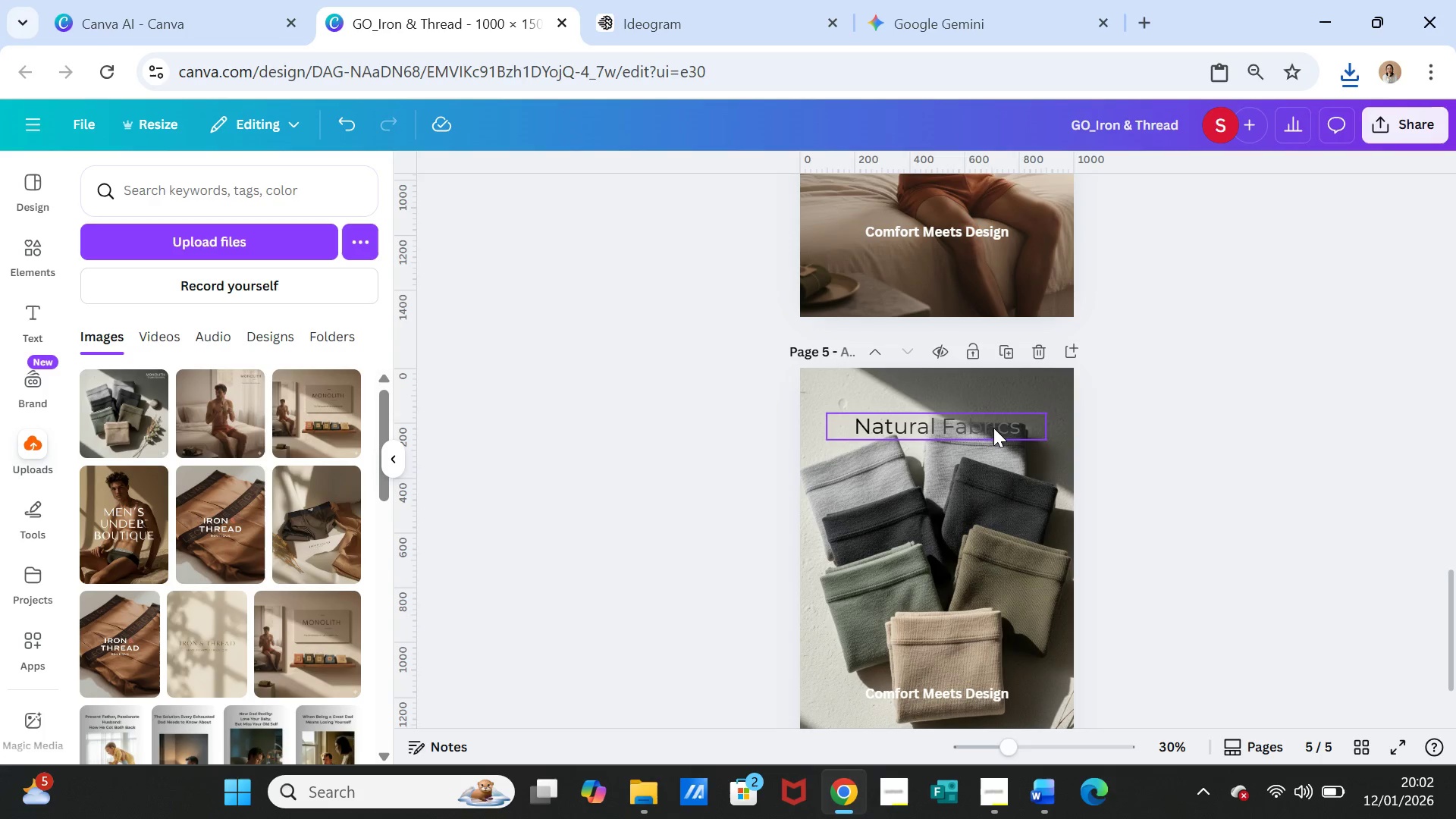 
left_click([993, 428])
 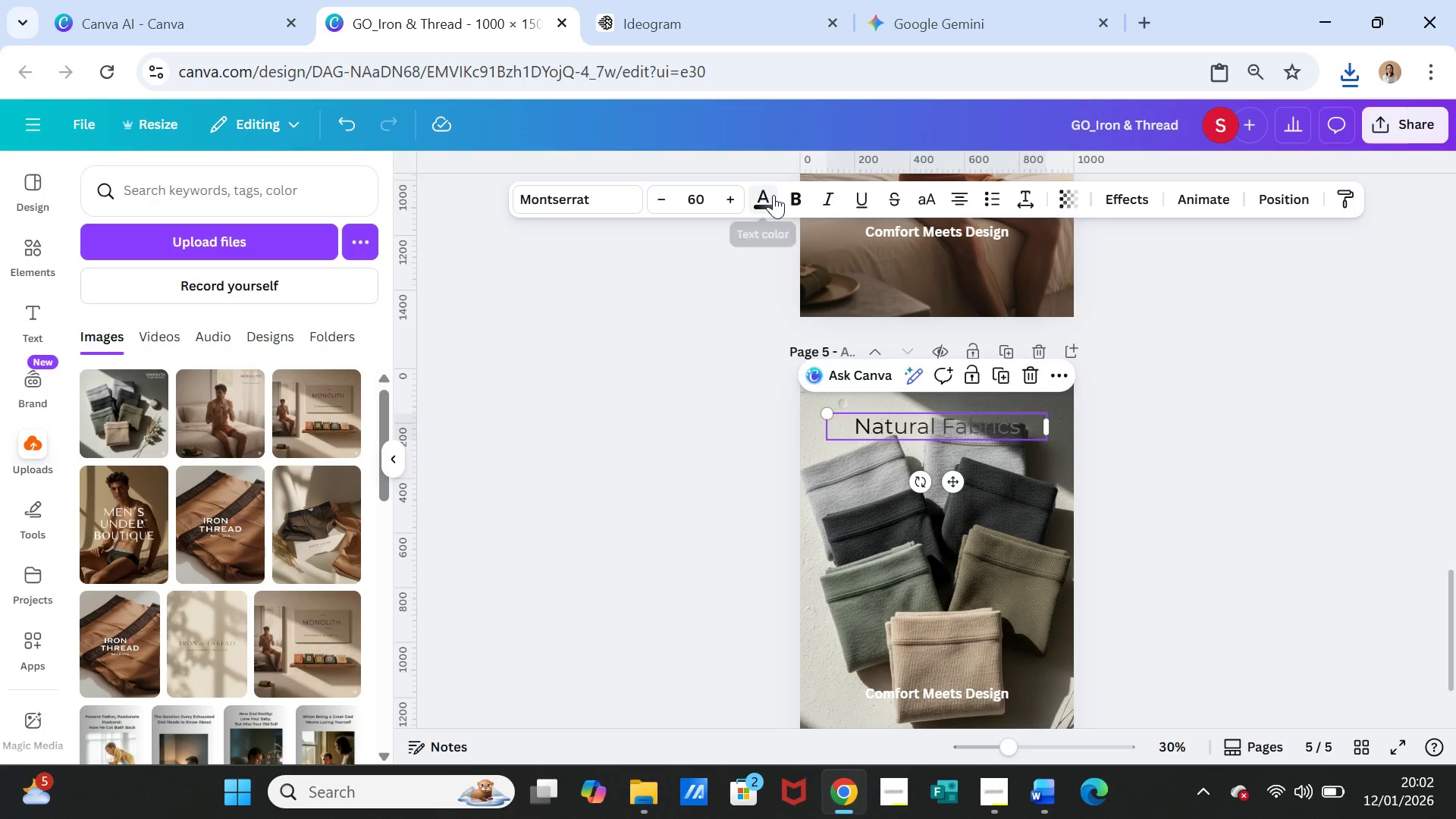 
left_click([764, 195])
 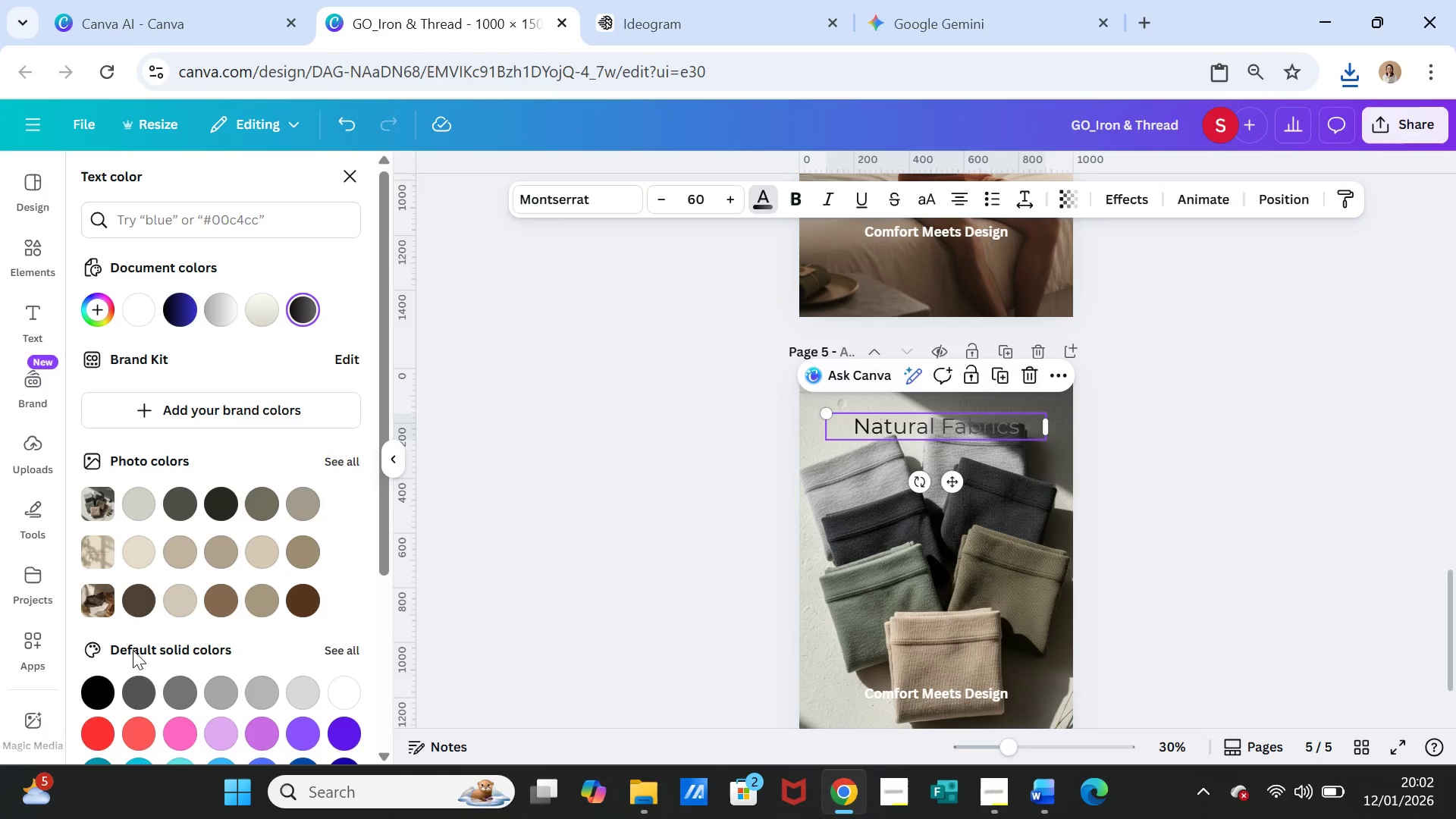 
scroll: coordinate [290, 609], scroll_direction: down, amount: 4.0
 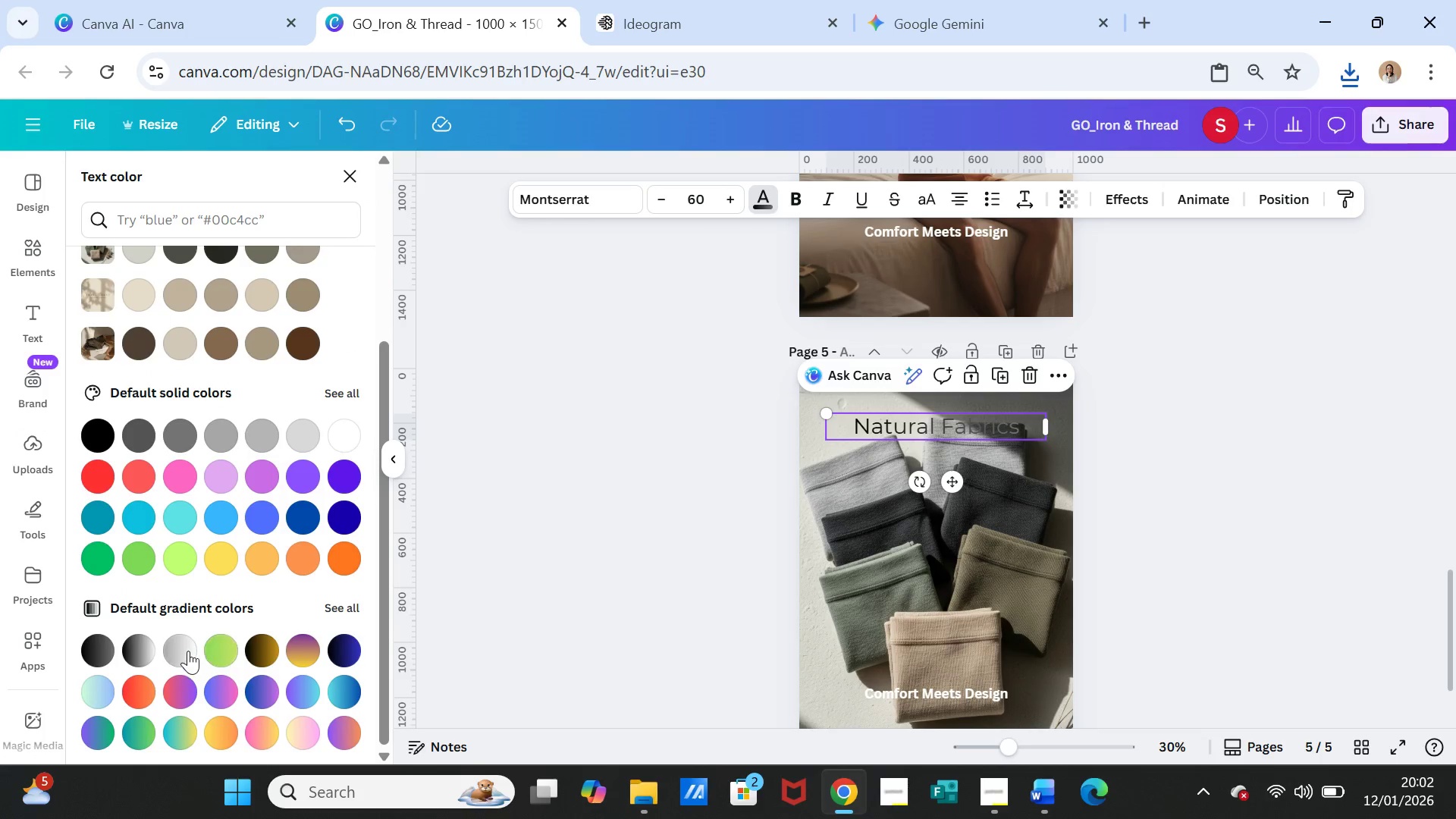 
left_click([185, 649])
 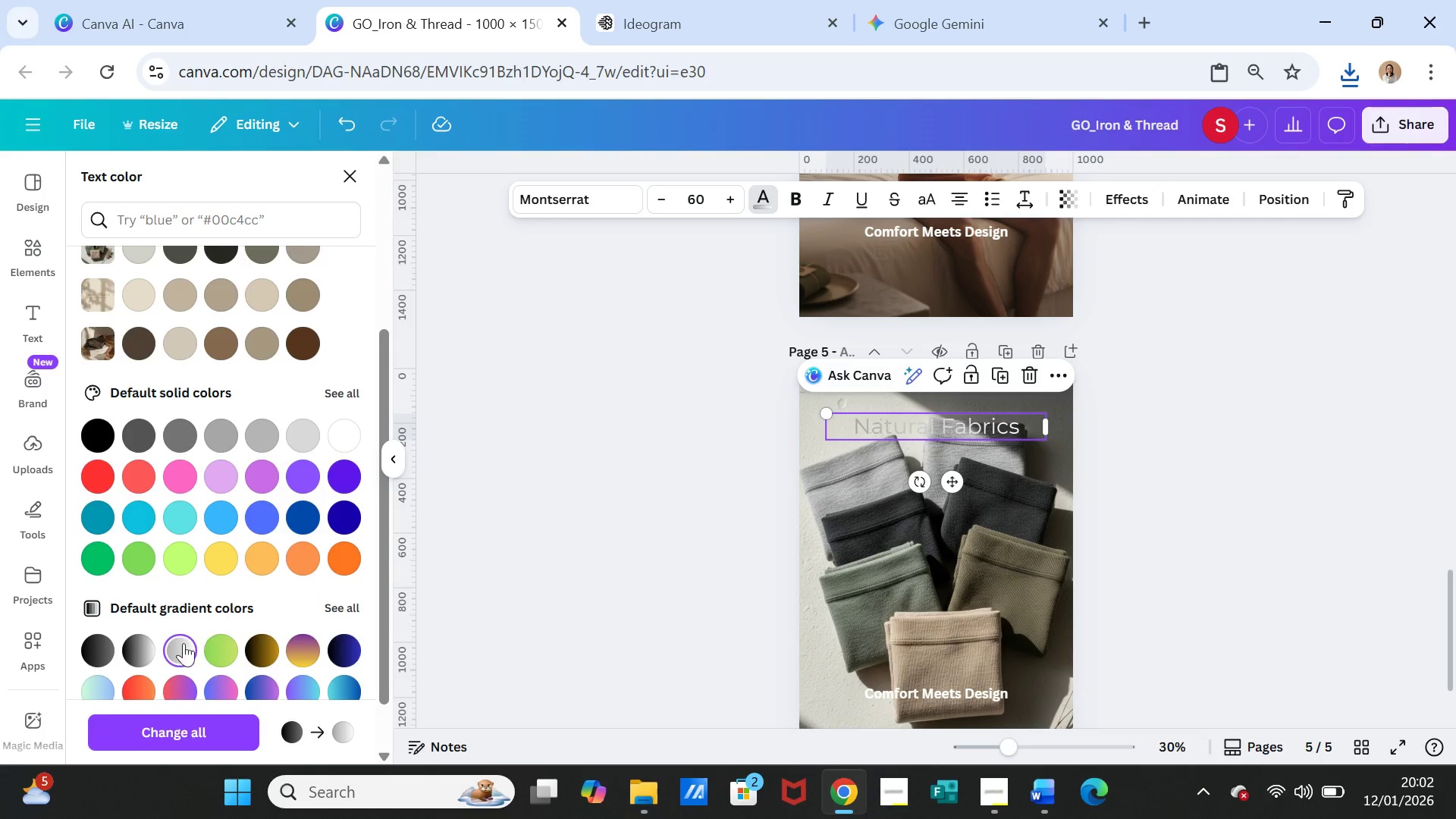 
left_click([105, 652])
 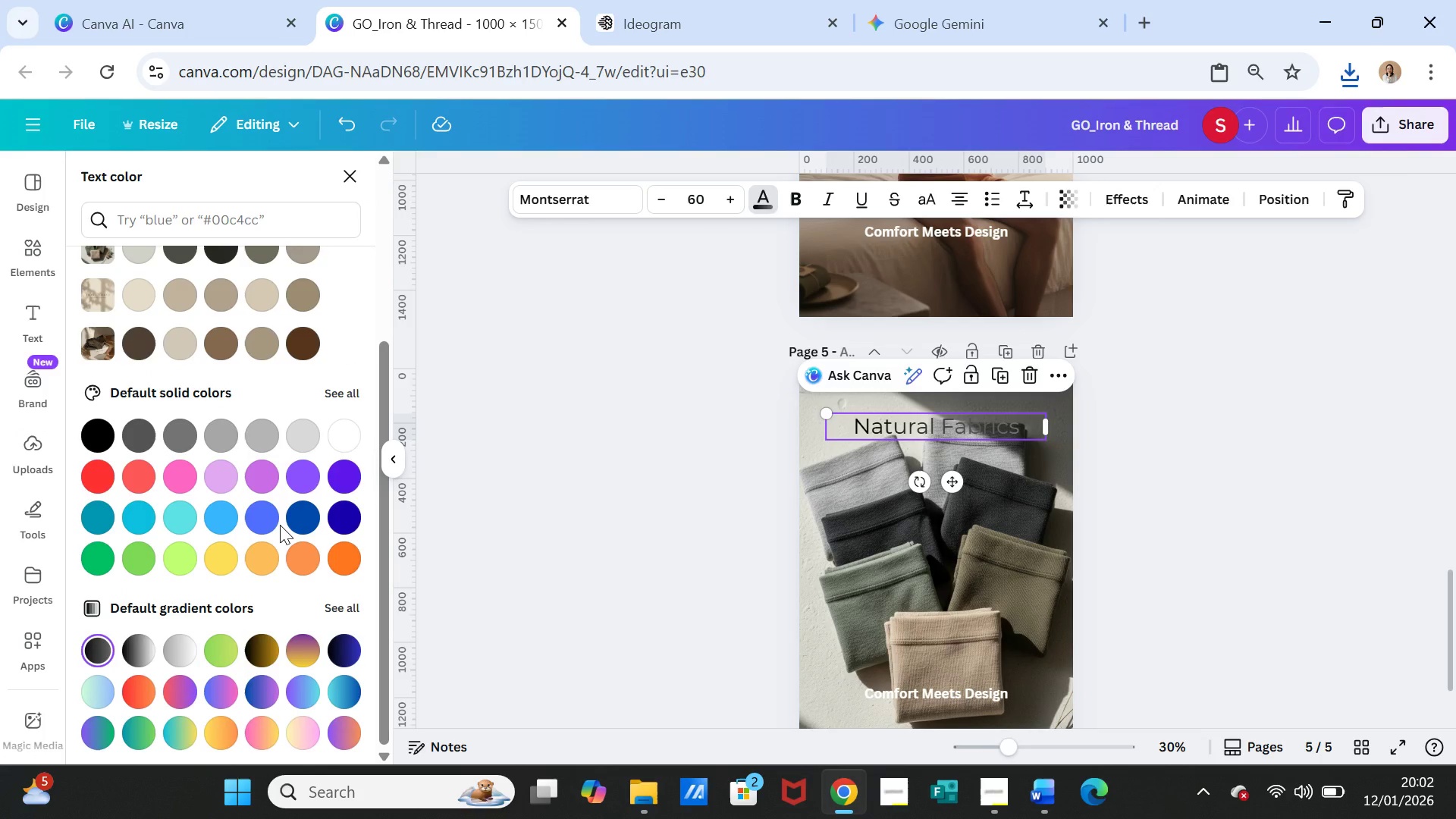 
wait(5.31)
 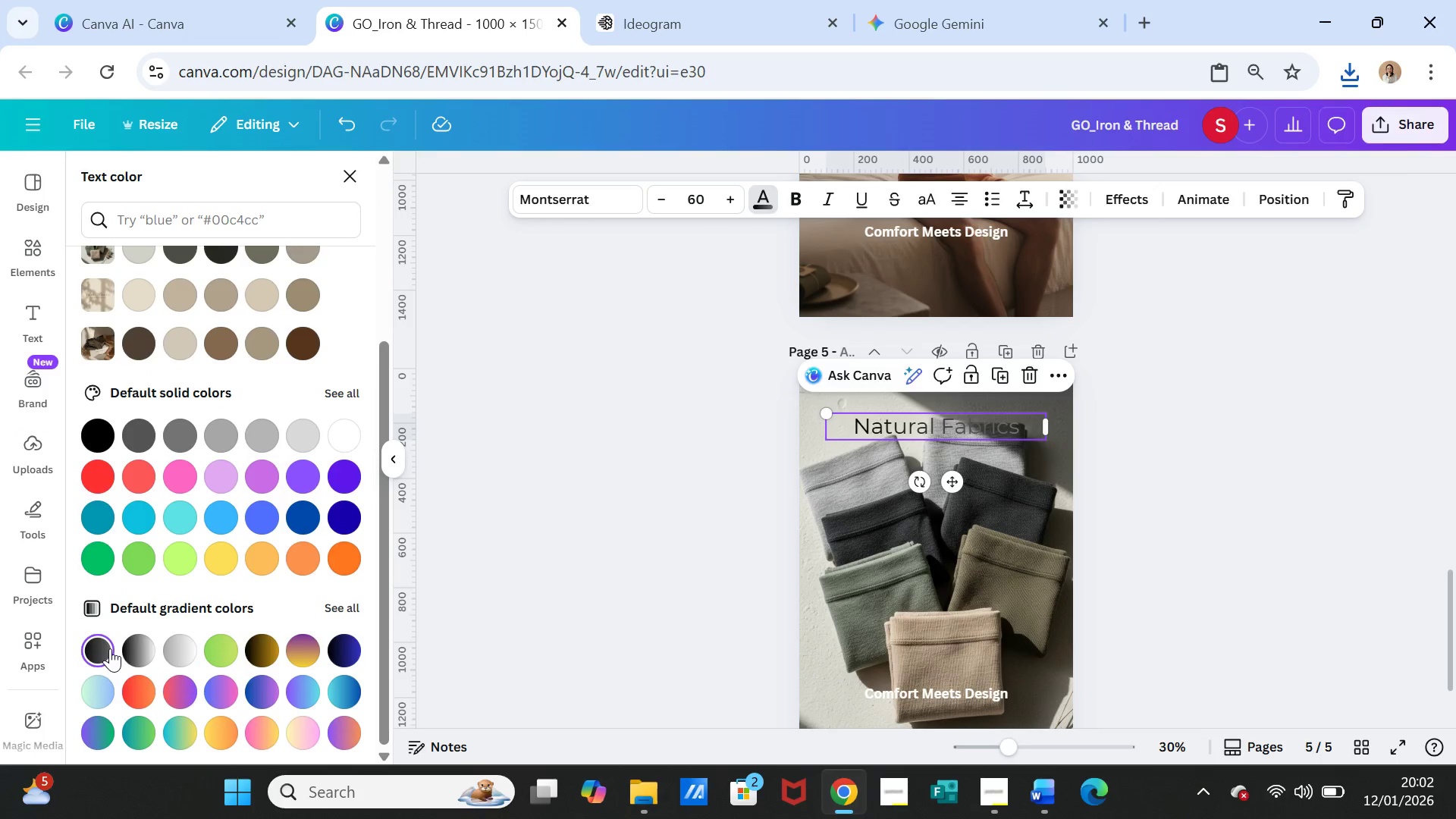 
left_click([1169, 499])
 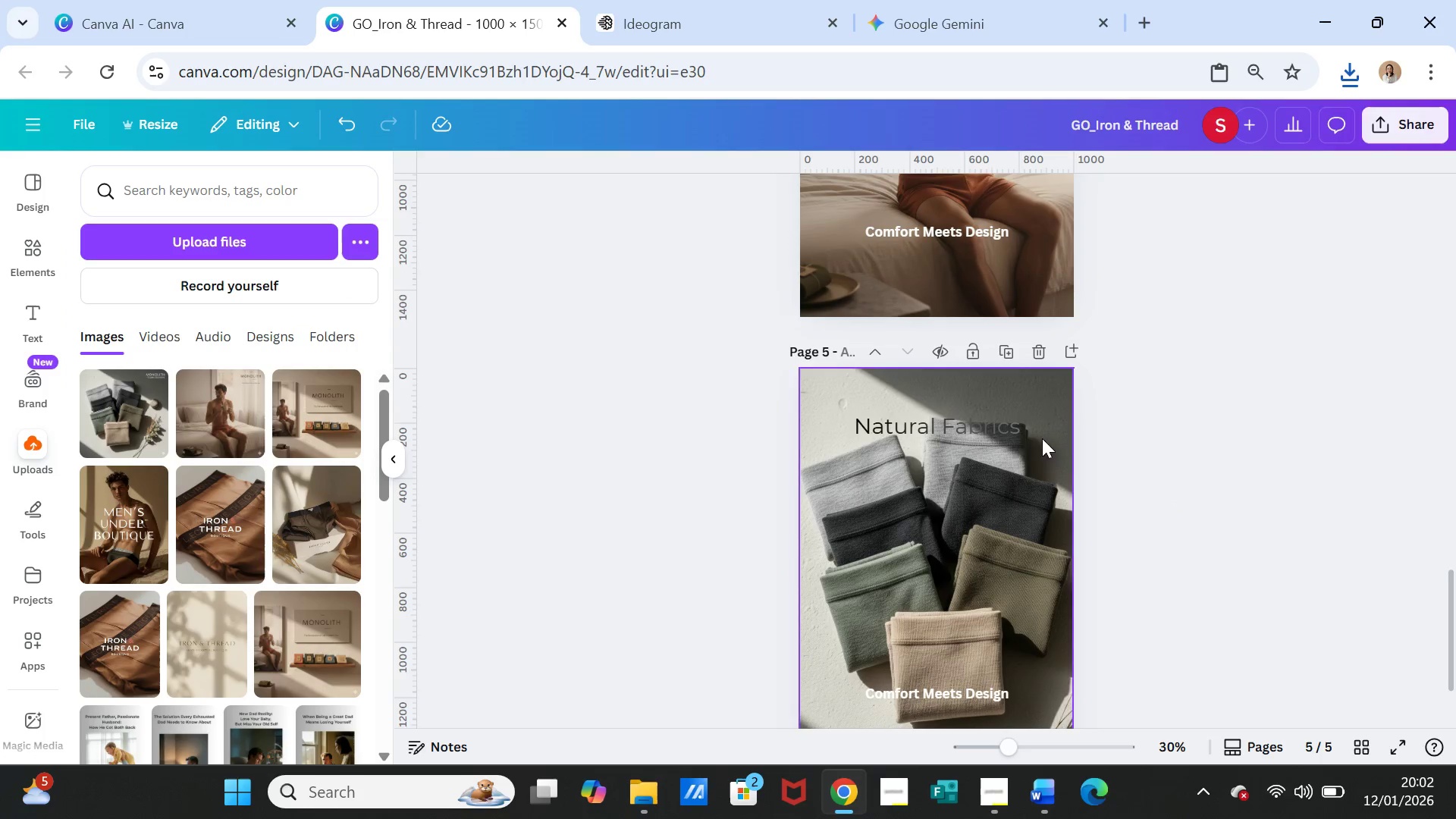 
left_click([1010, 434])
 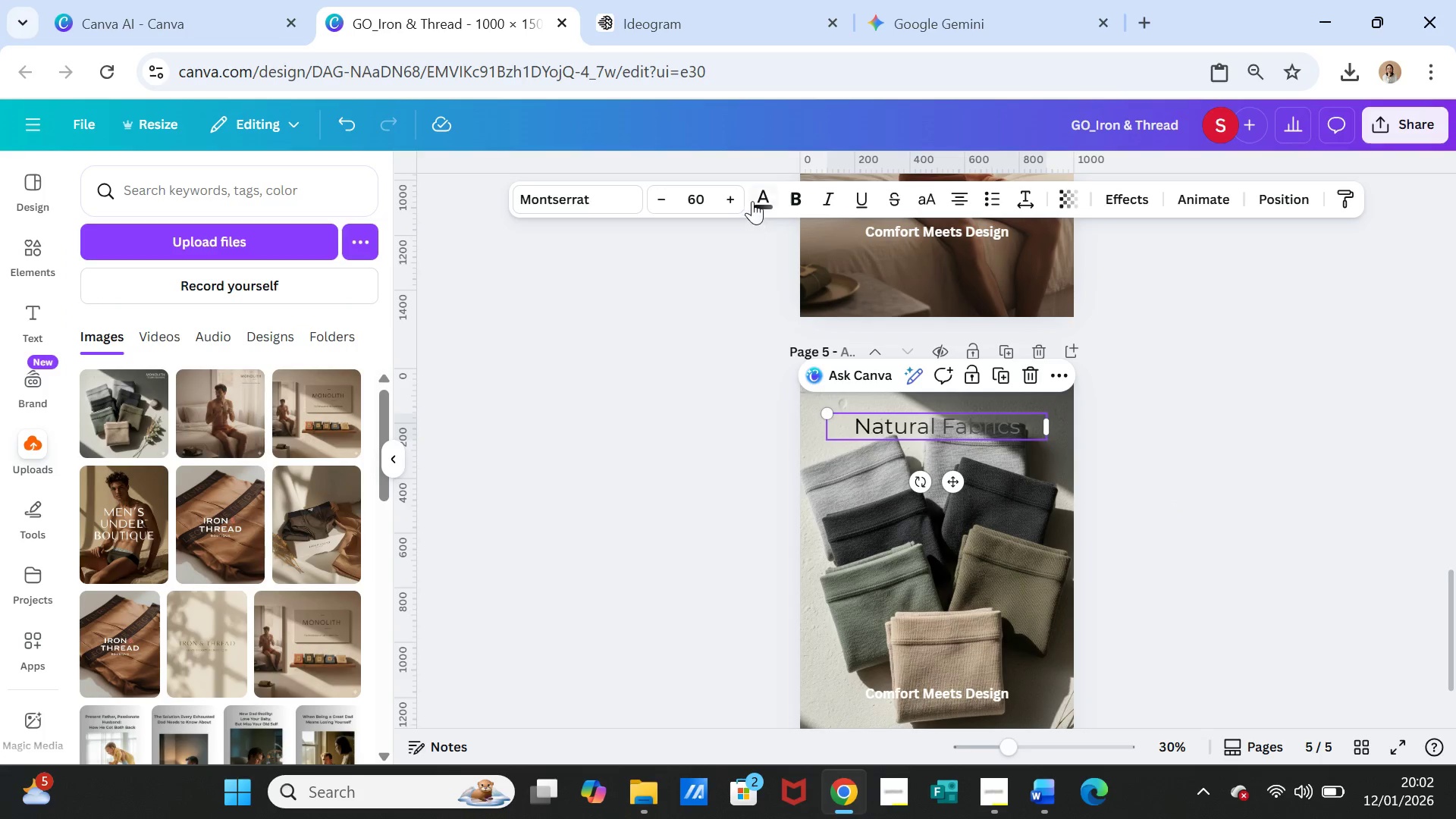 
left_click([763, 193])
 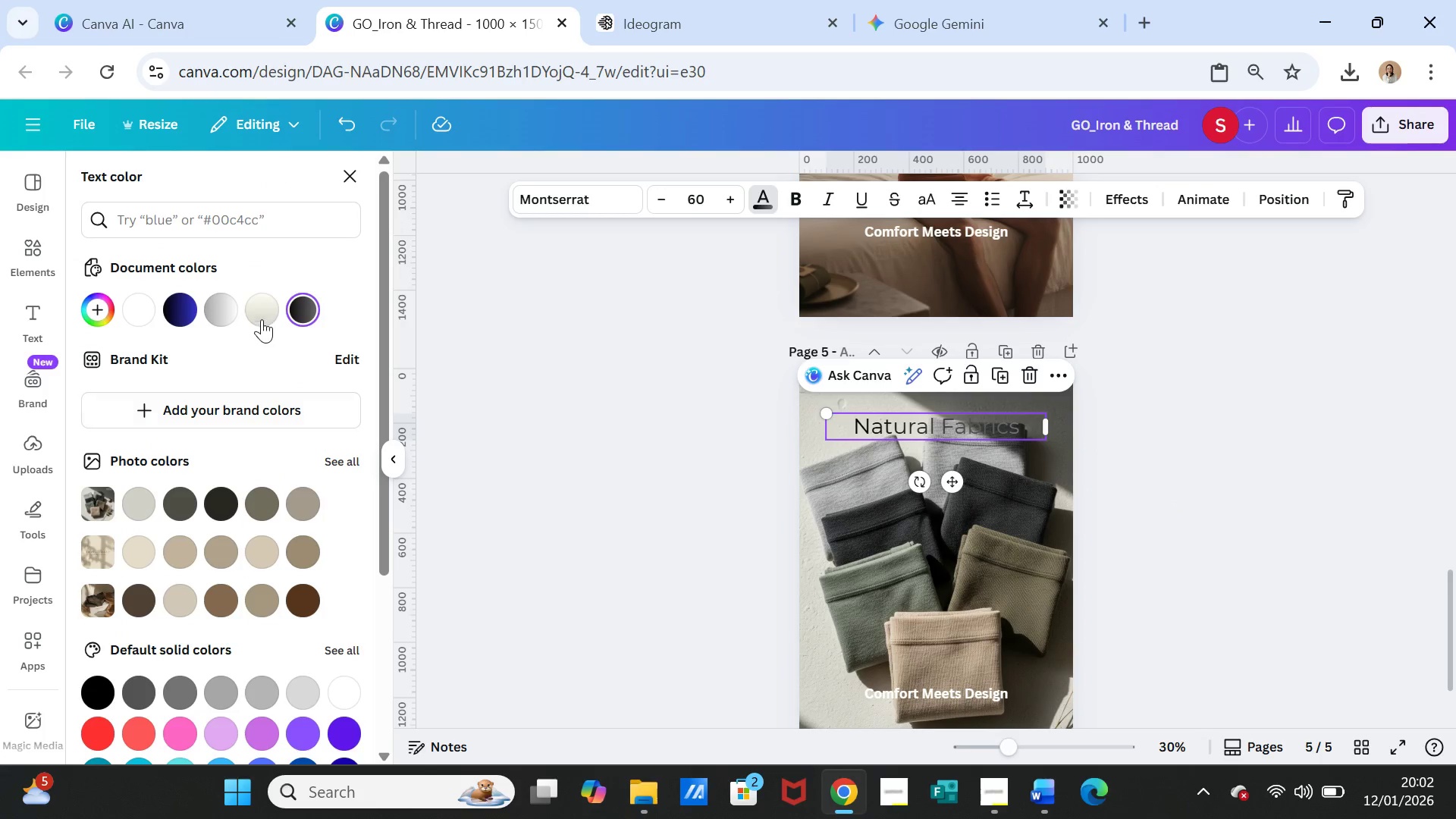 
left_click([135, 315])
 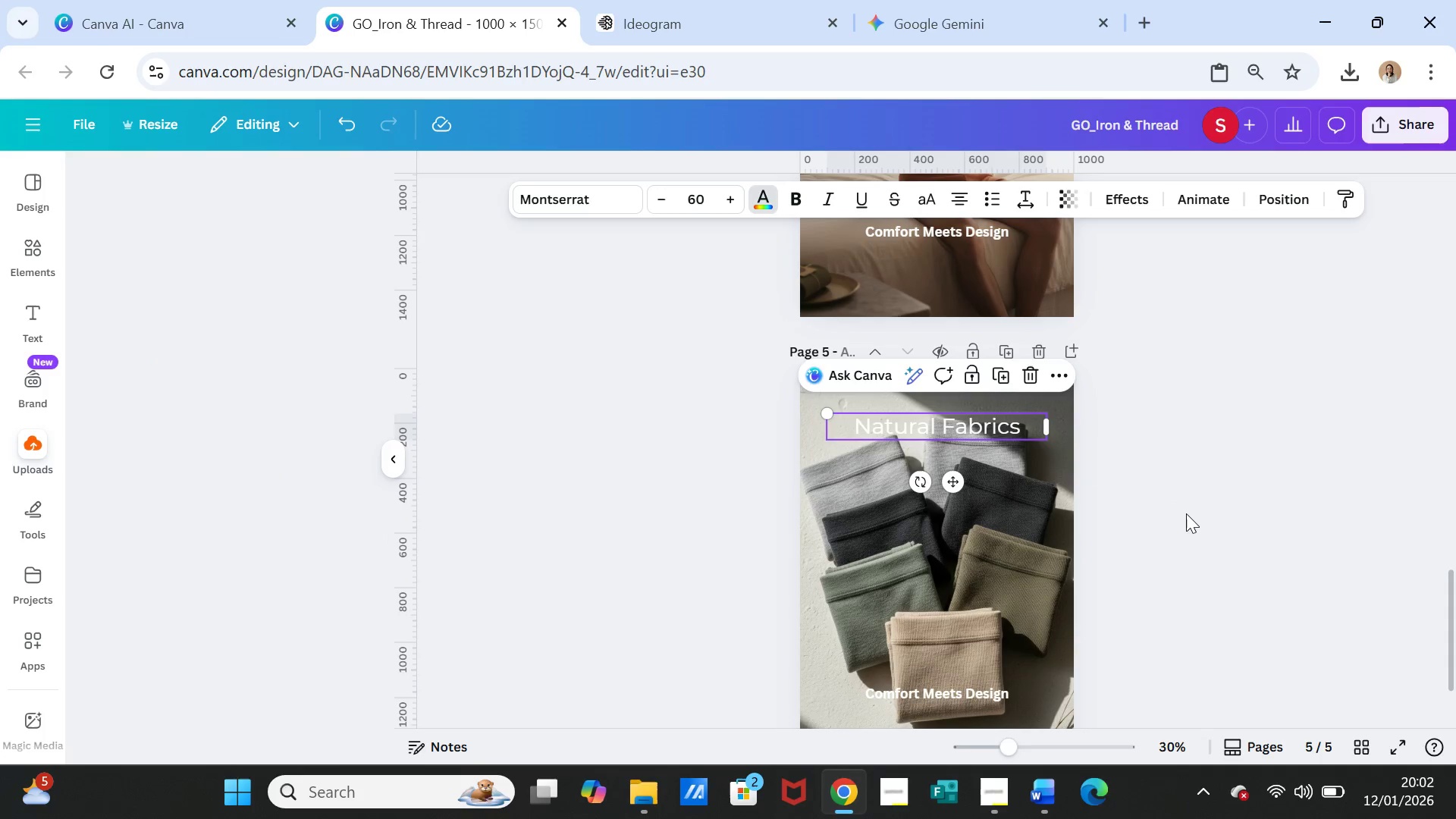 
double_click([1189, 519])
 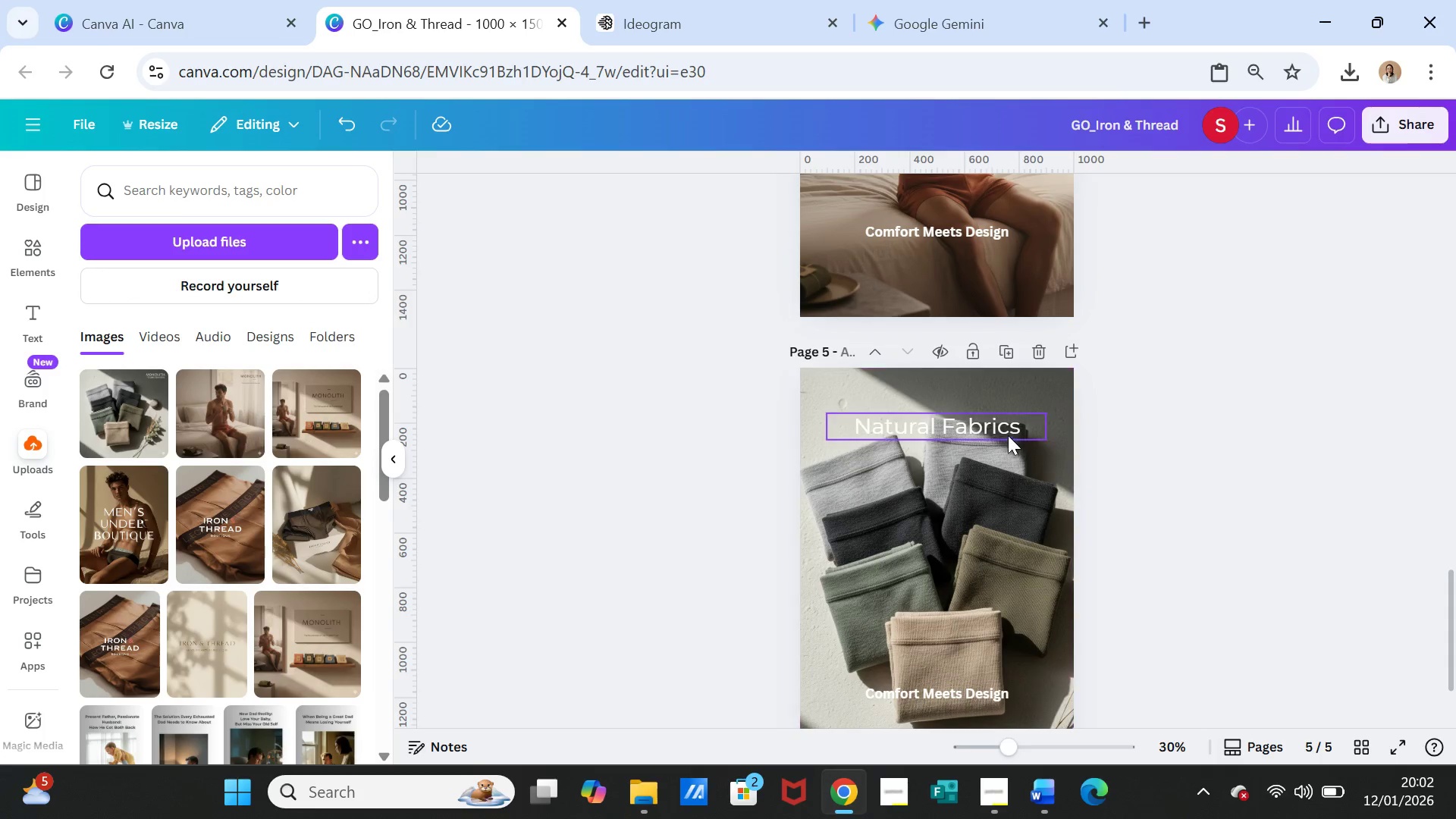 
left_click([1007, 435])
 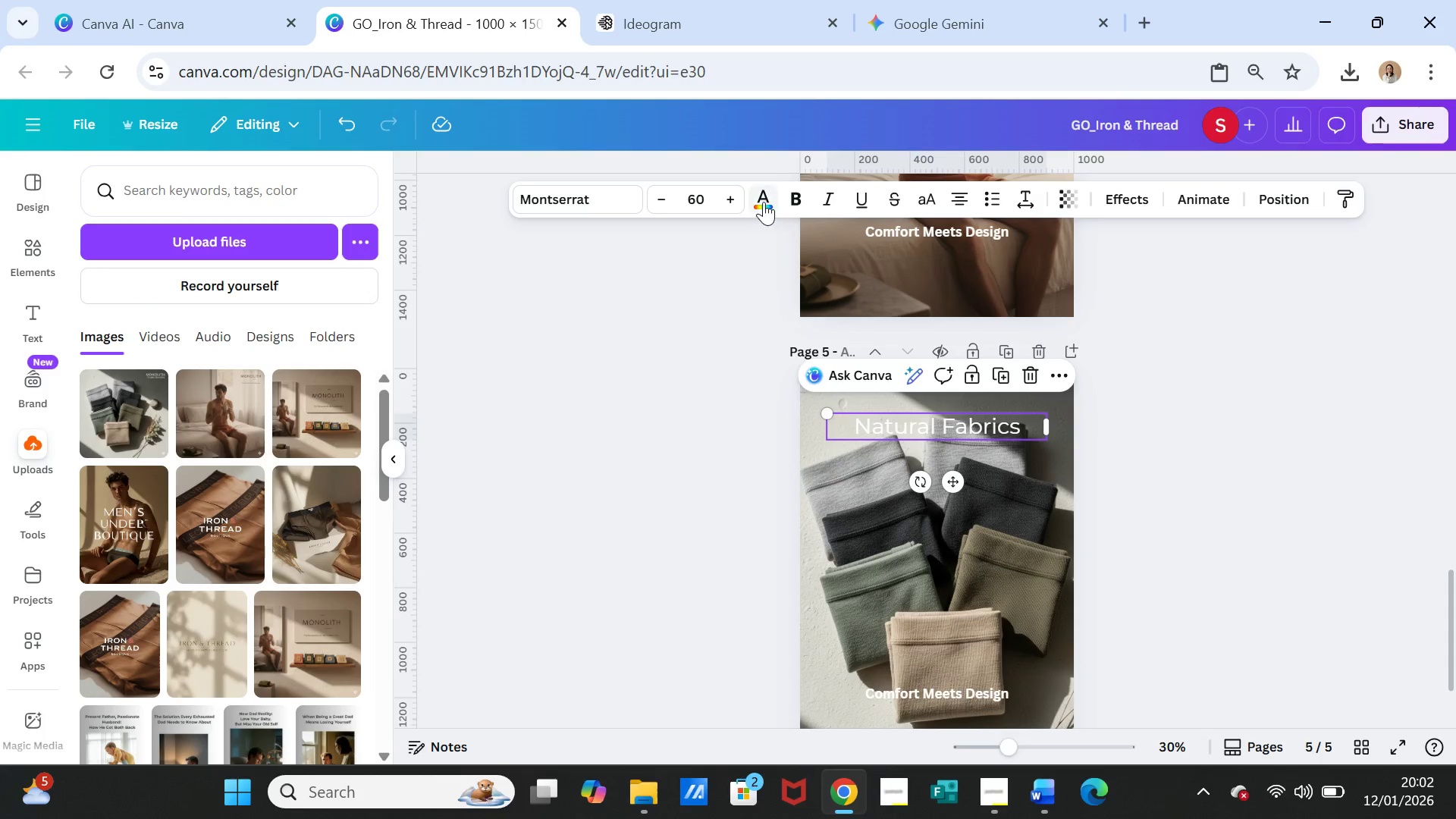 
left_click([764, 202])
 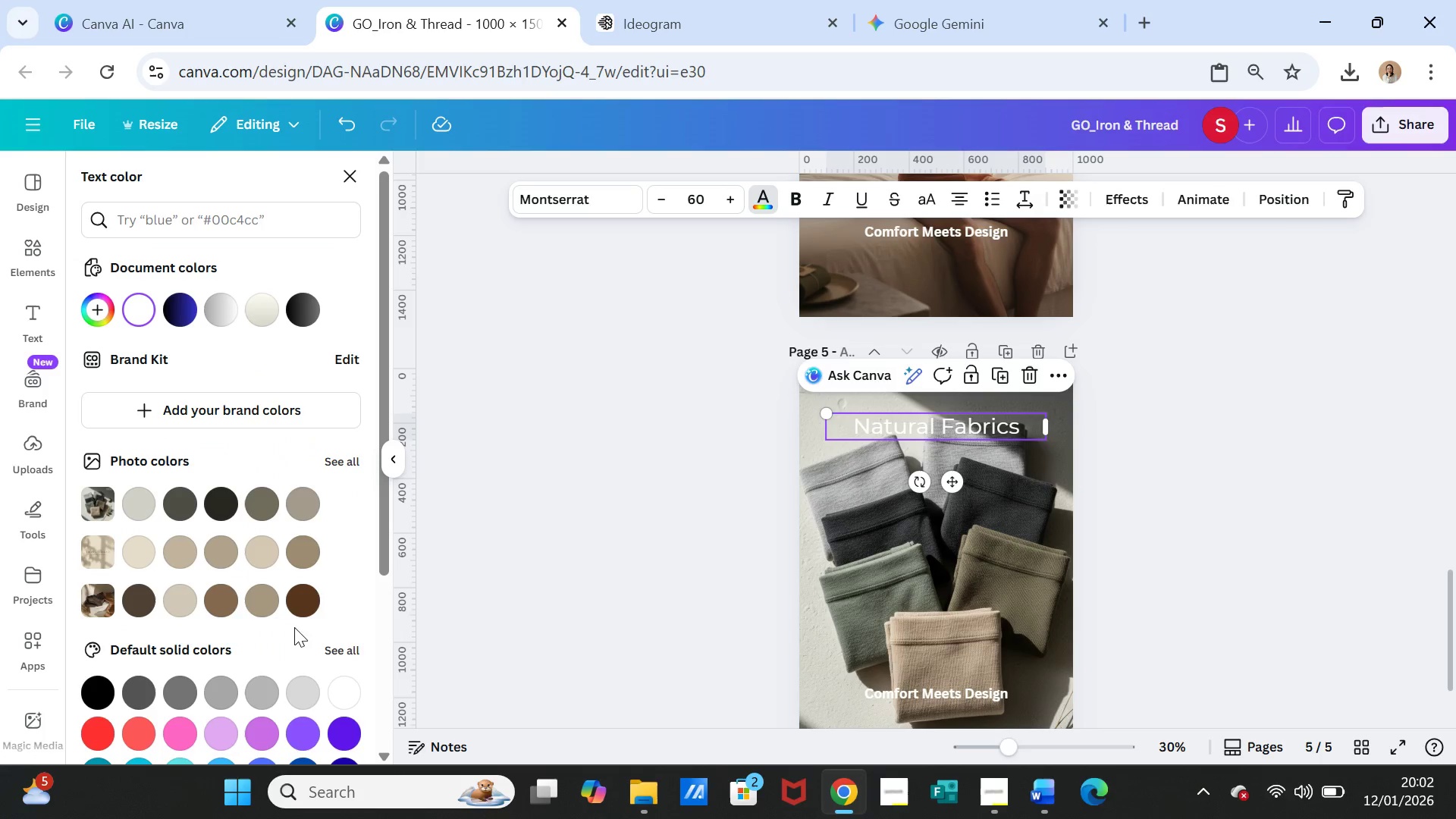 
scroll: coordinate [232, 684], scroll_direction: down, amount: 6.0
 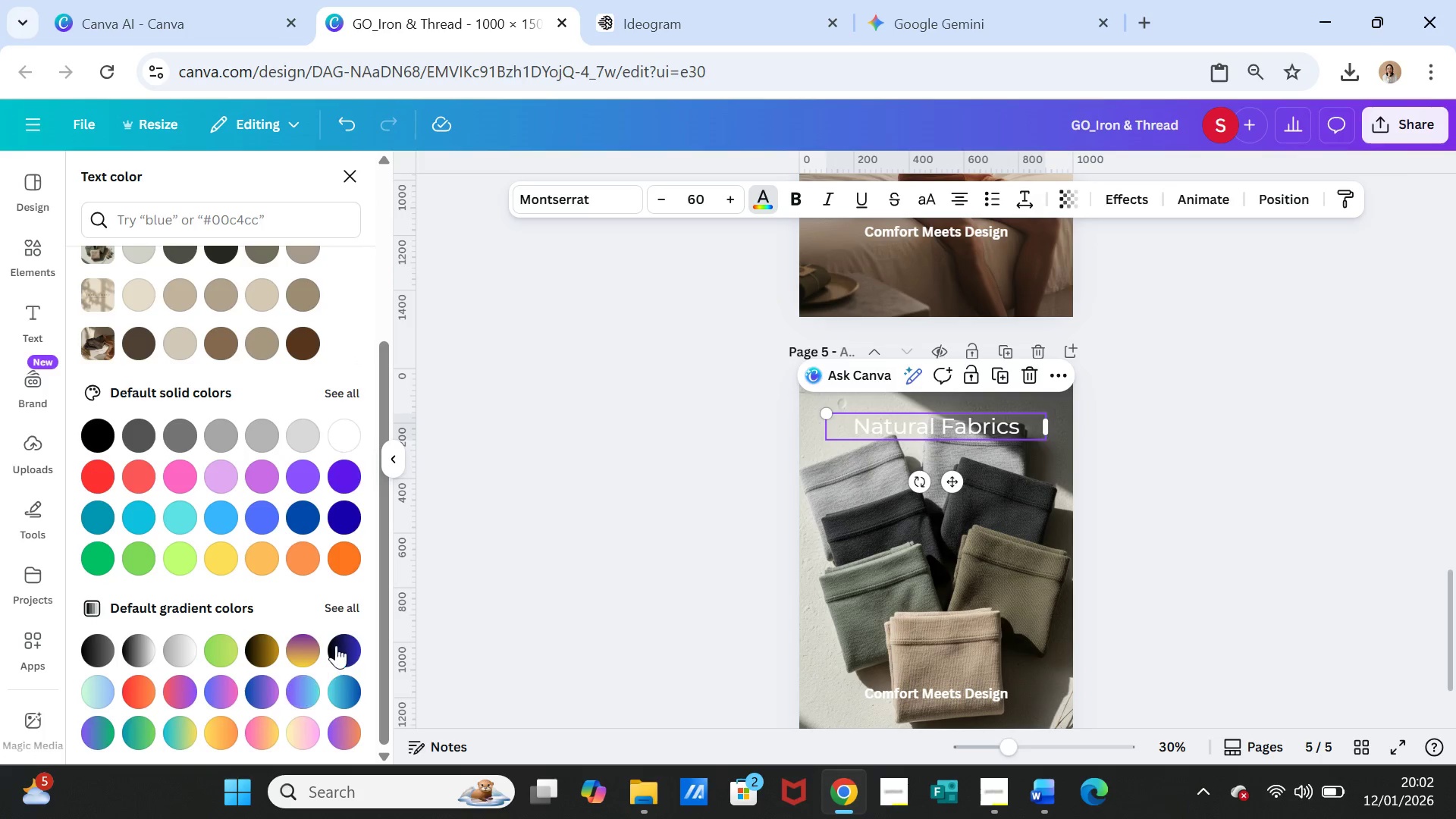 
left_click([337, 645])
 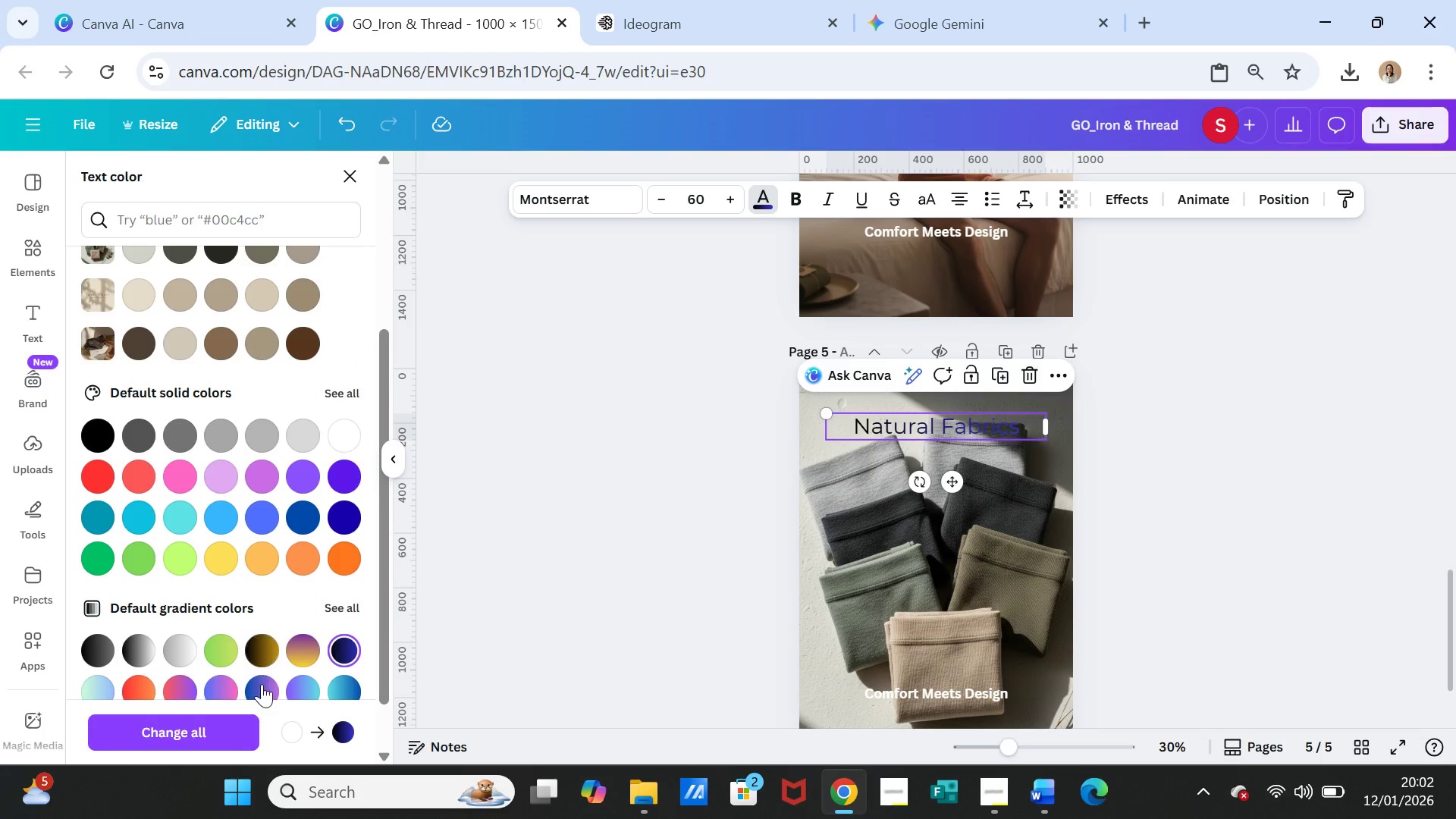 
left_click([231, 653])
 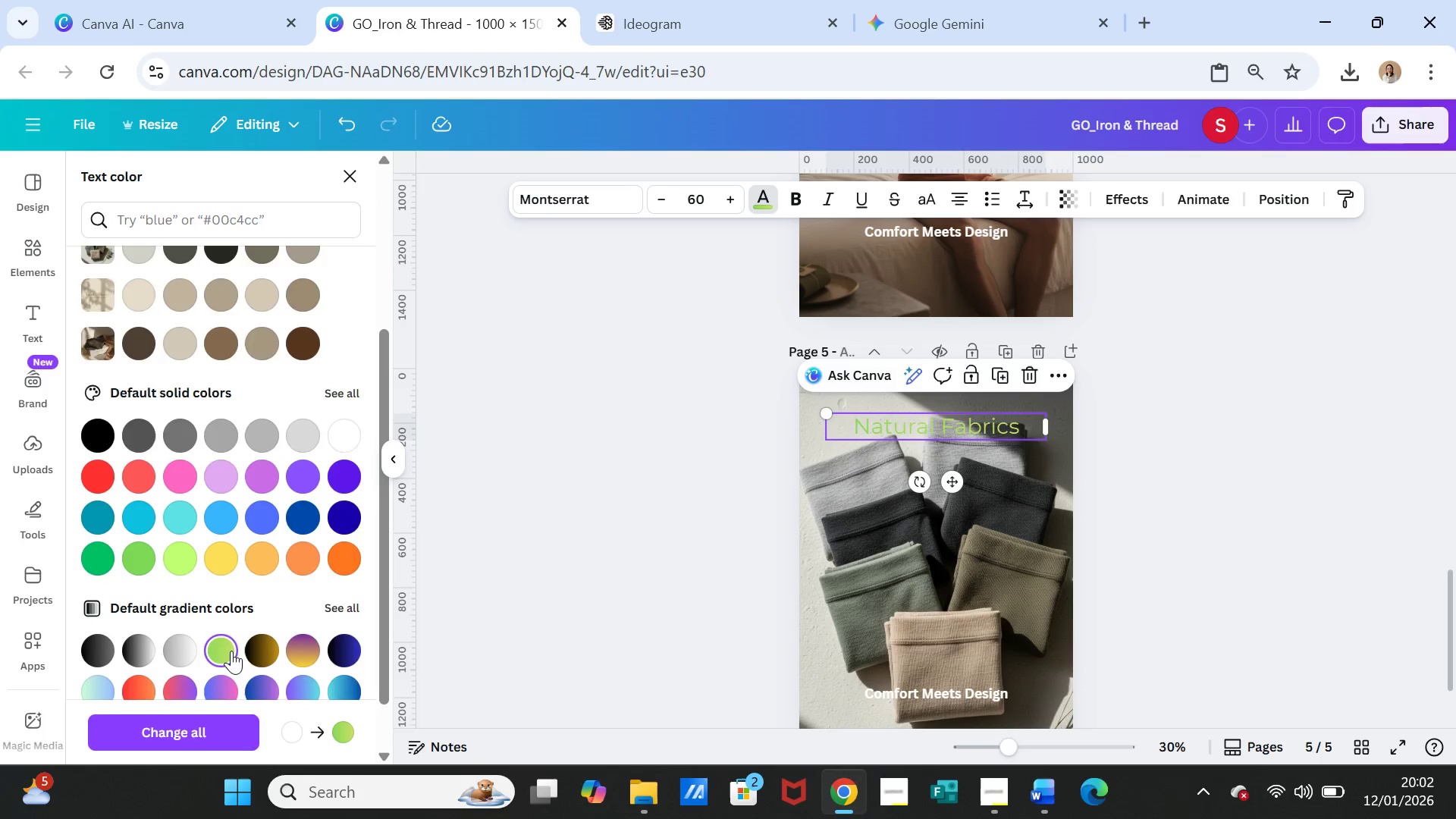 
scroll: coordinate [231, 647], scroll_direction: down, amount: 2.0
 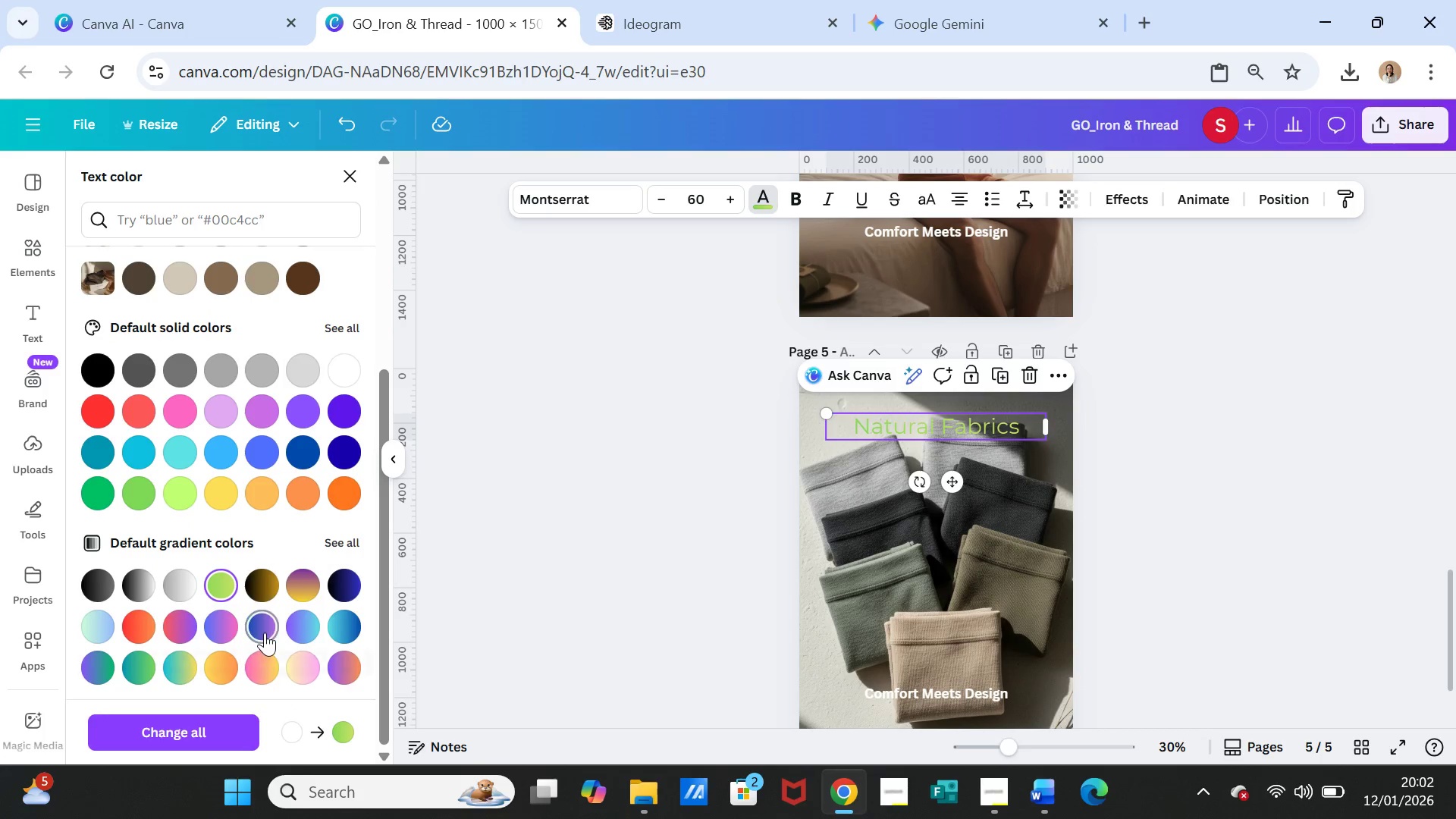 
left_click([265, 632])
 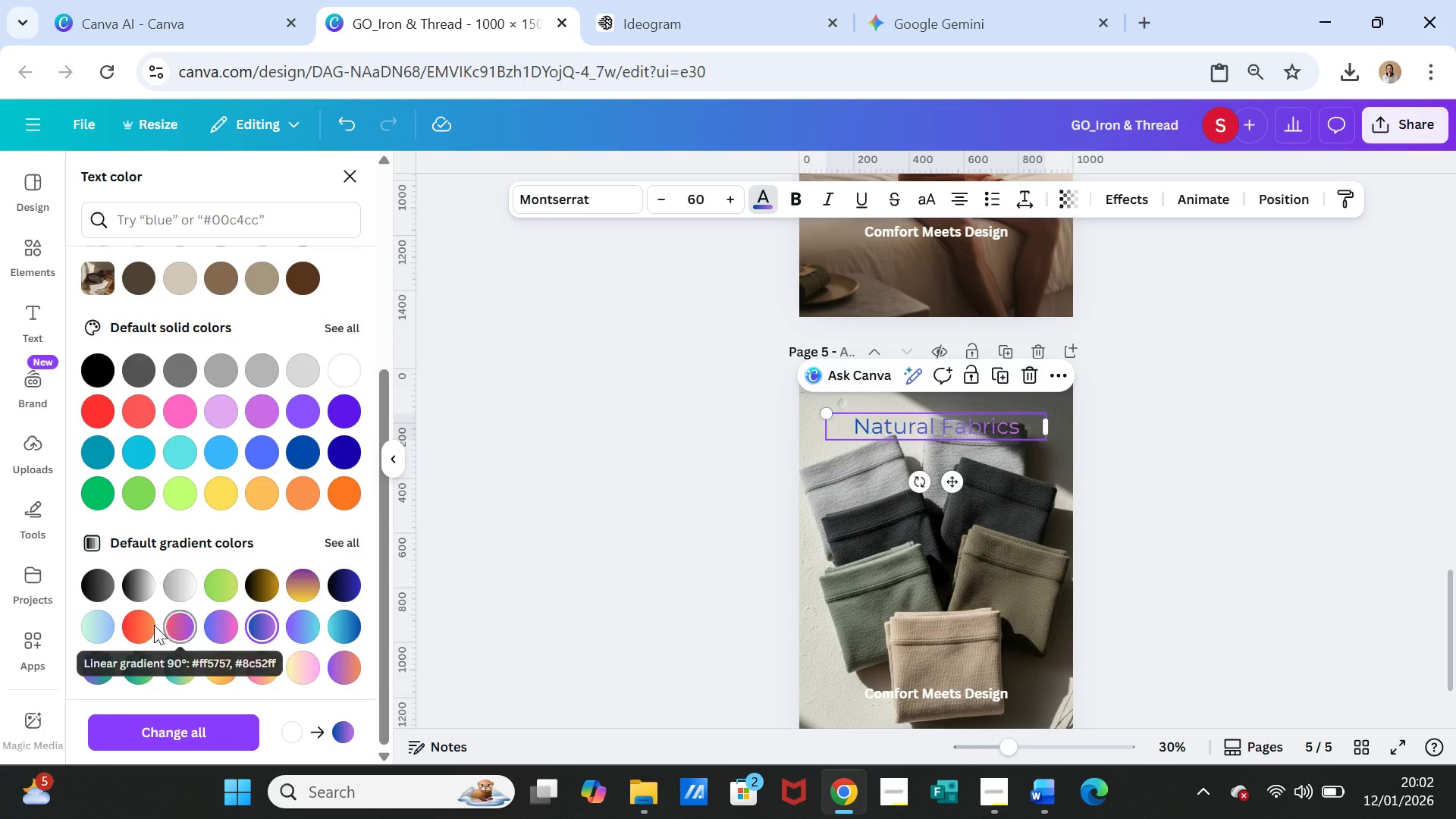 
left_click([139, 583])
 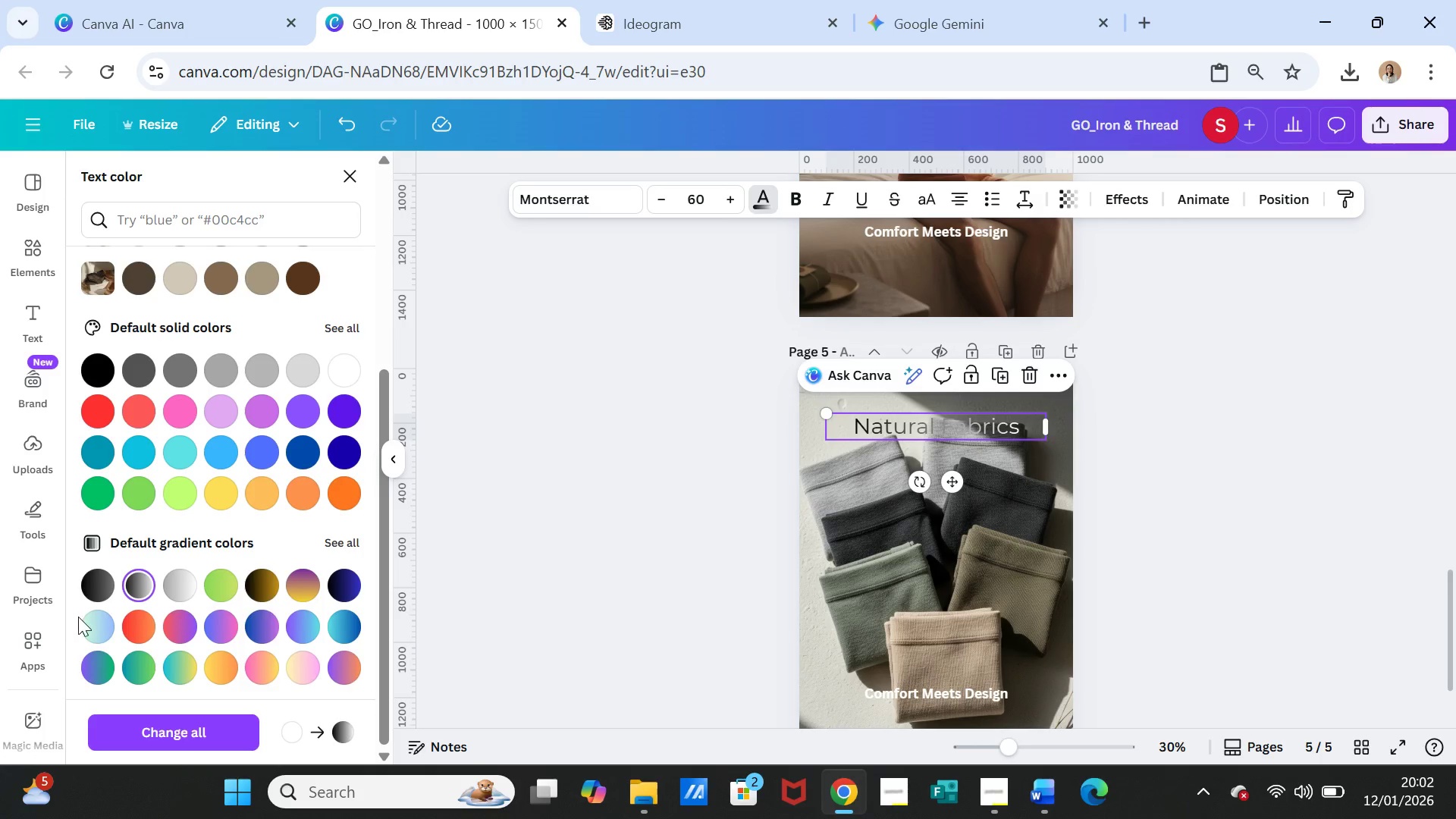 
left_click([92, 584])
 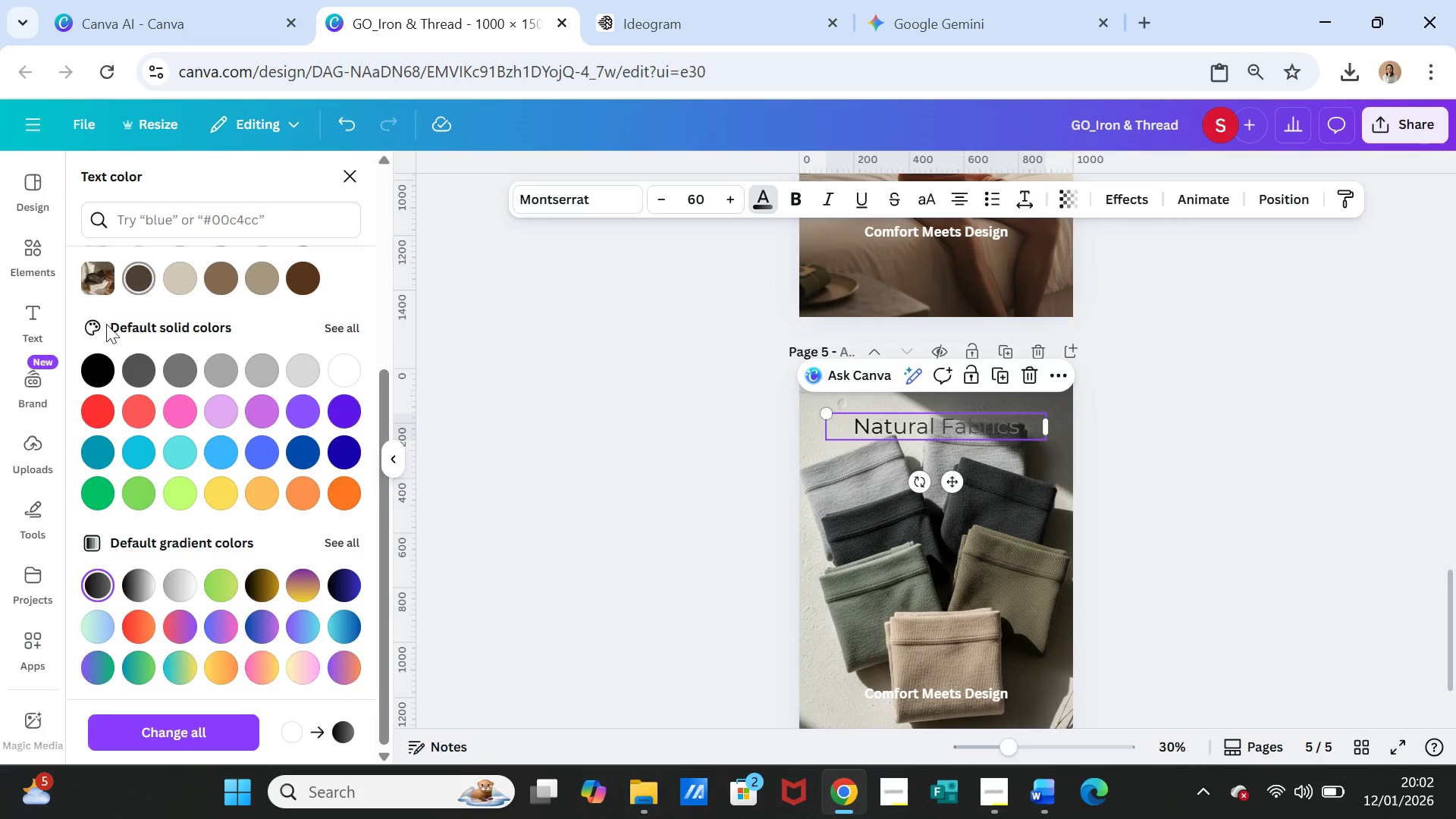 
left_click([103, 365])
 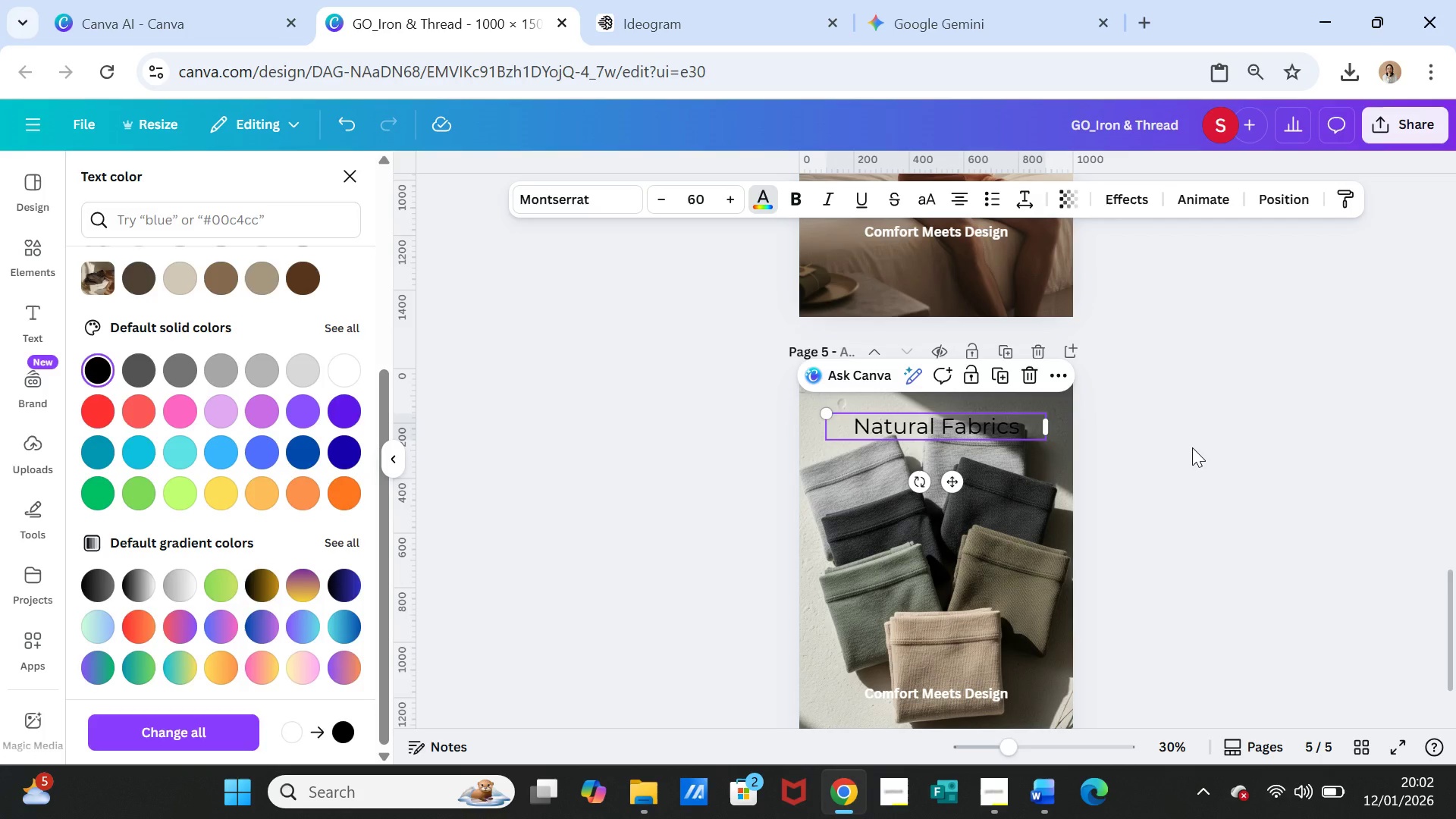 
double_click([1193, 447])
 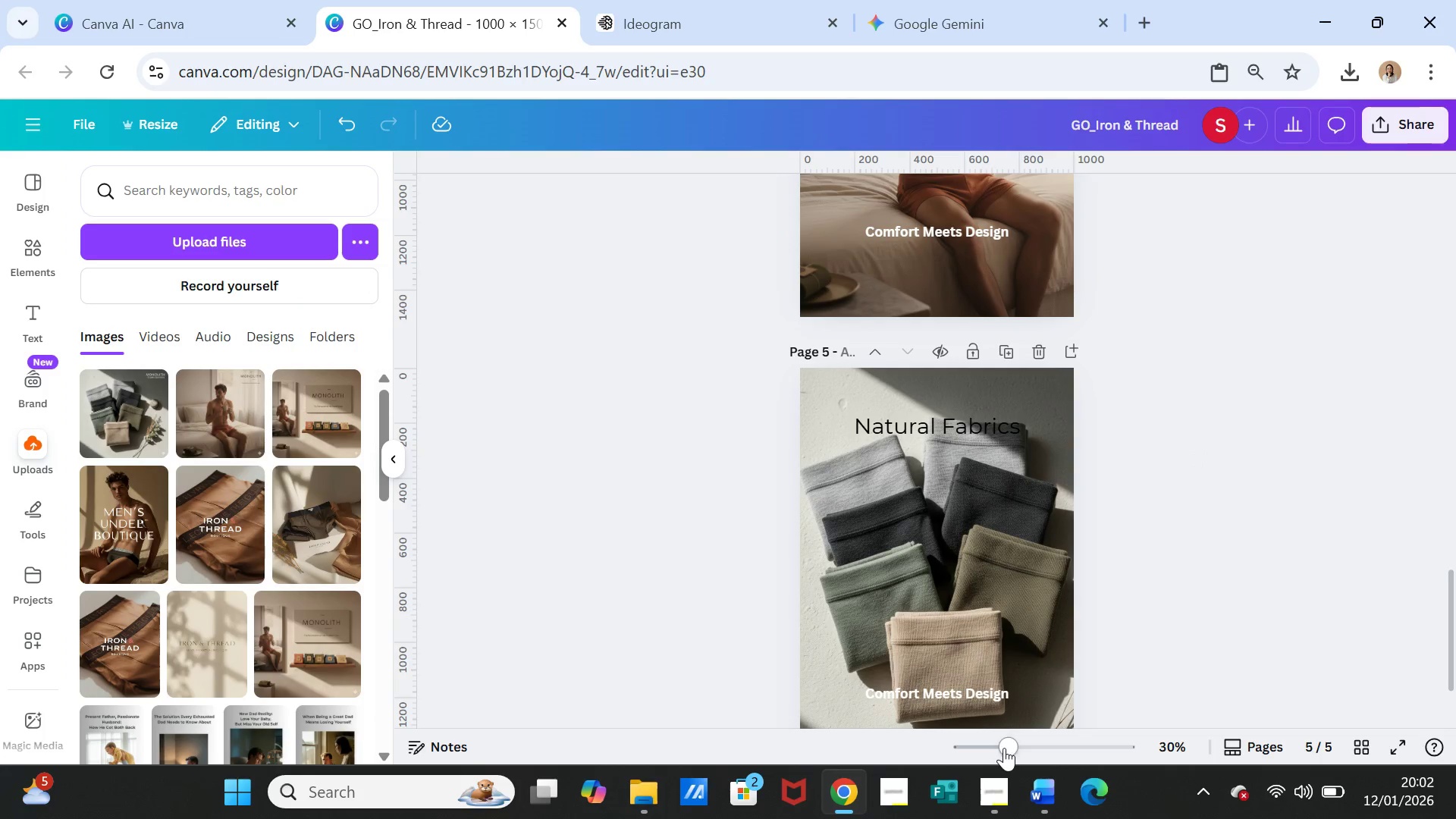 
left_click_drag(start_coordinate=[1004, 748], to_coordinate=[1009, 752])
 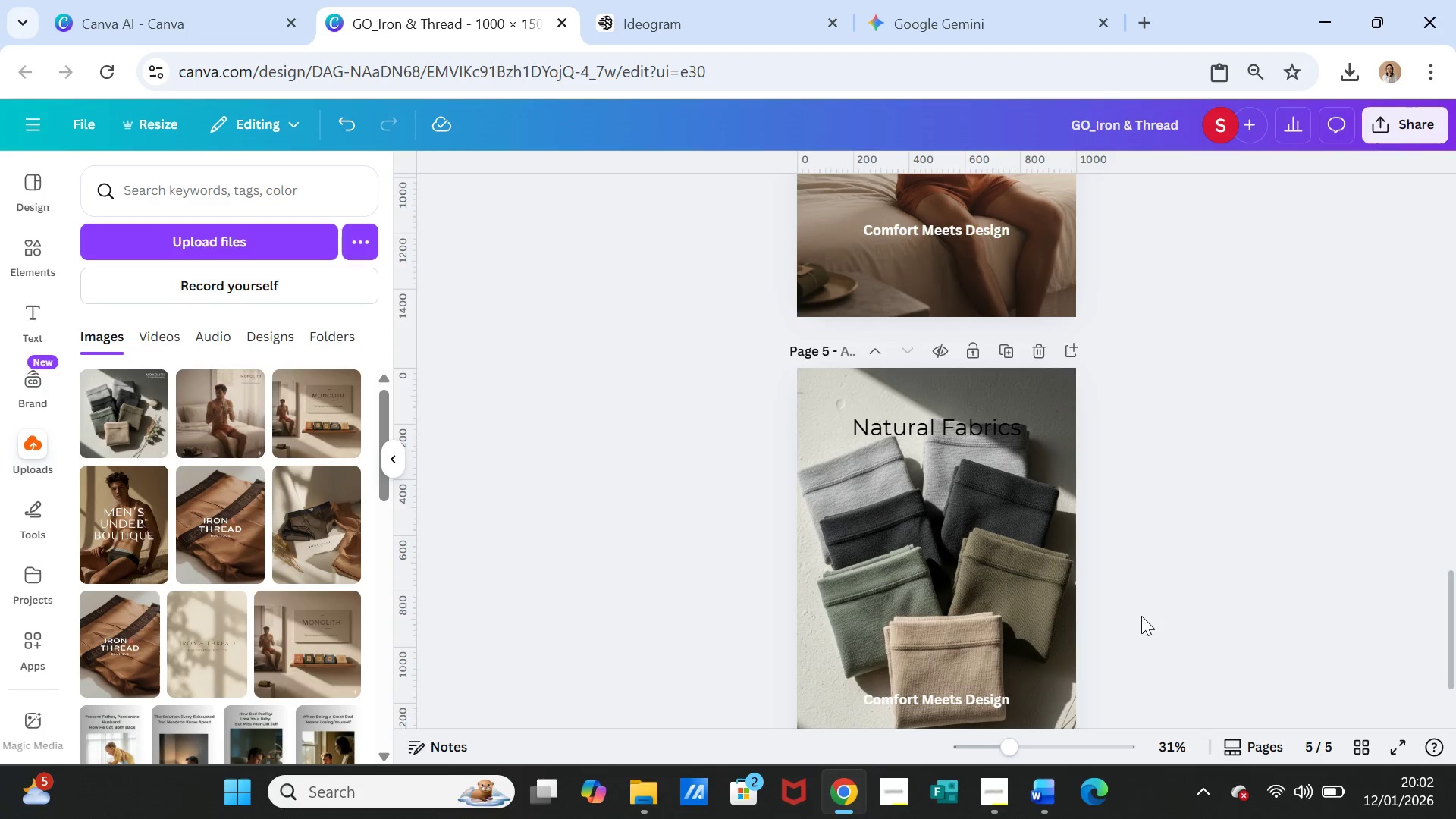 
left_click([1141, 616])
 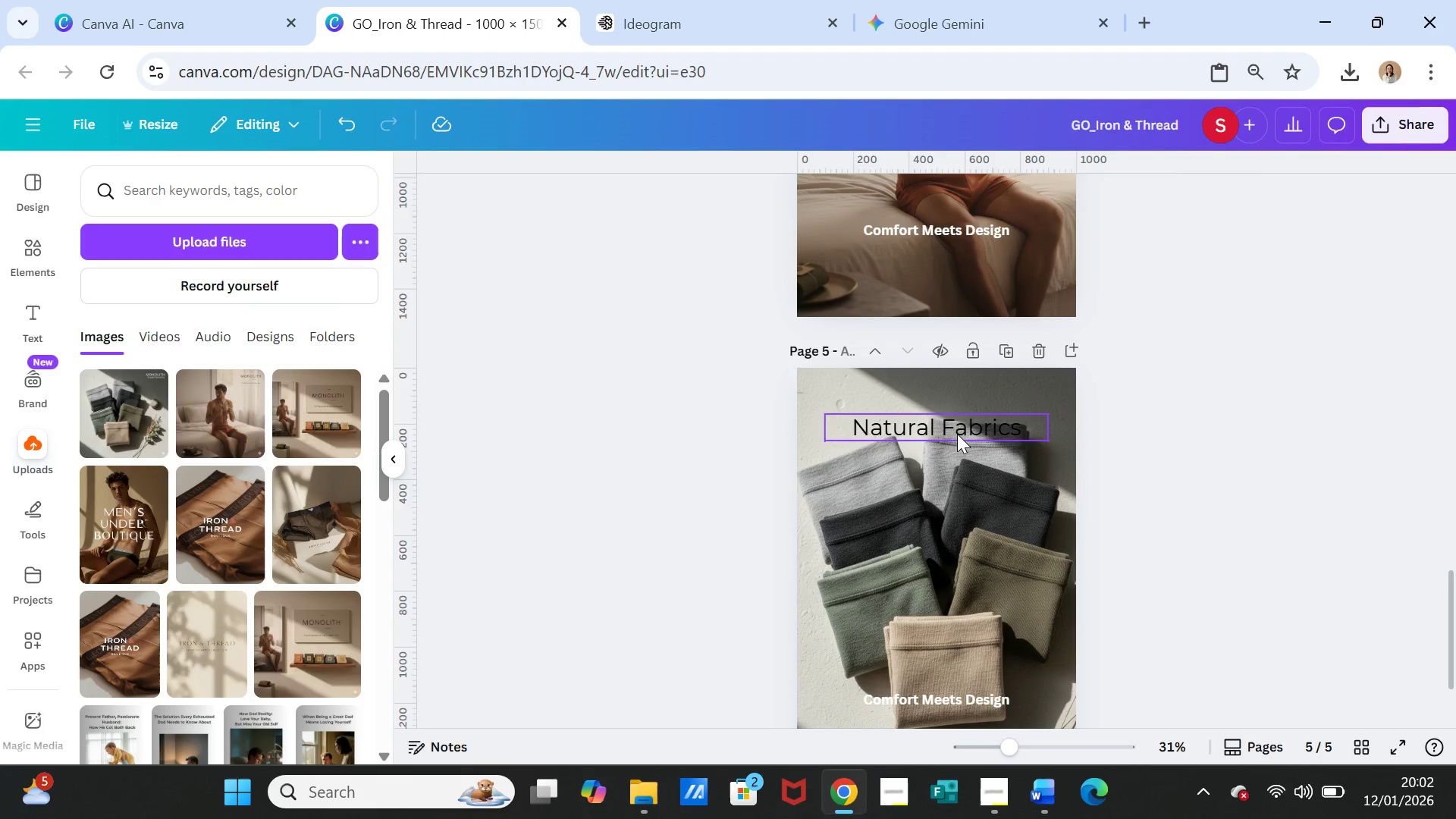 
left_click_drag(start_coordinate=[957, 433], to_coordinate=[957, 422])
 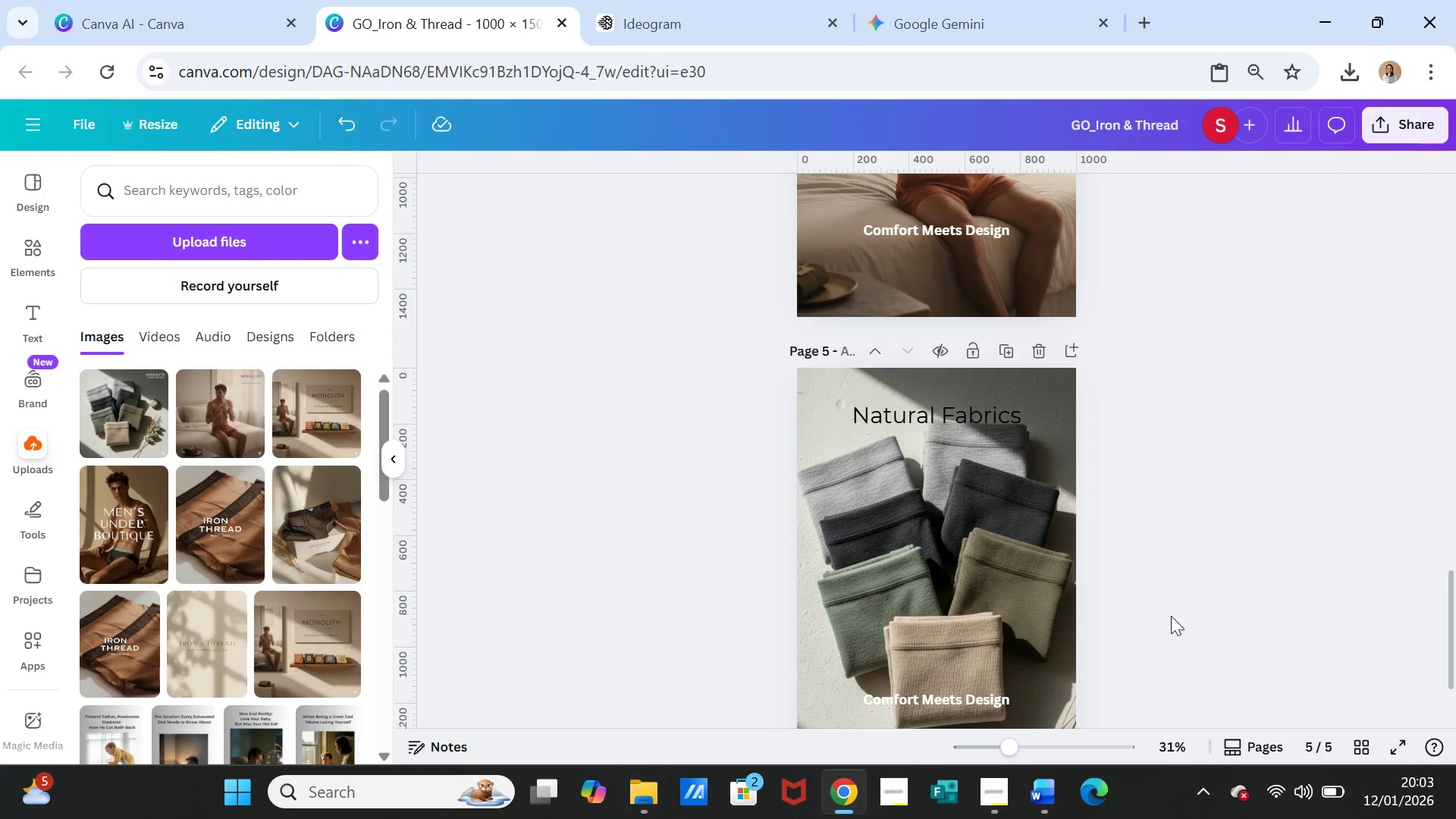 
scroll: coordinate [1214, 607], scroll_direction: down, amount: 1.0
 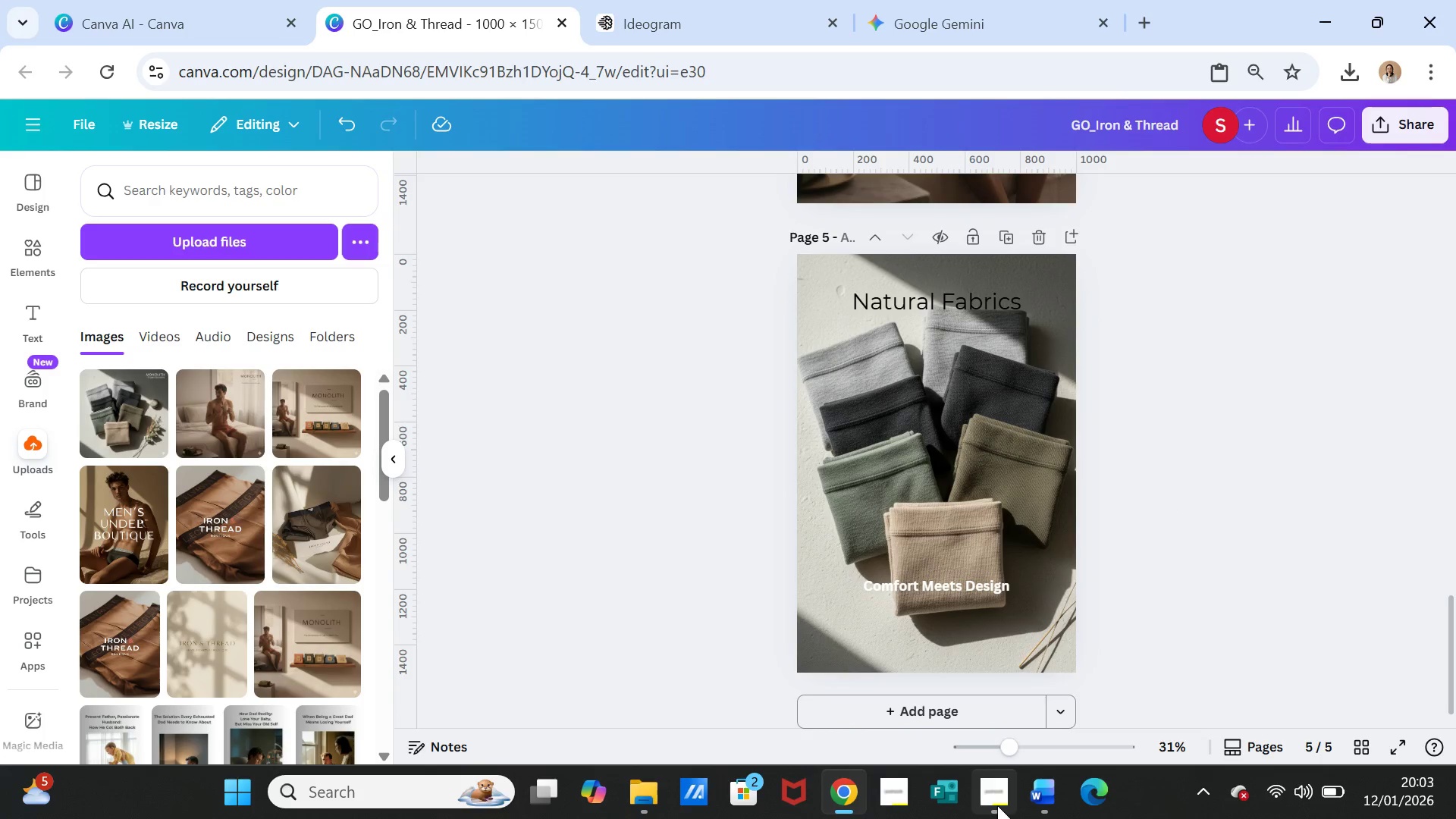 
left_click([1035, 790])
 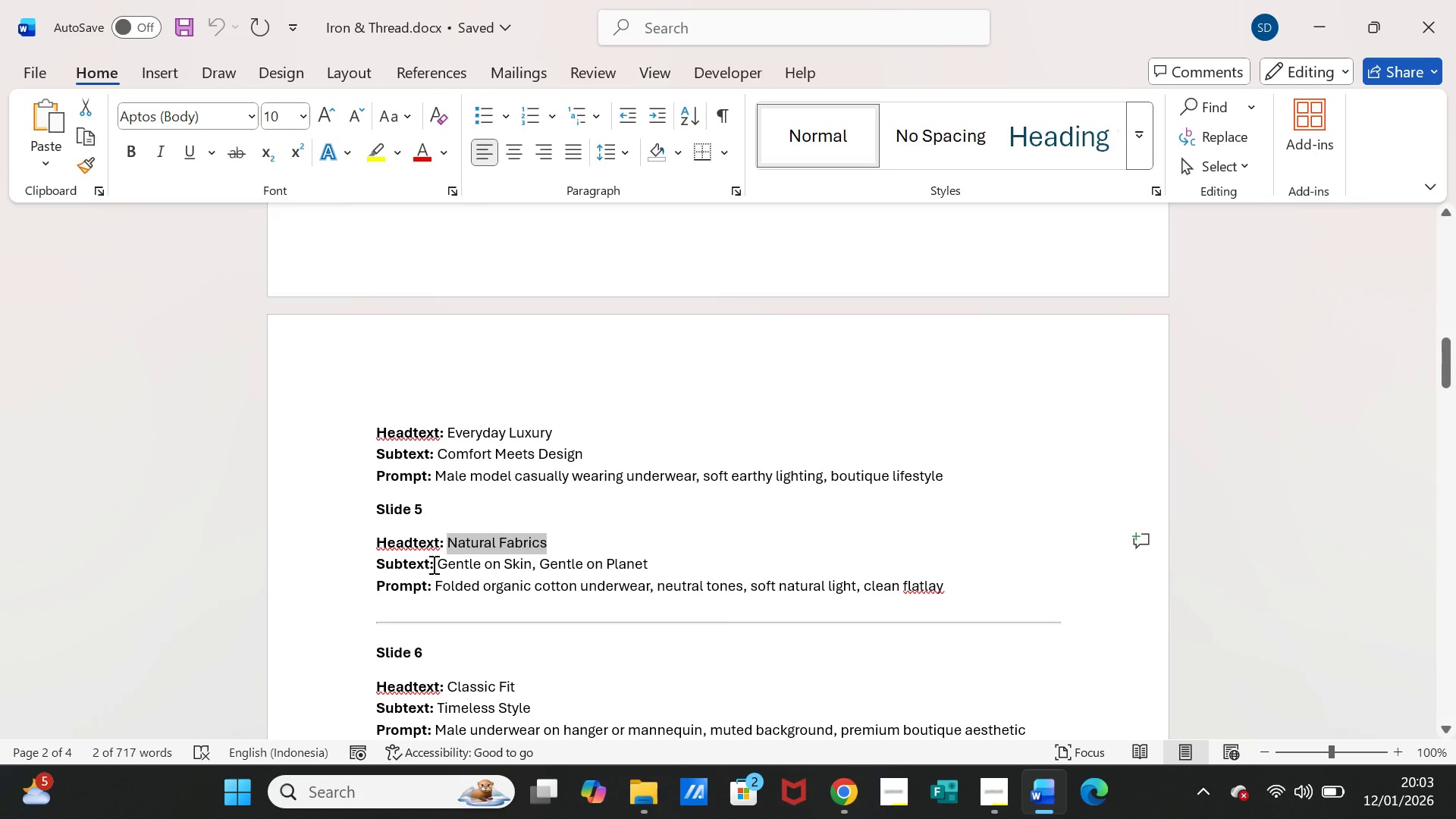 
left_click_drag(start_coordinate=[435, 564], to_coordinate=[621, 564])
 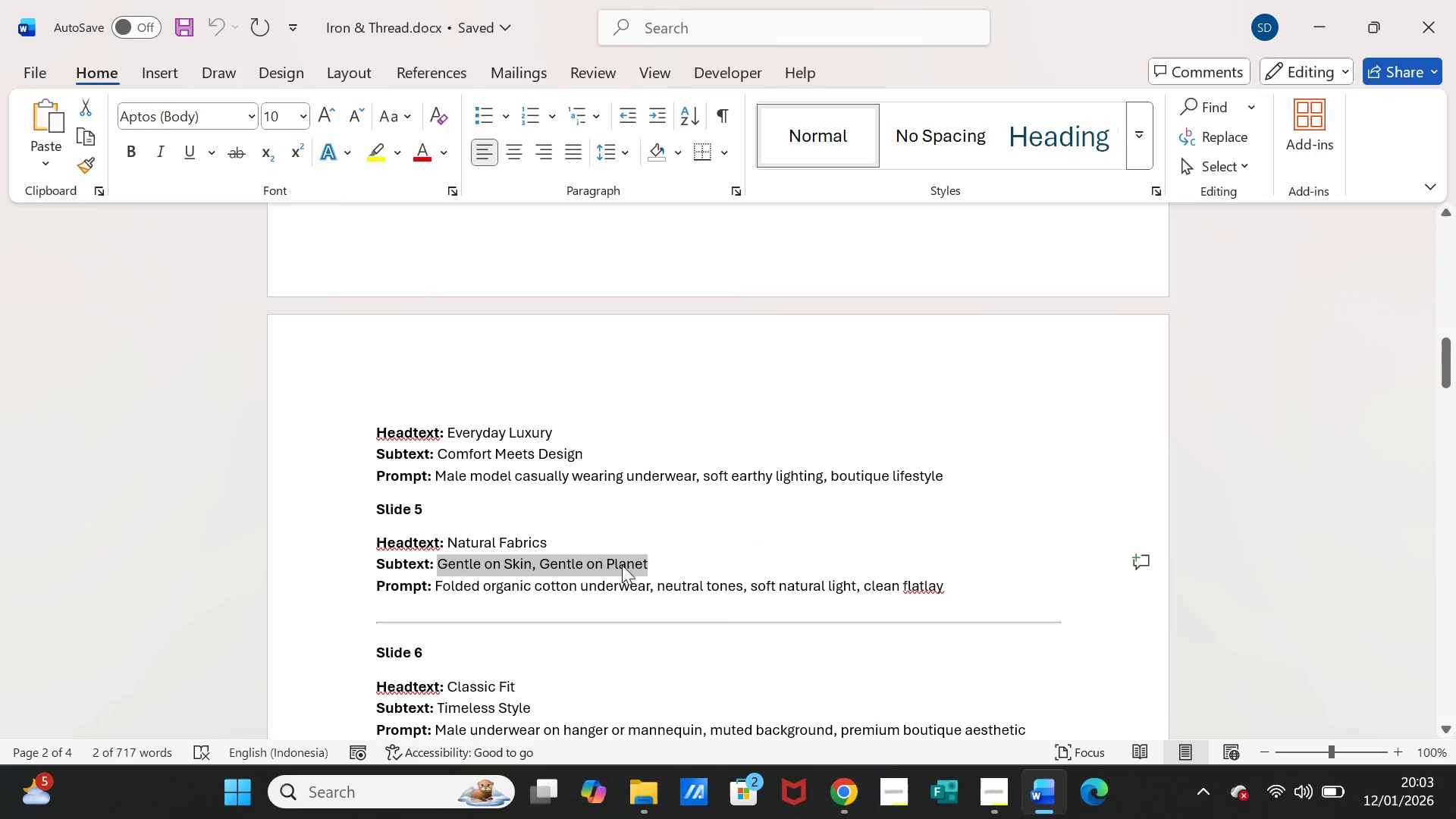 
key(Control+C)
 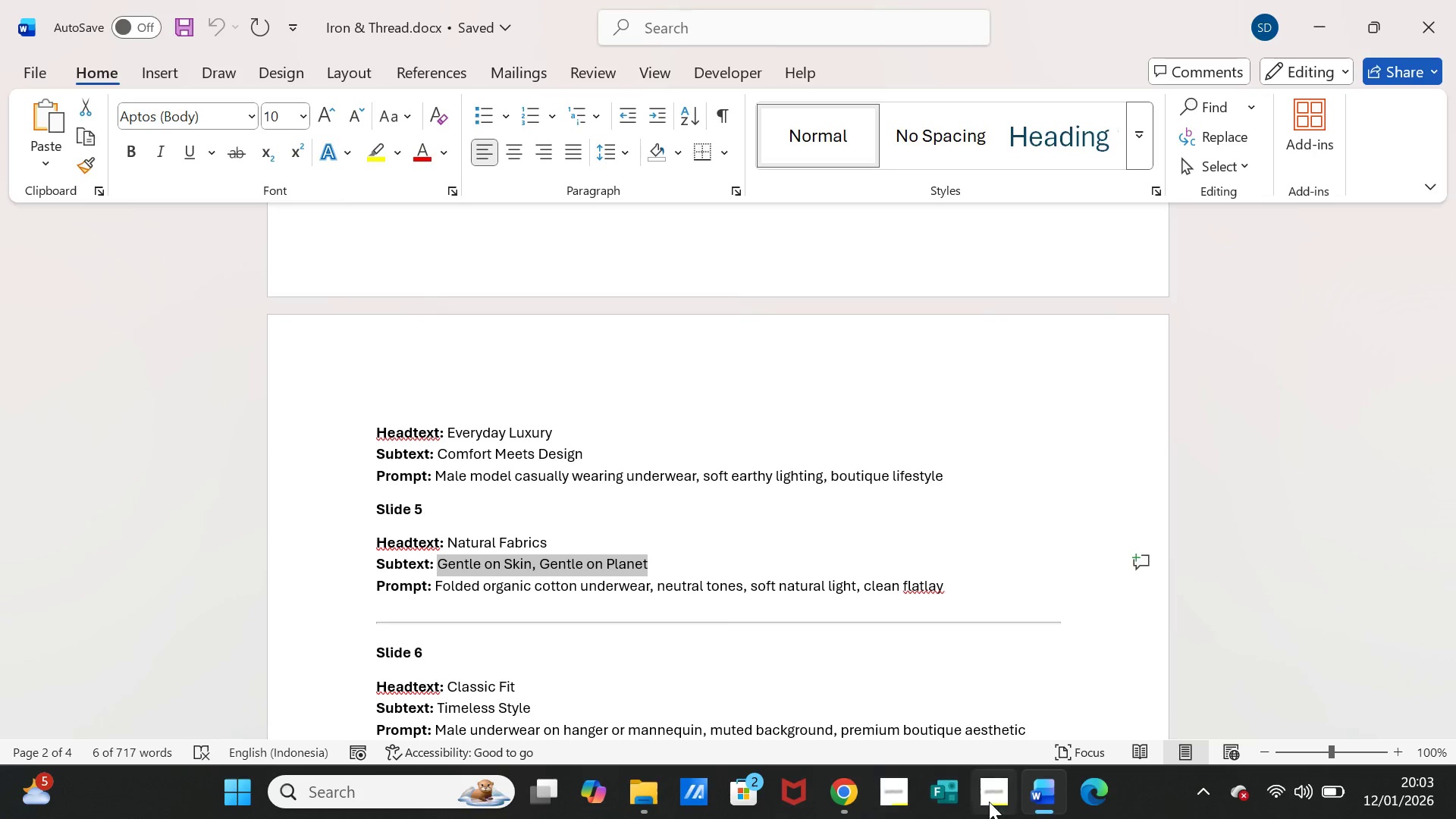 
mouse_move([1018, 795])
 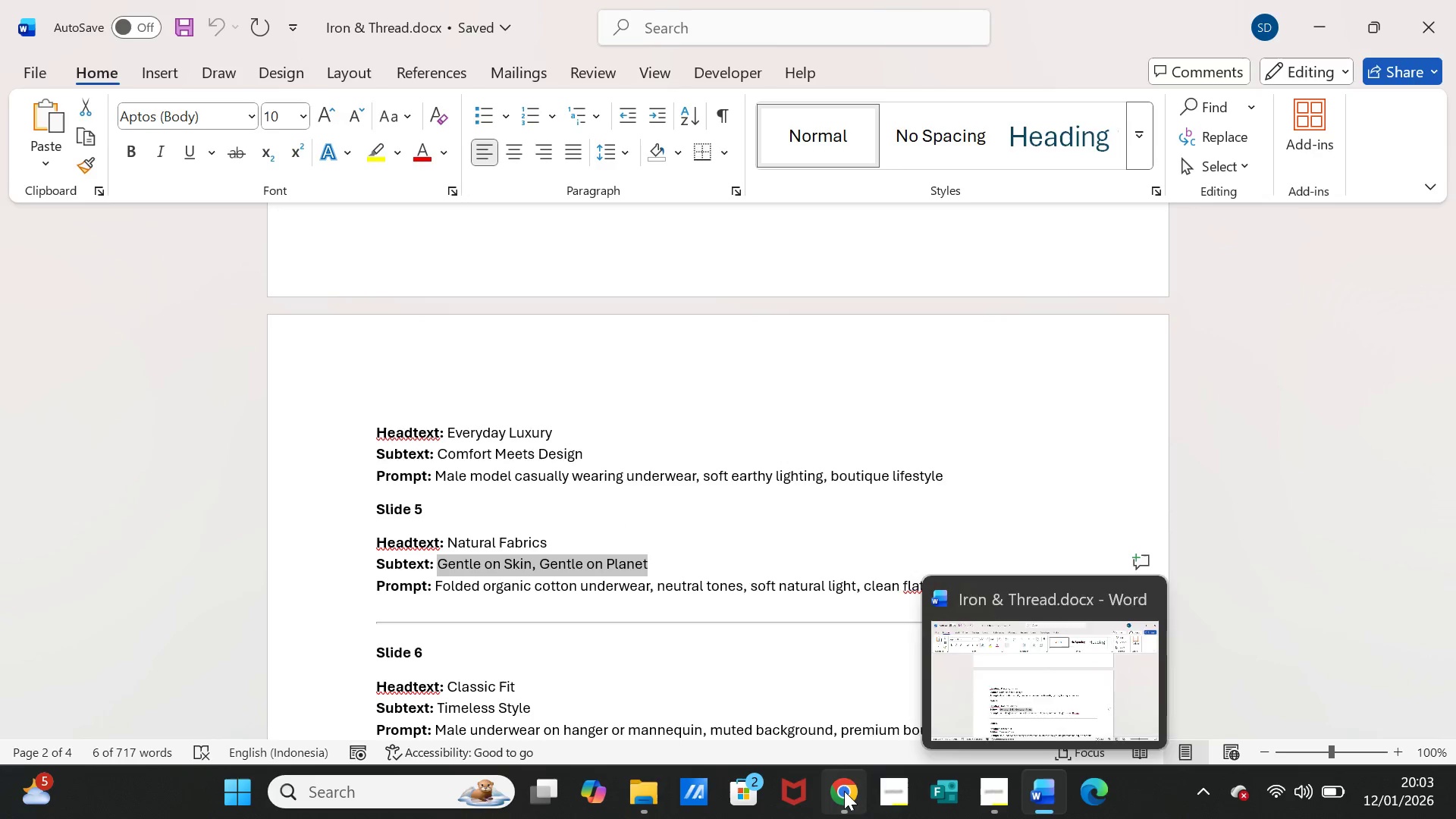 
left_click([844, 791])
 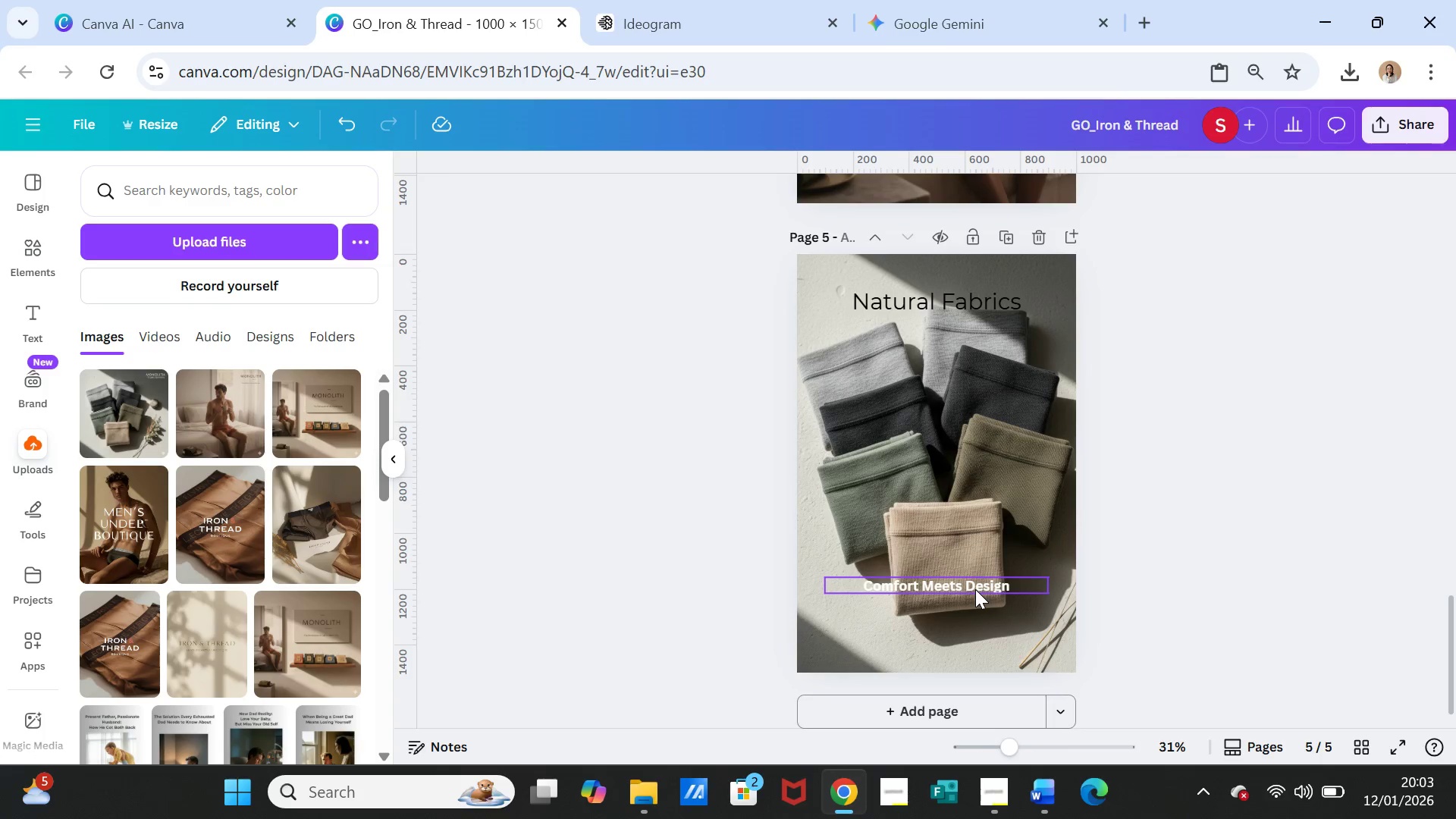 
double_click([975, 589])
 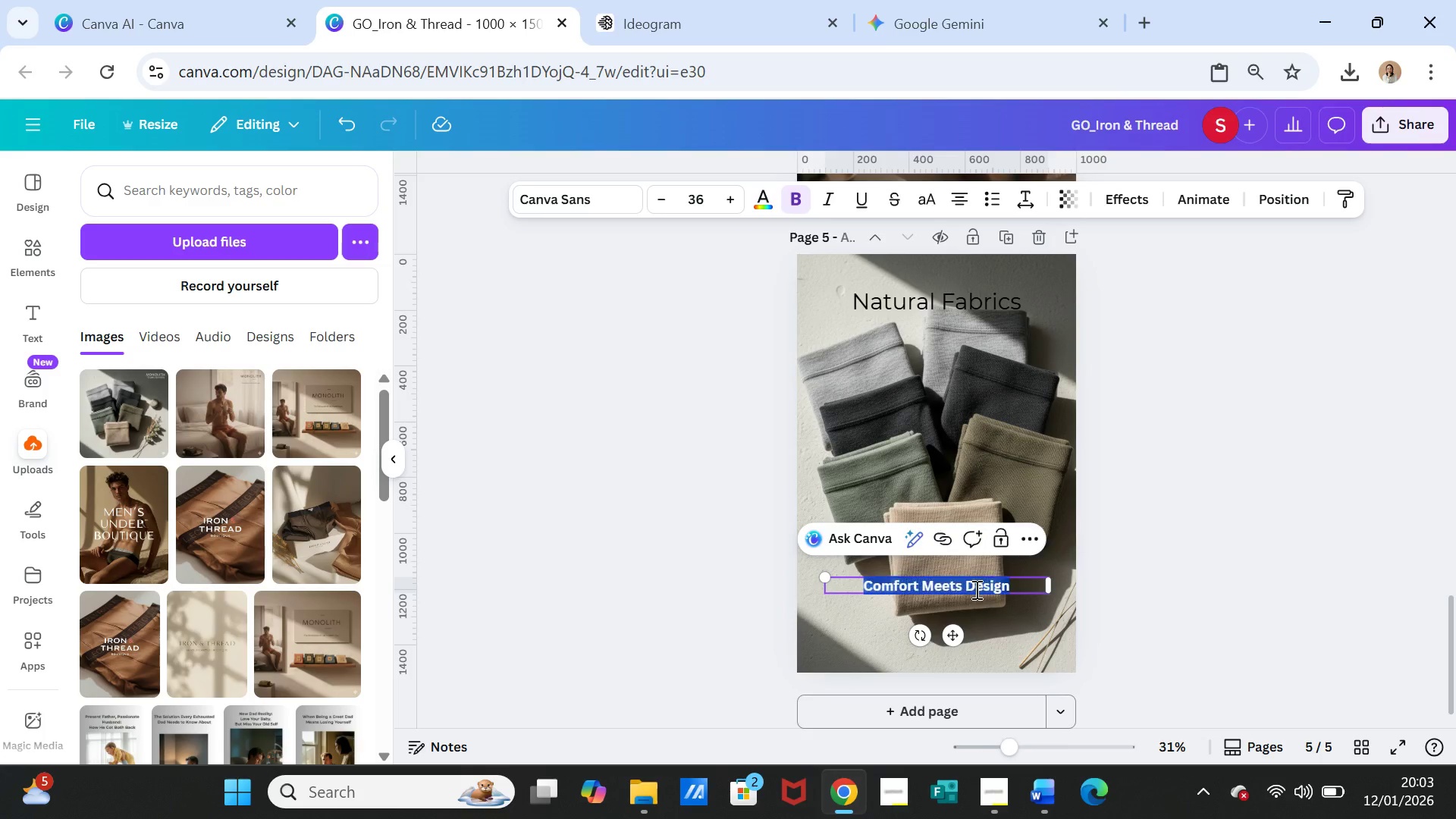 
triple_click([975, 589])
 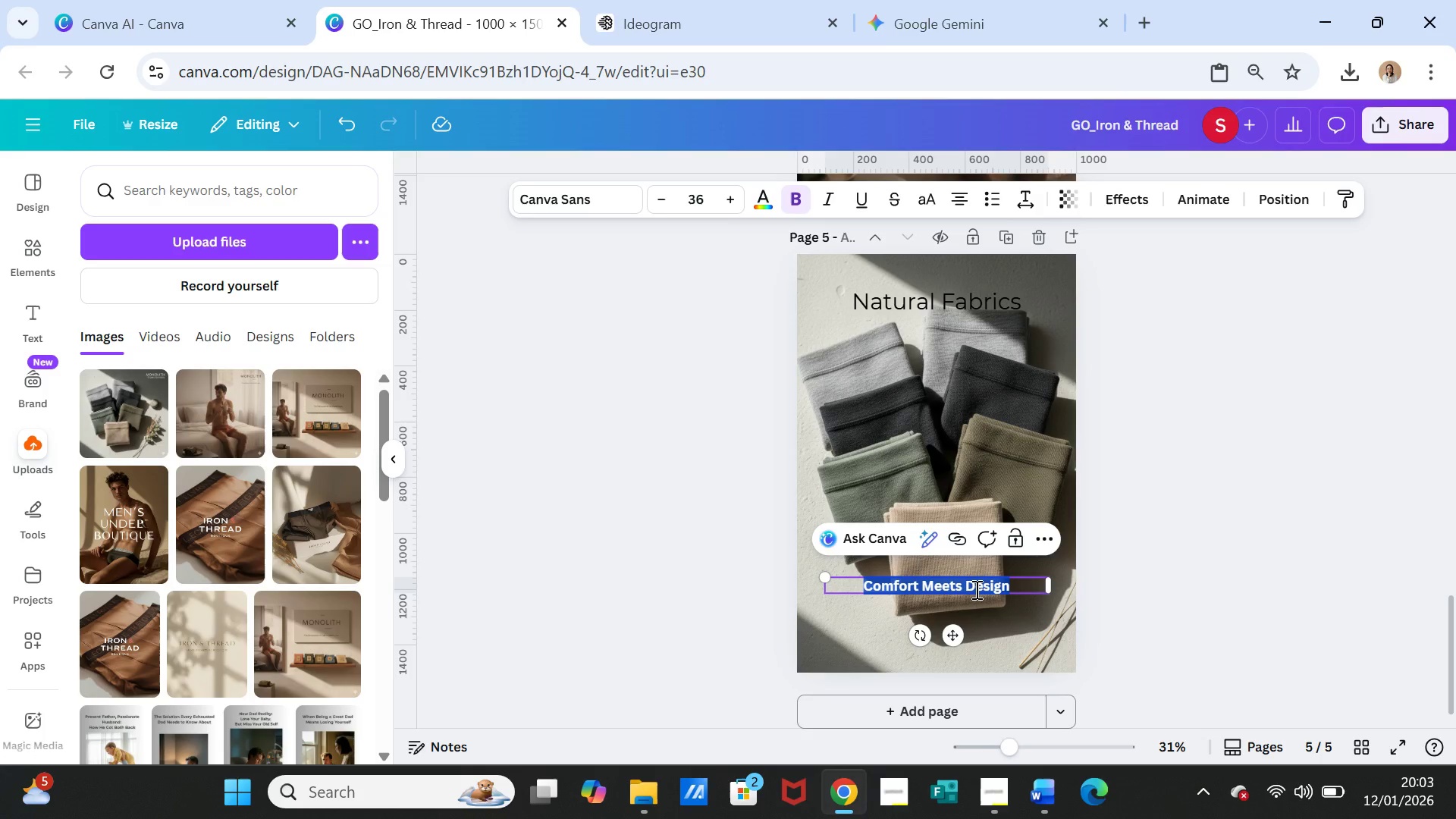 
key(Control+V)
 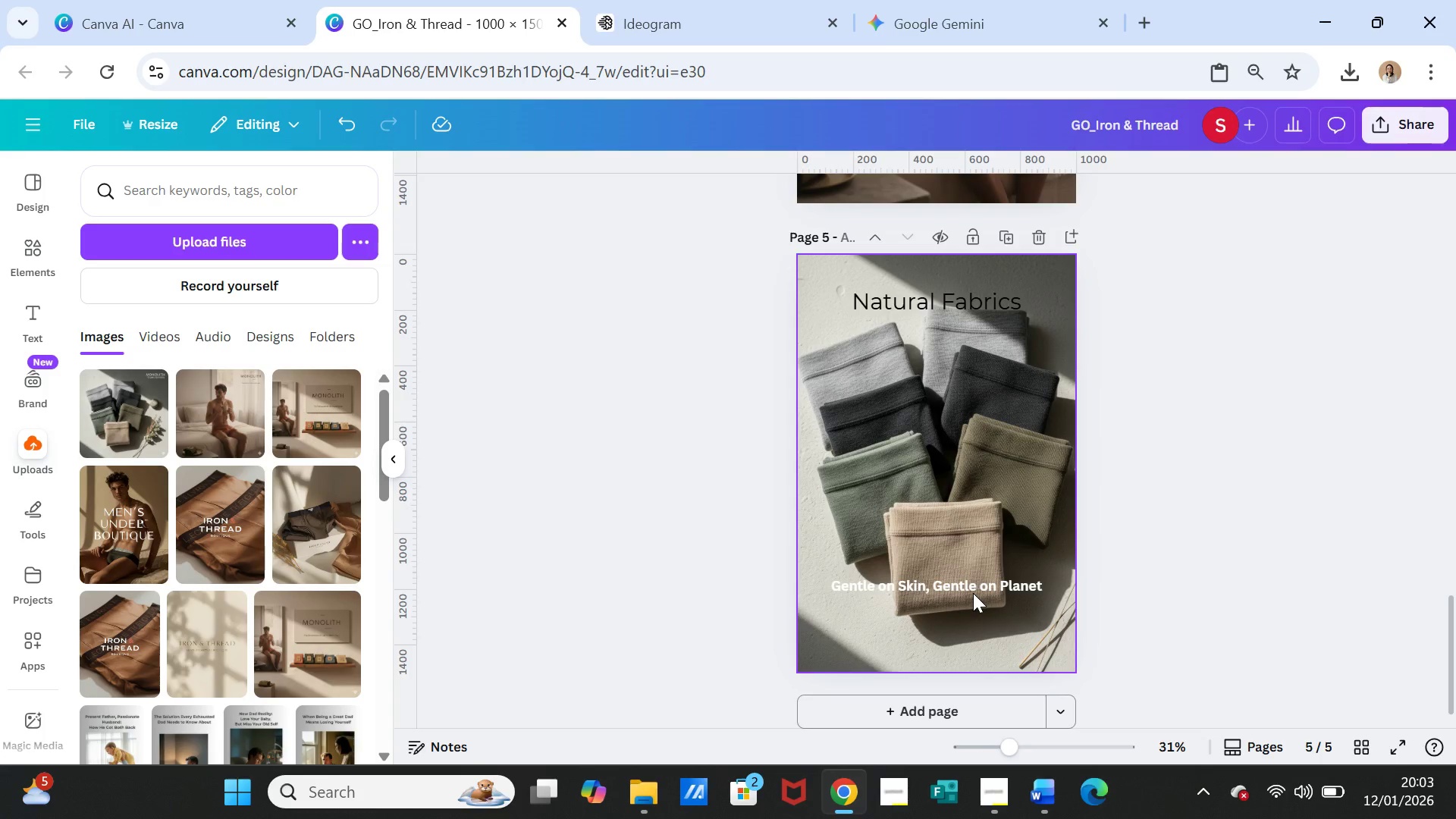 
left_click_drag(start_coordinate=[973, 592], to_coordinate=[976, 609])
 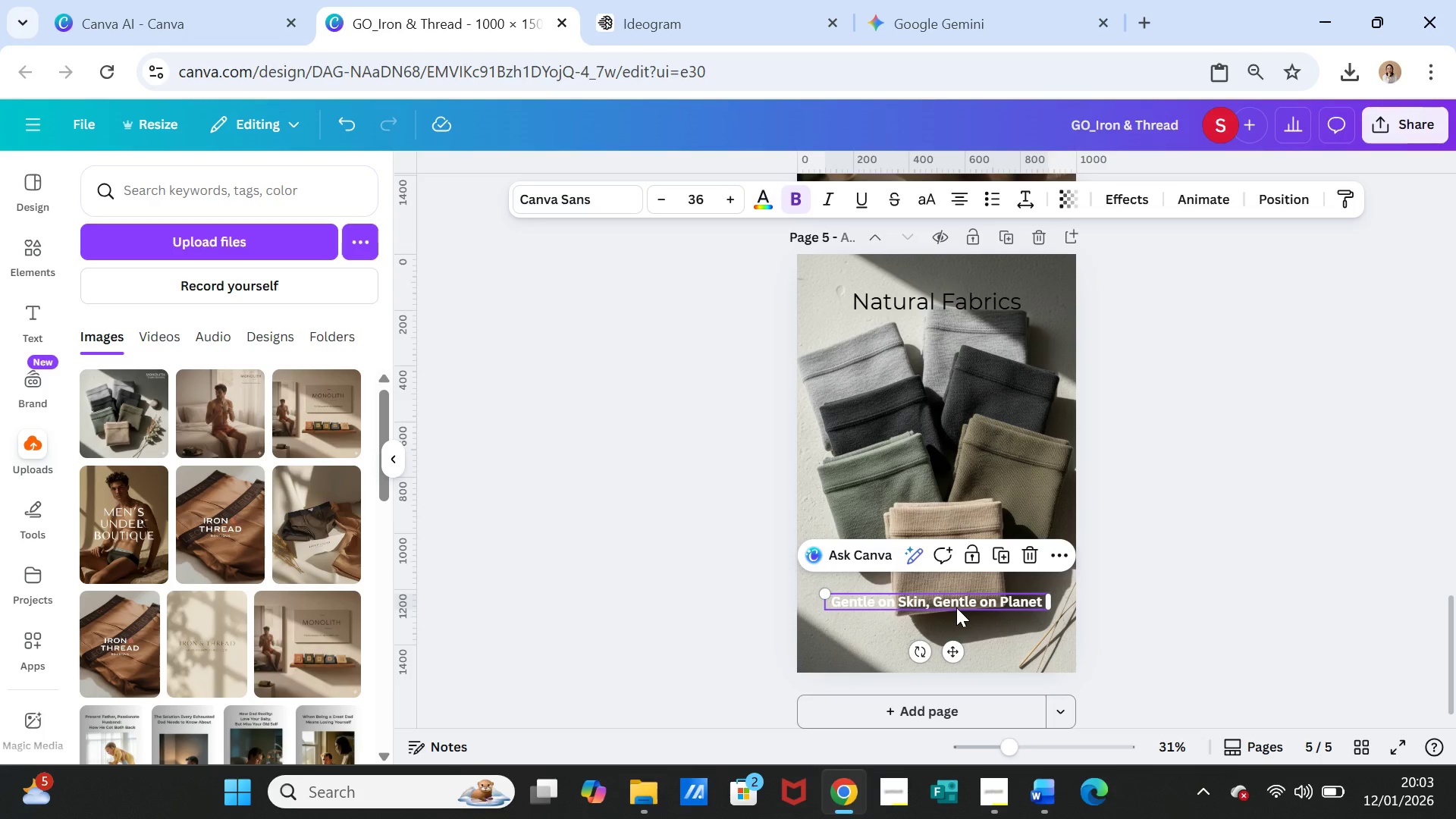 
wait(22.91)
 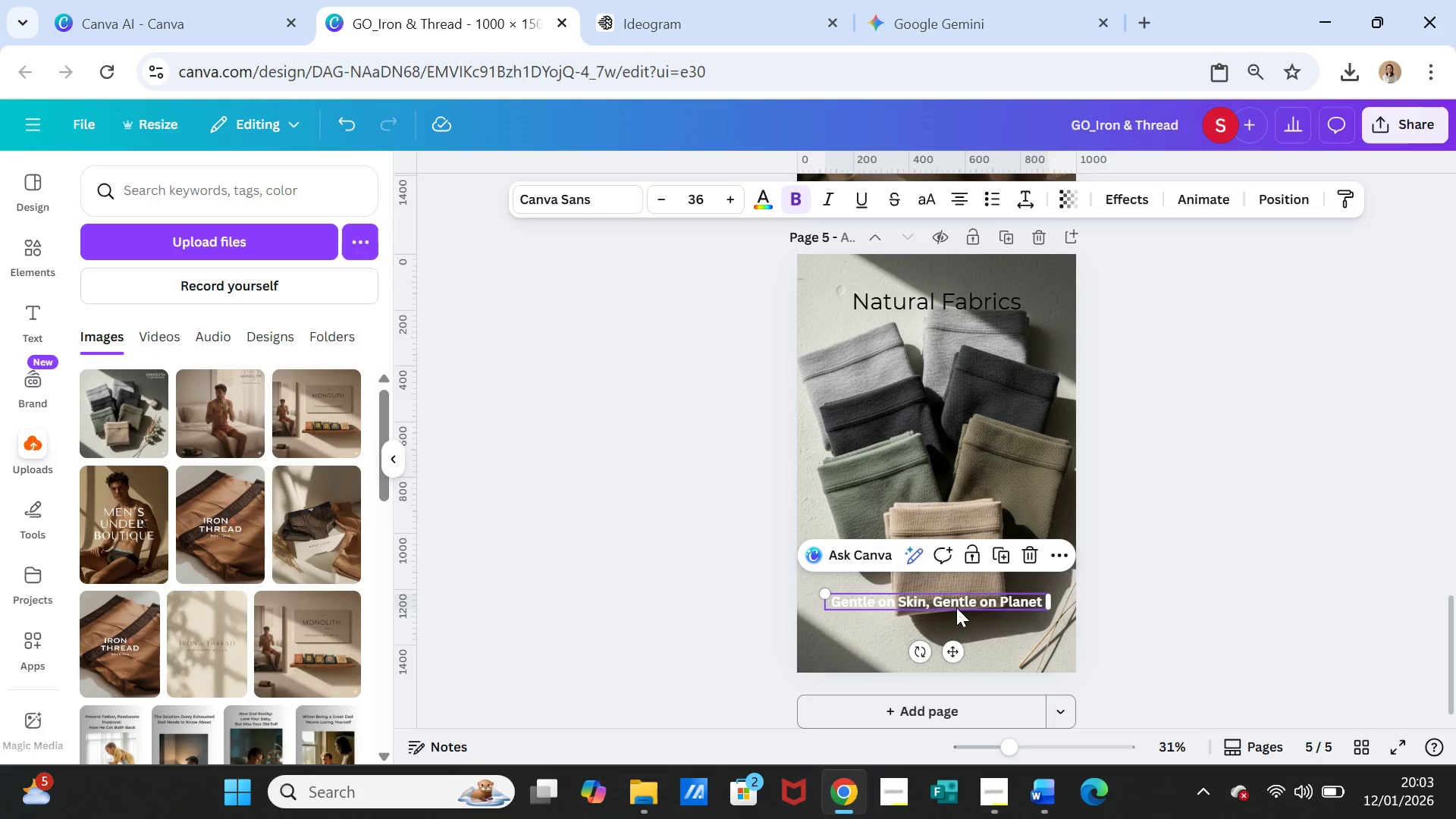 
left_click([763, 197])
 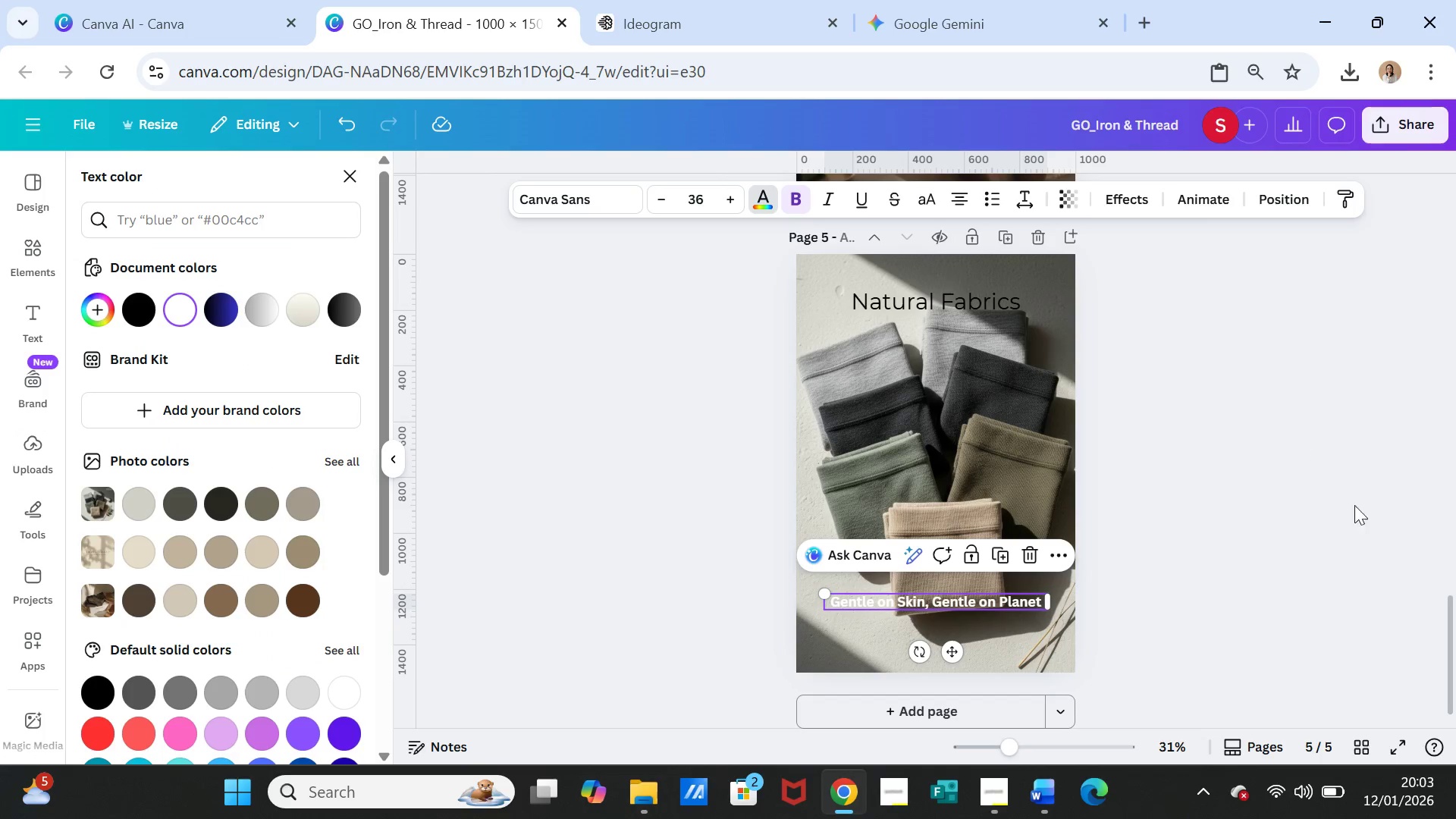 
left_click([1409, 532])
 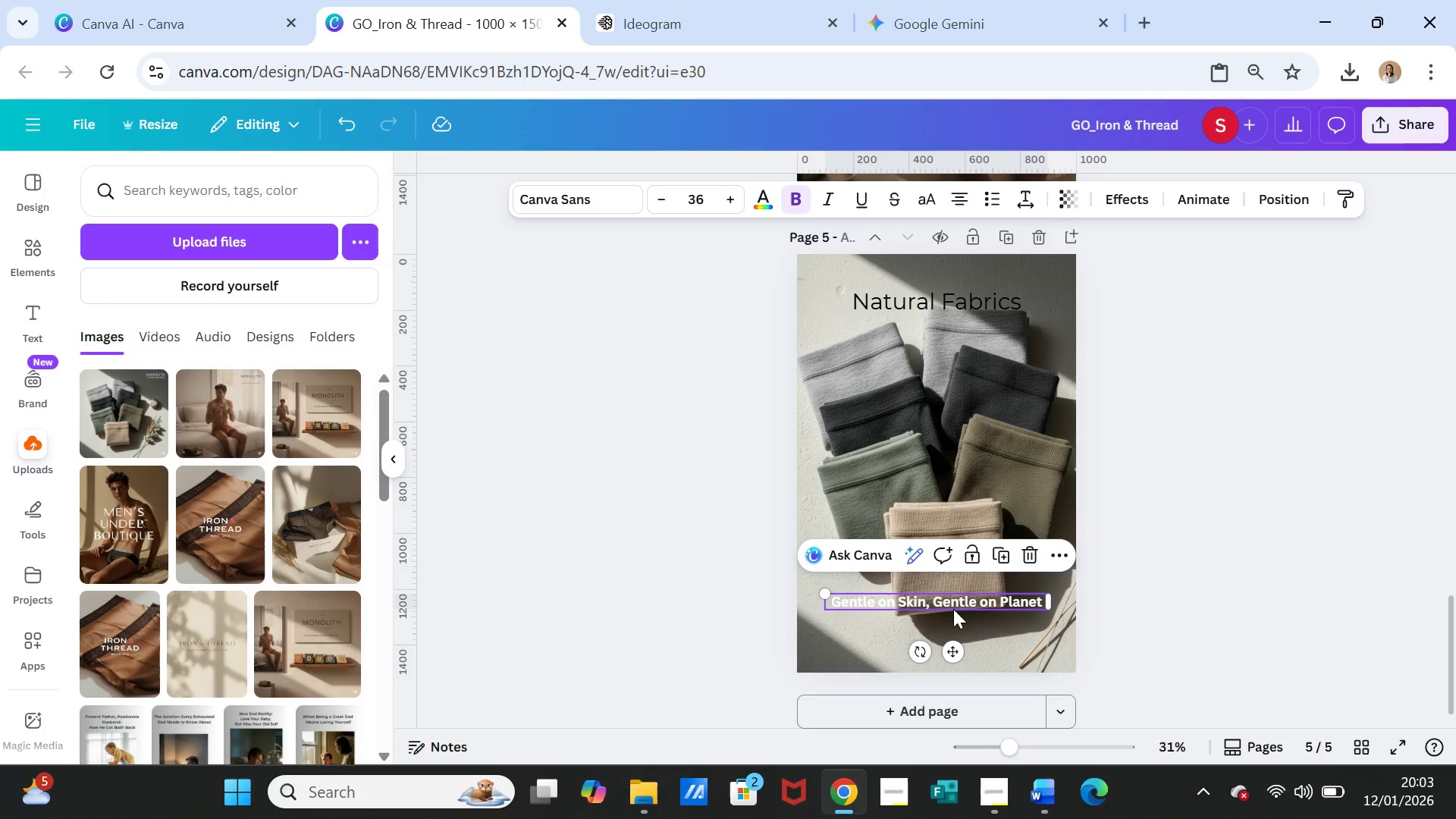 
left_click([953, 609])
 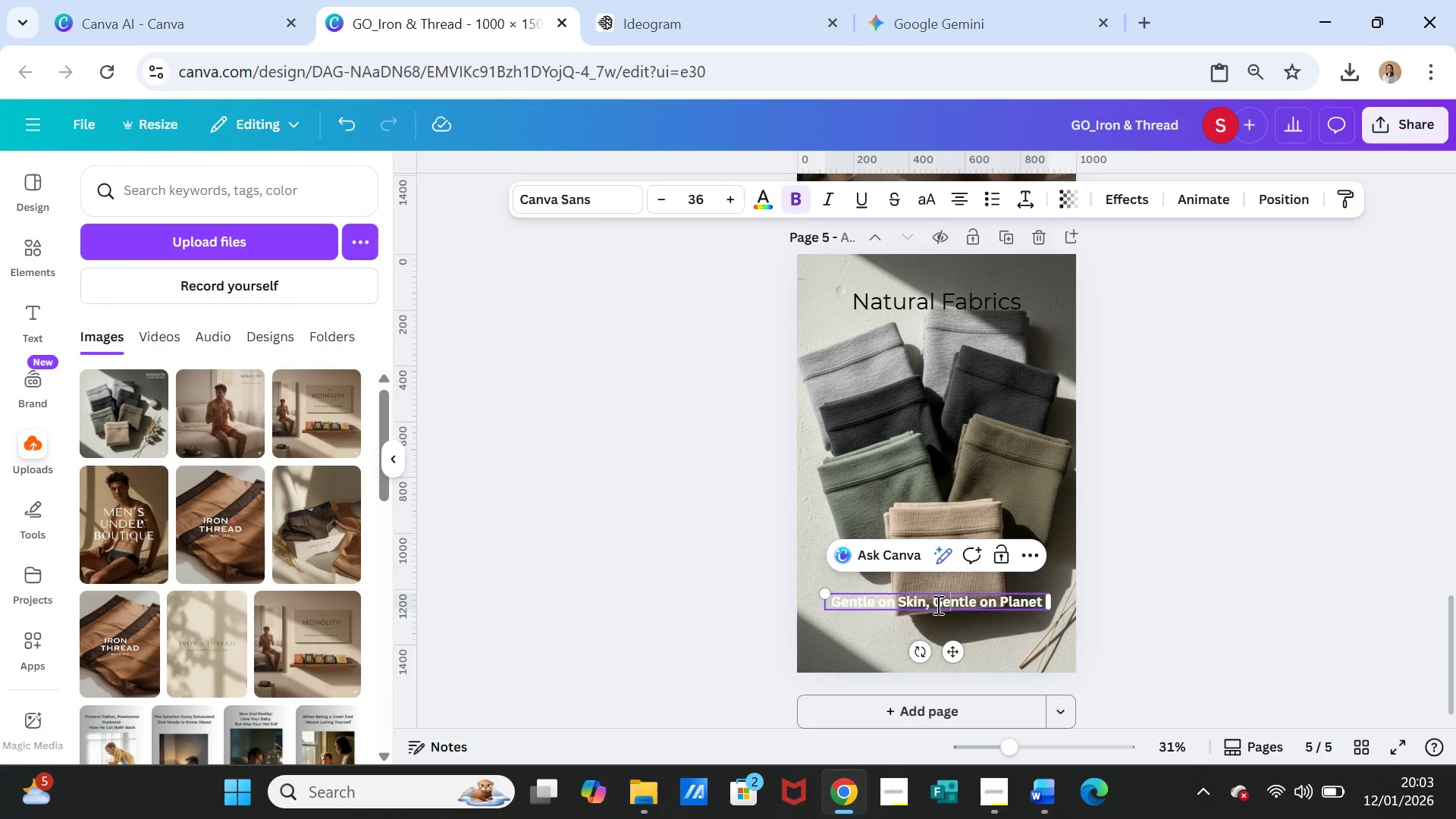 
left_click([937, 604])
 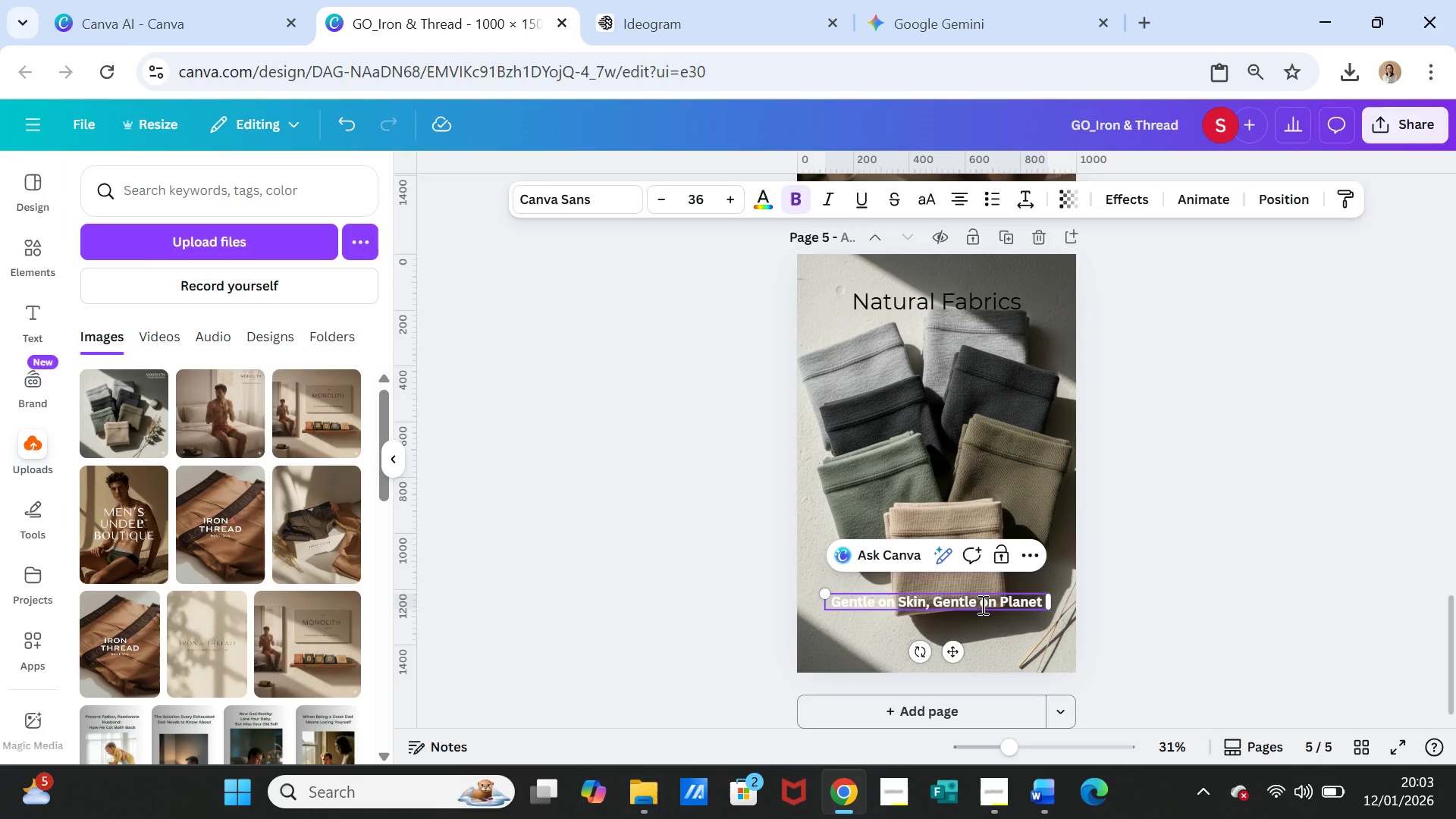 
key(Enter)
 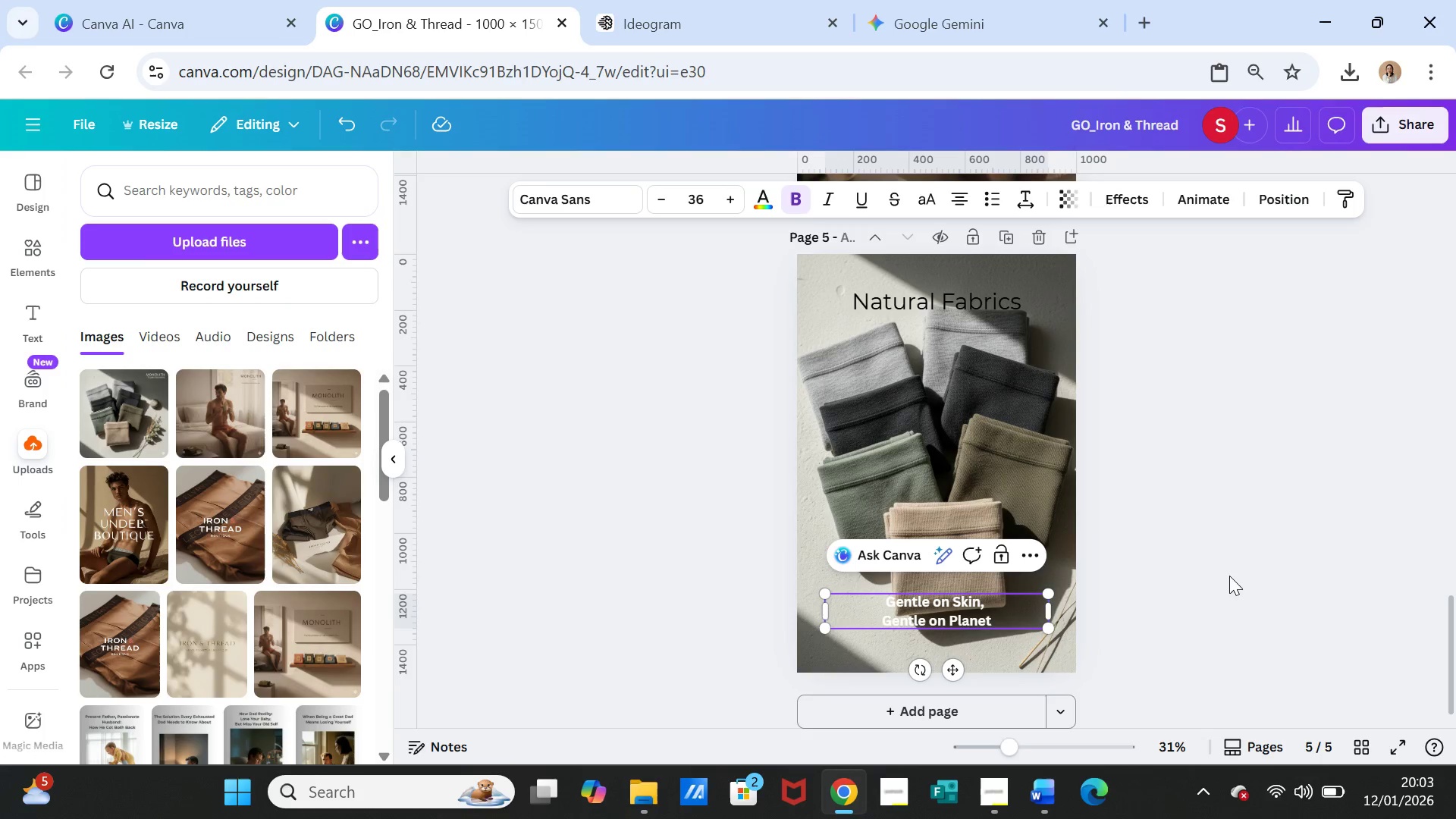 
left_click([1219, 561])
 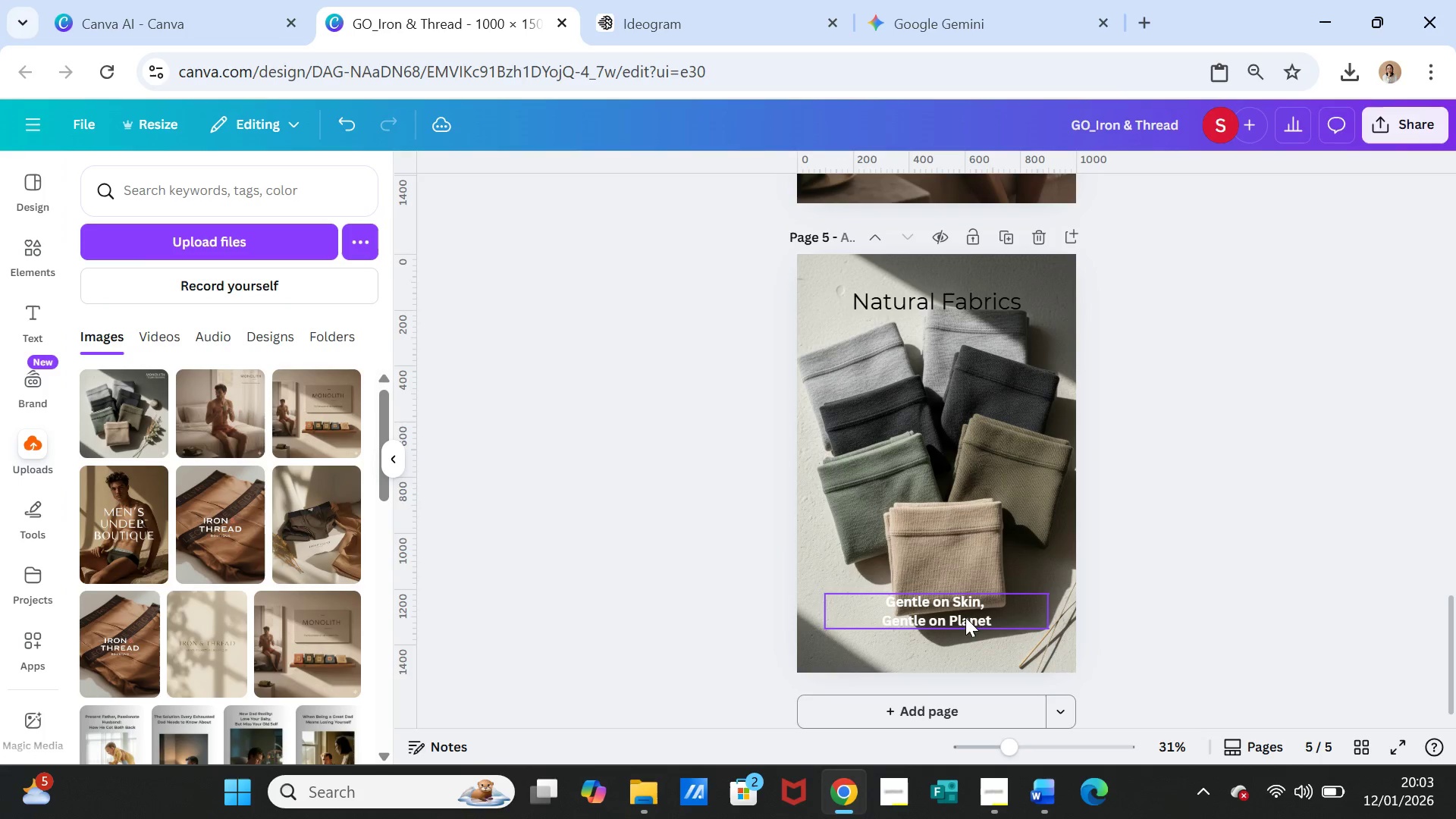 
left_click([966, 605])
 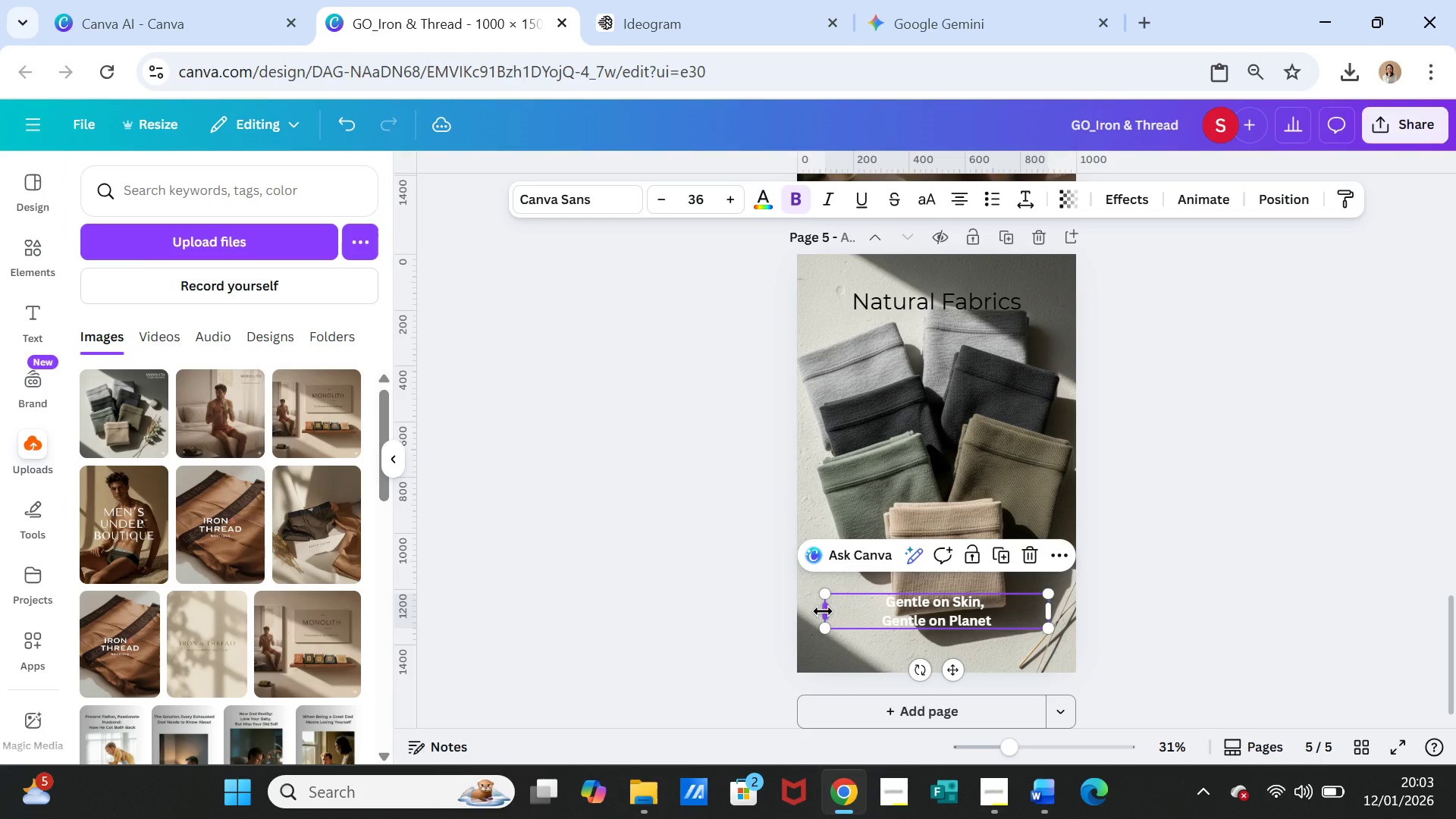 
left_click_drag(start_coordinate=[823, 611], to_coordinate=[877, 611])
 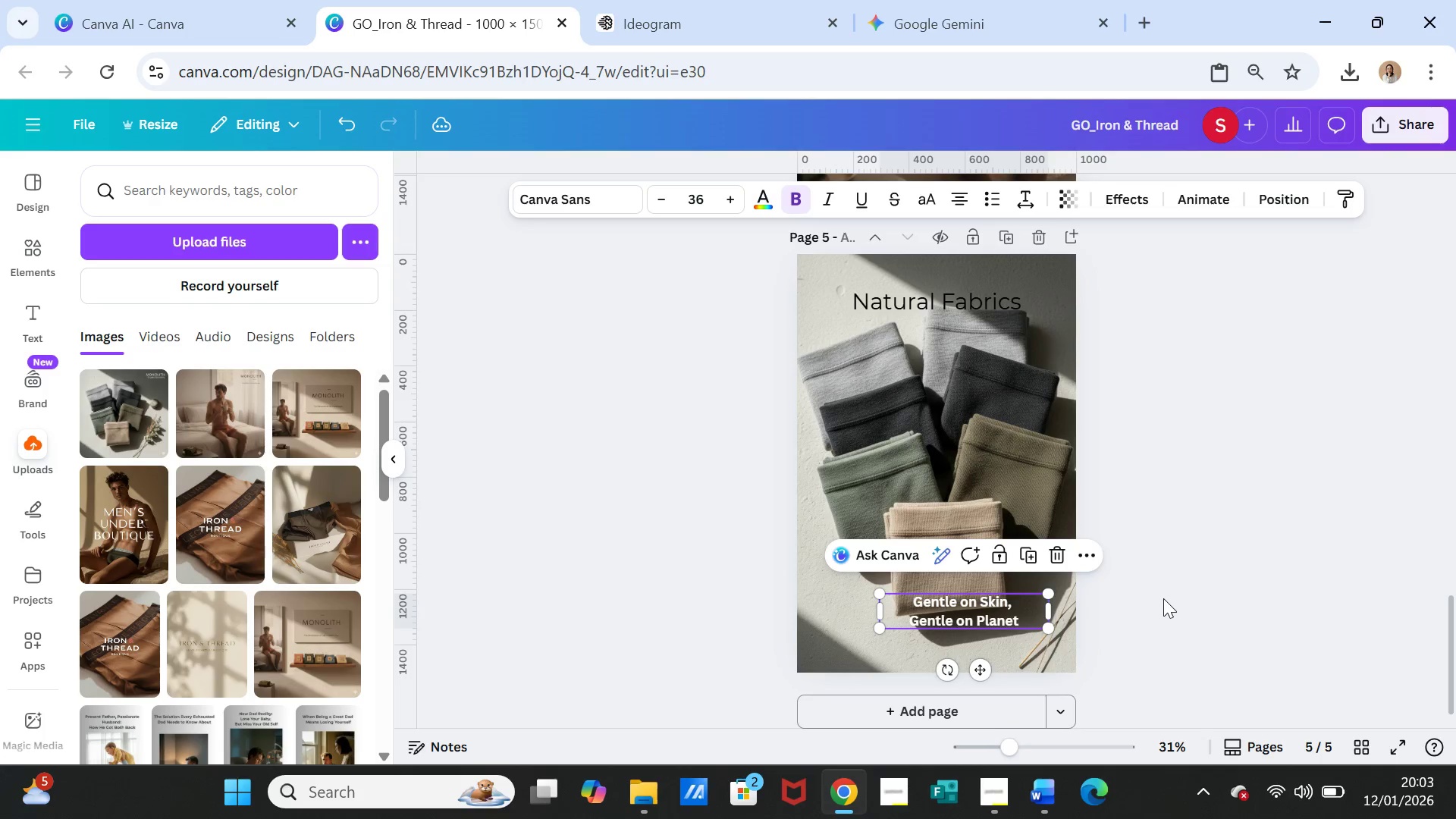 
left_click([1163, 598])
 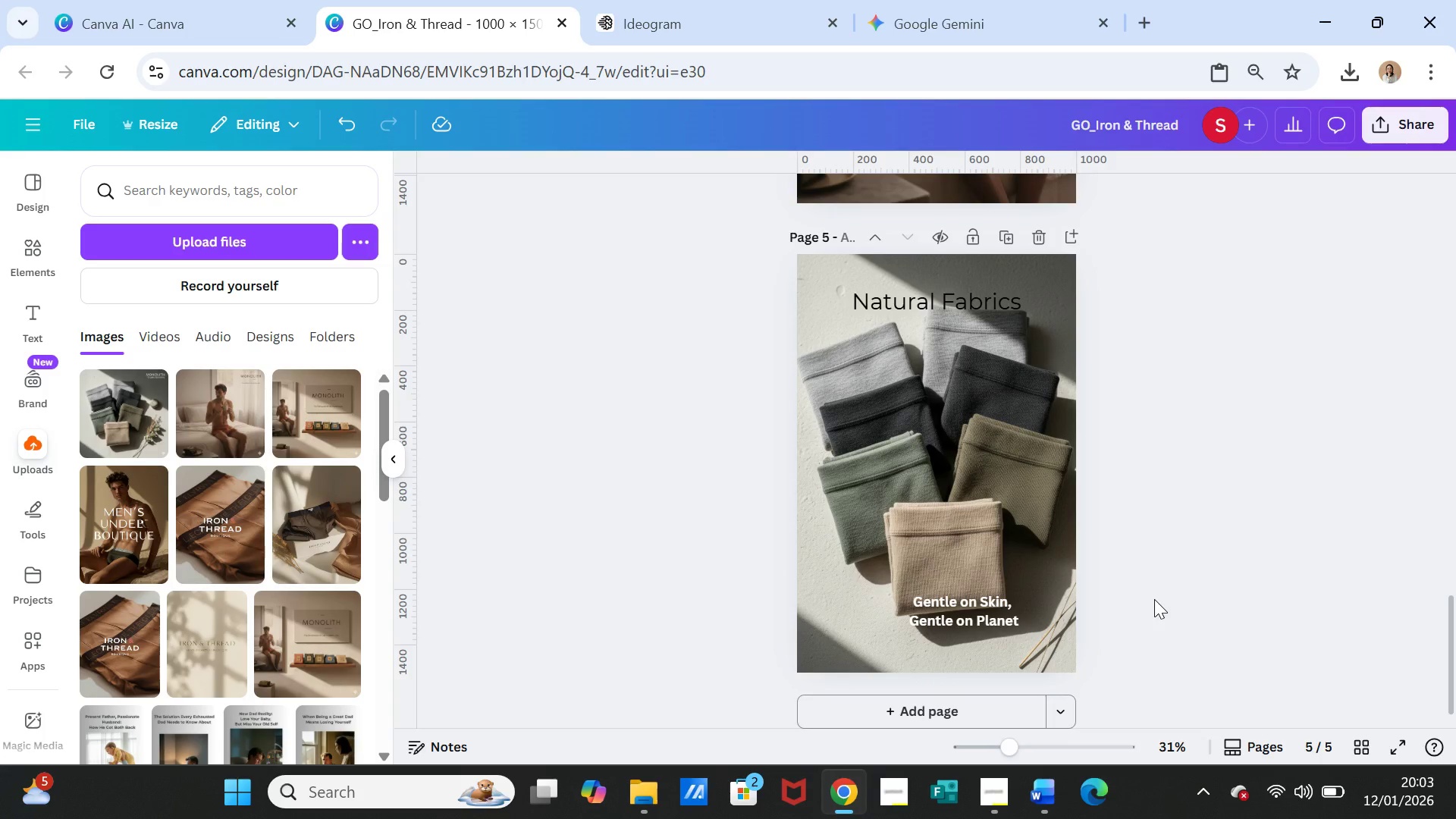 
wait(8.45)
 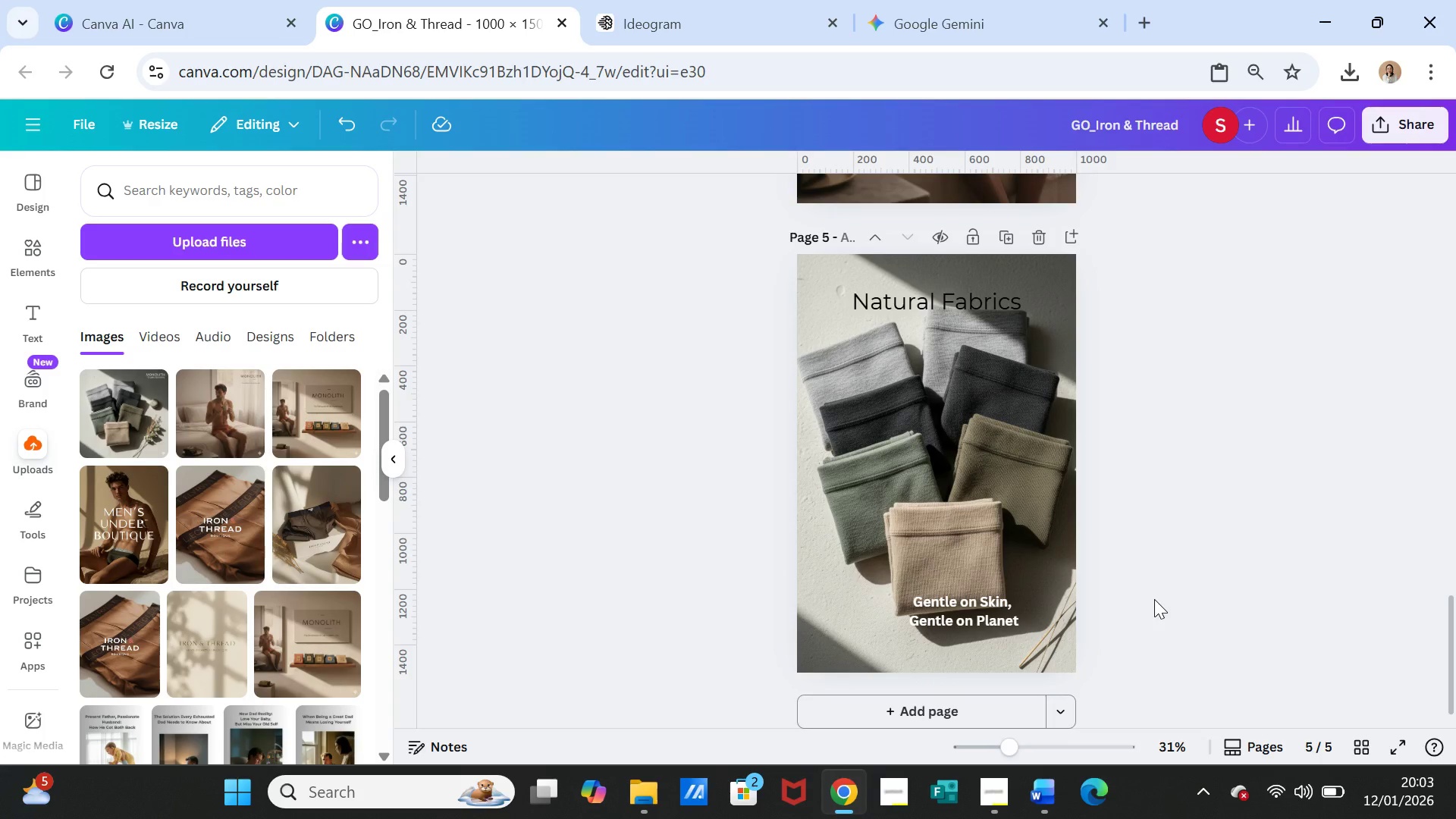 
left_click([1001, 611])
 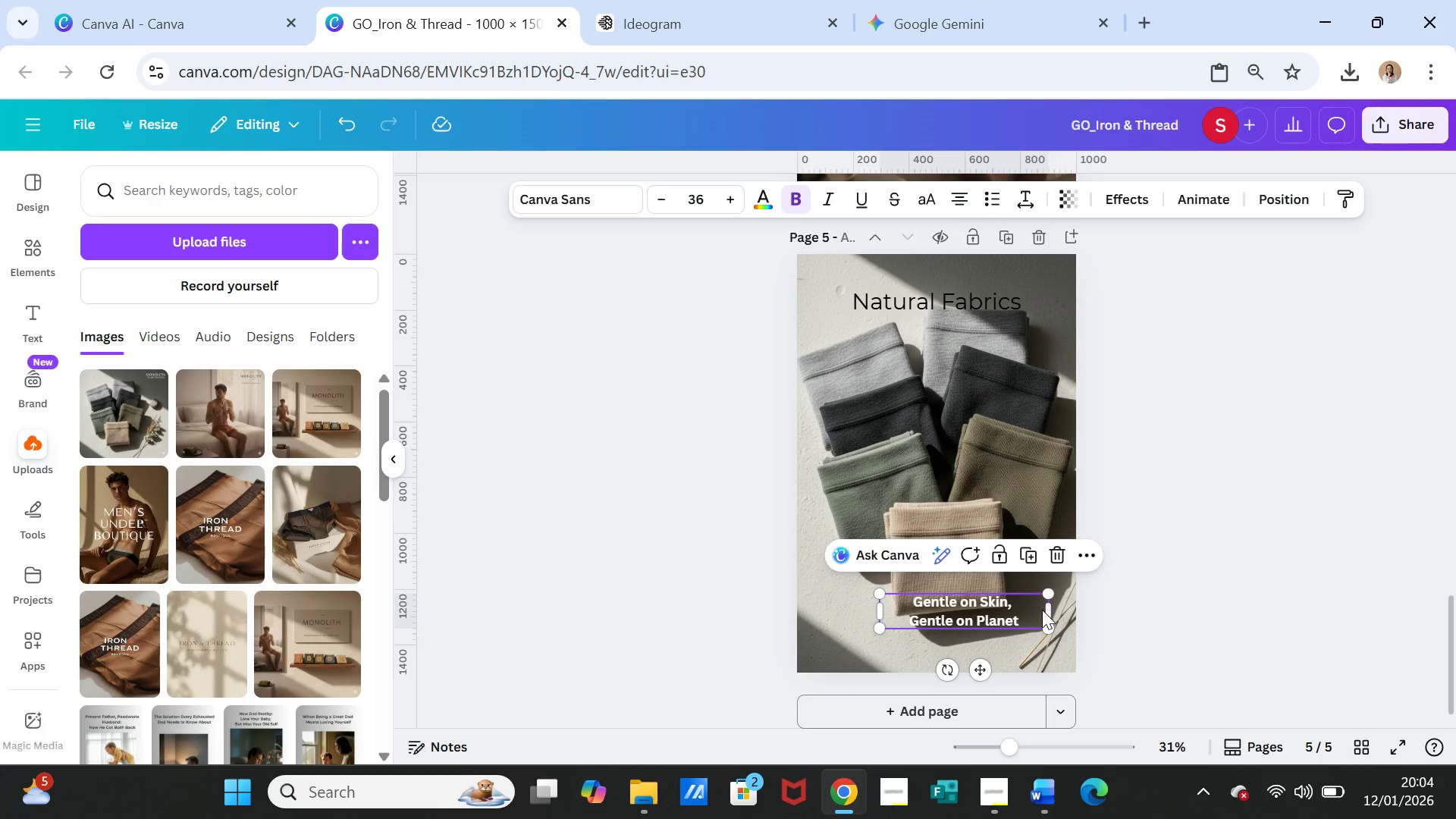 
left_click_drag(start_coordinate=[1050, 611], to_coordinate=[1026, 611])
 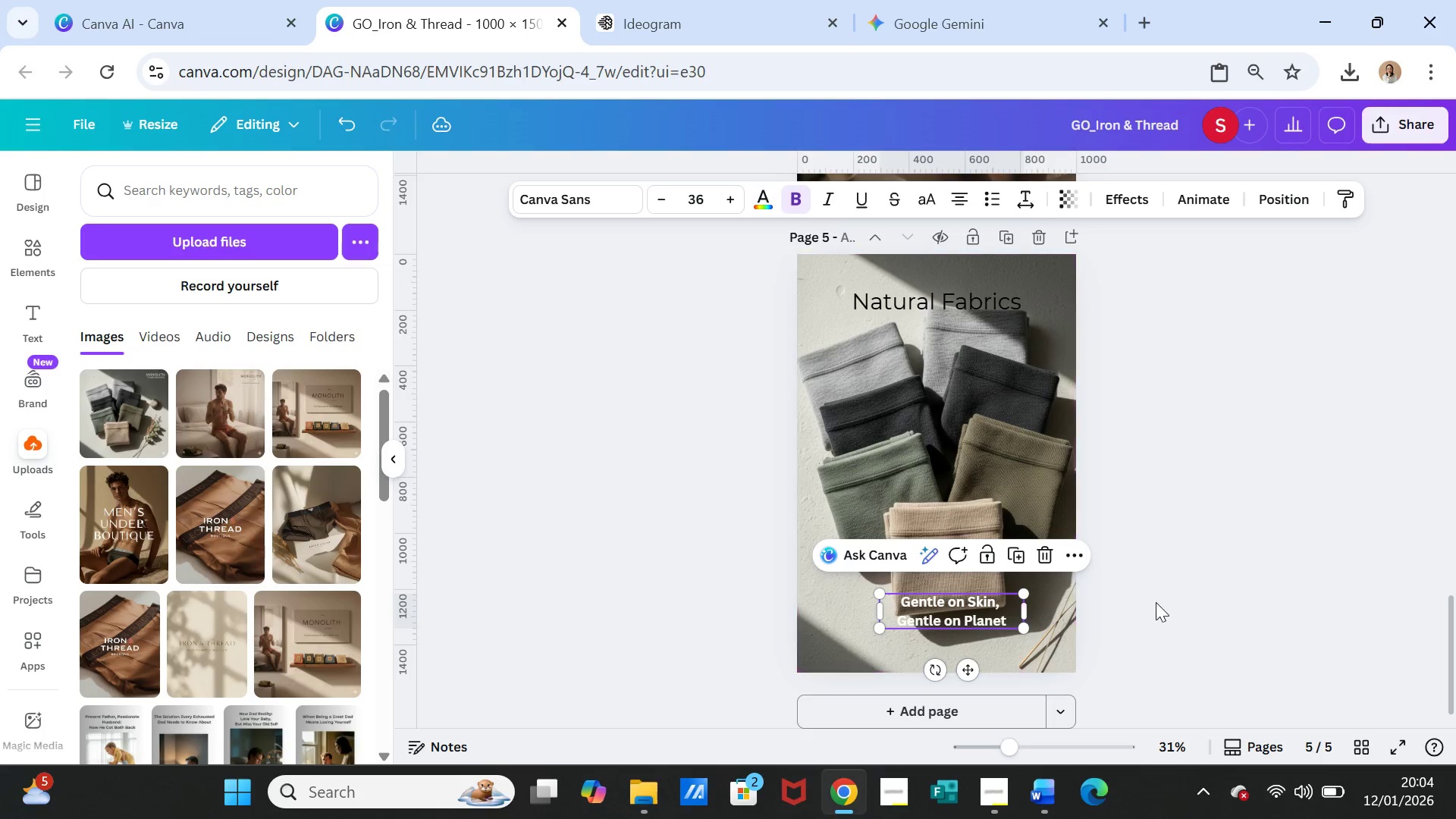 
left_click([1156, 602])
 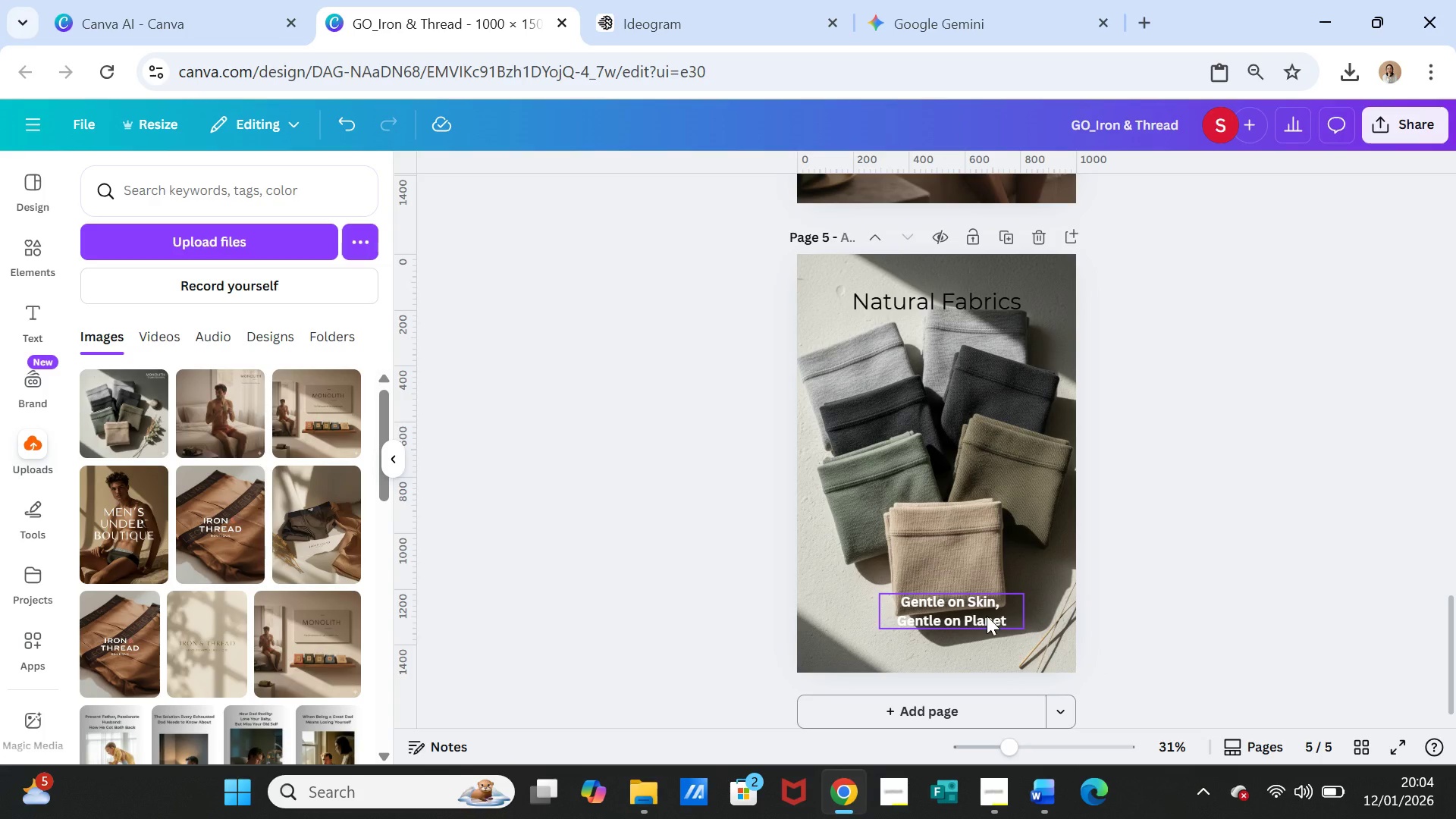 
left_click_drag(start_coordinate=[987, 616], to_coordinate=[1003, 616])
 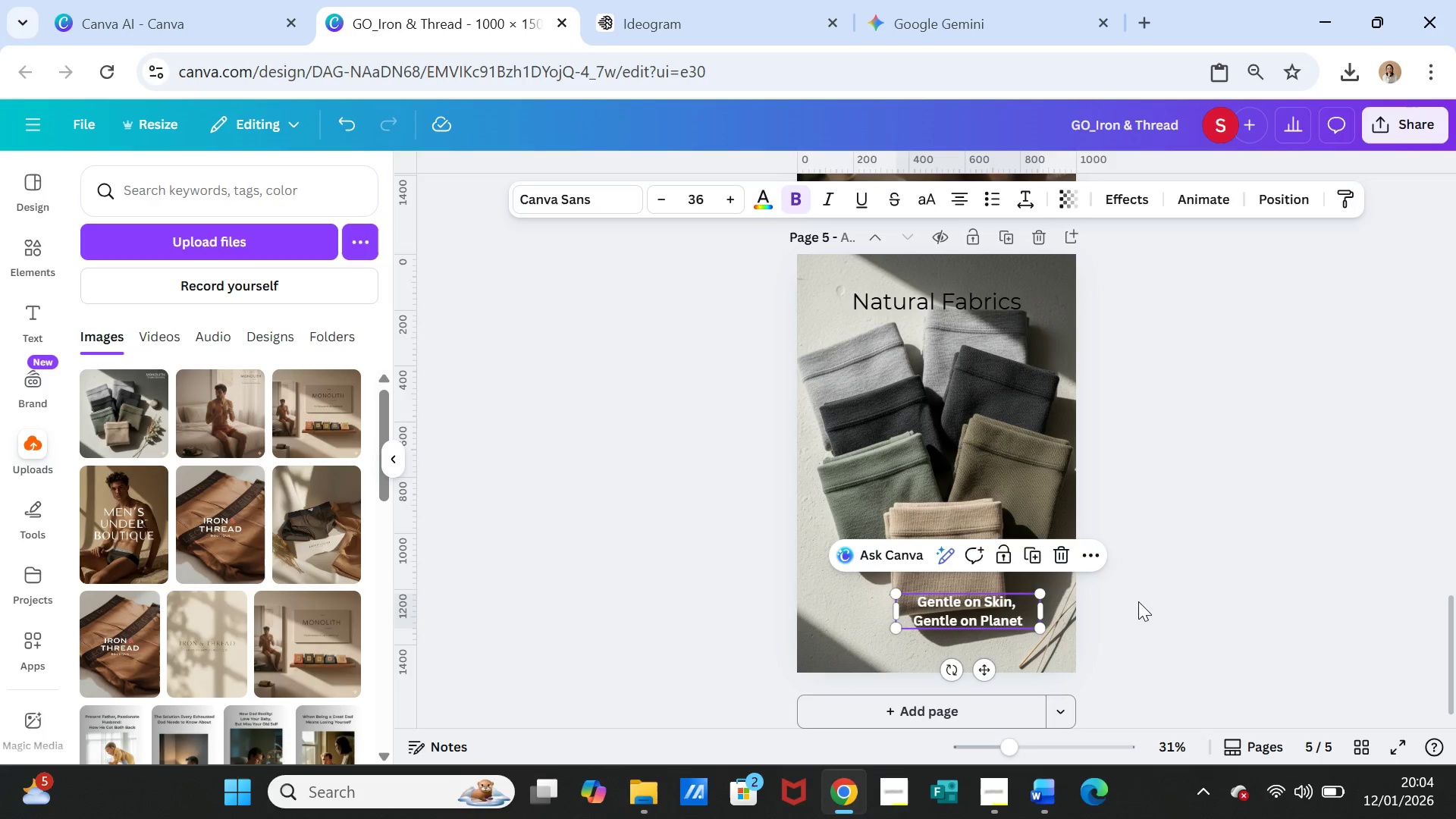 
left_click([1138, 601])
 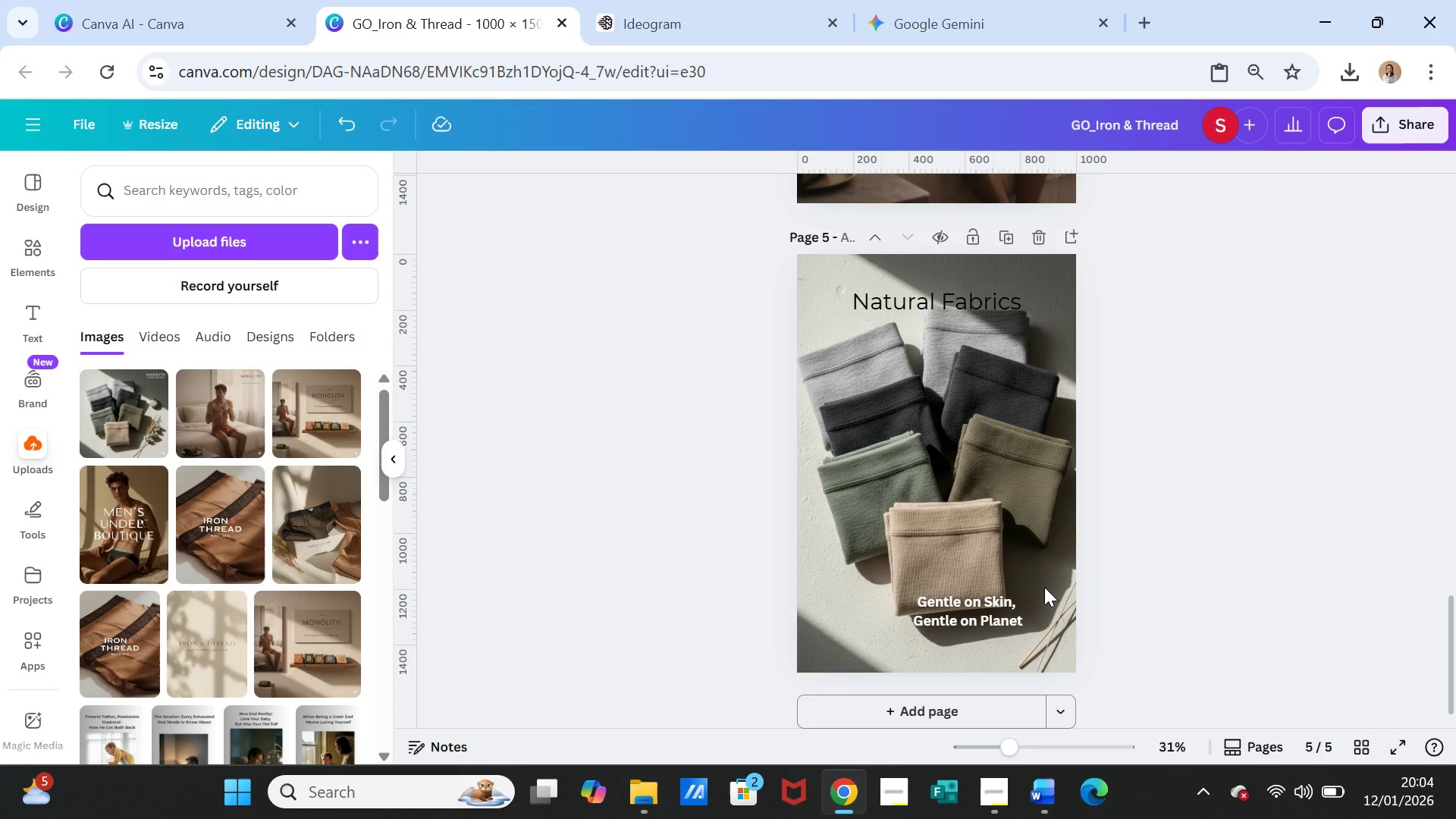 
wait(6.05)
 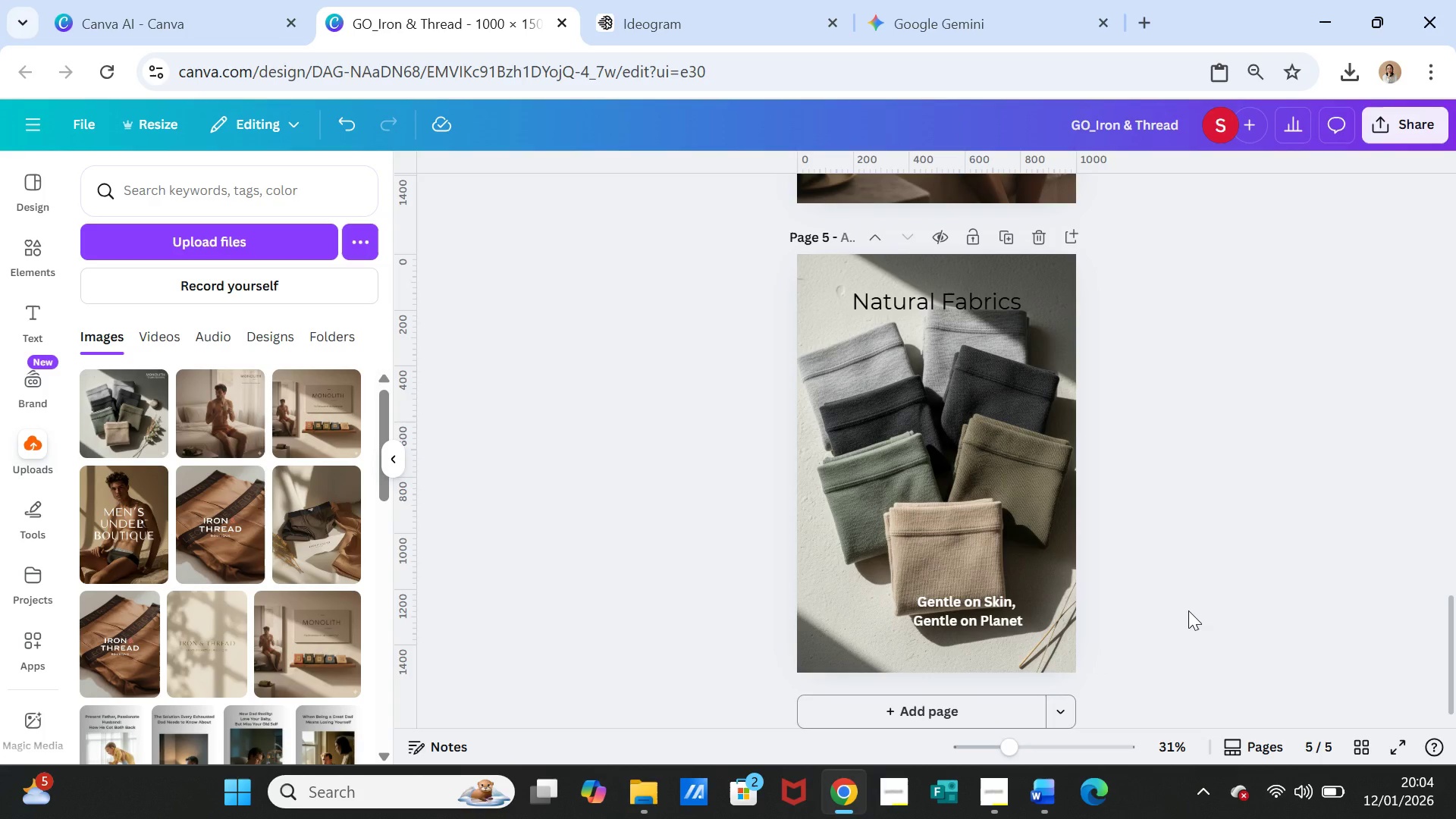 
left_click([1254, 517])
 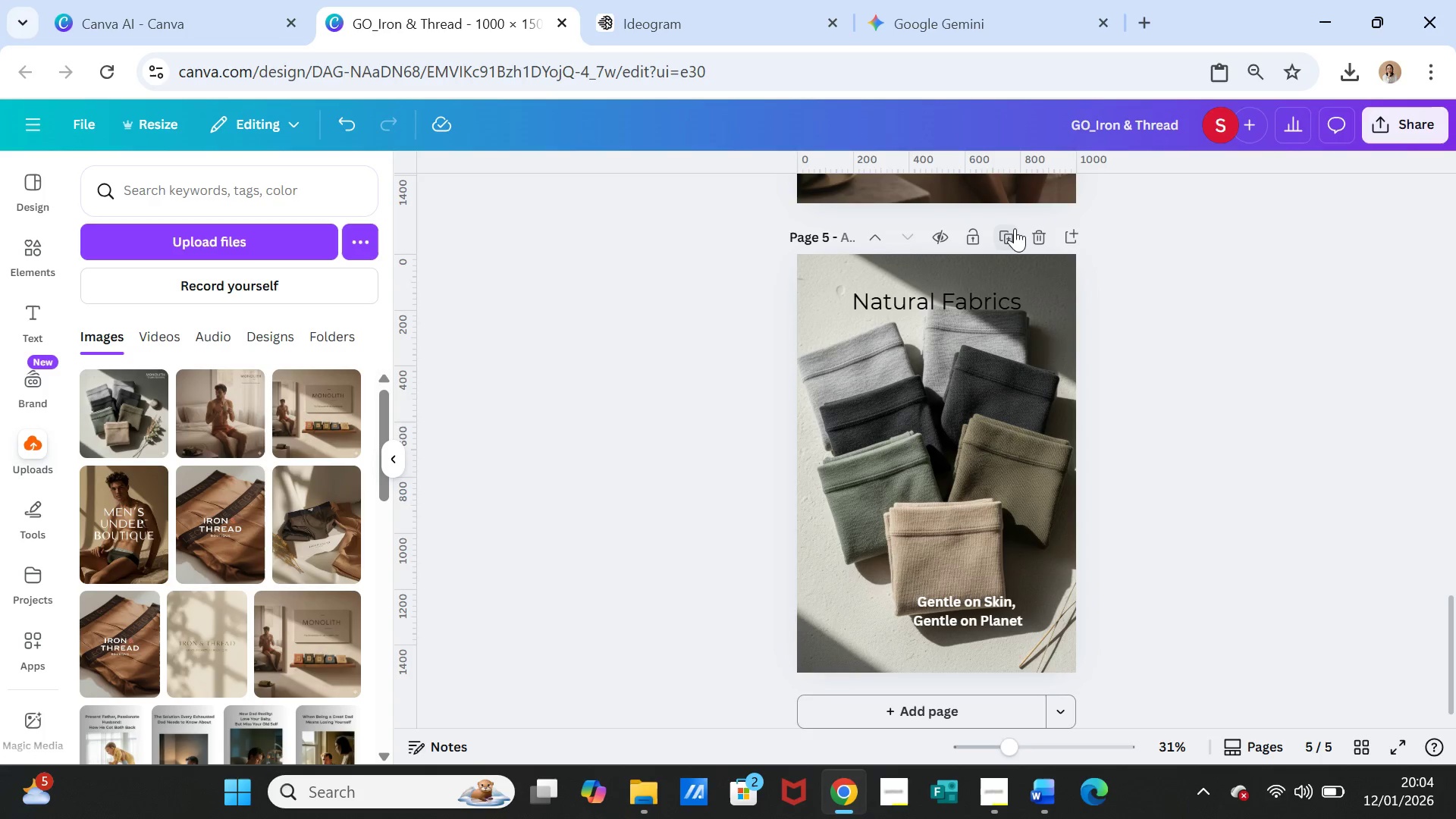 
left_click([1011, 231])
 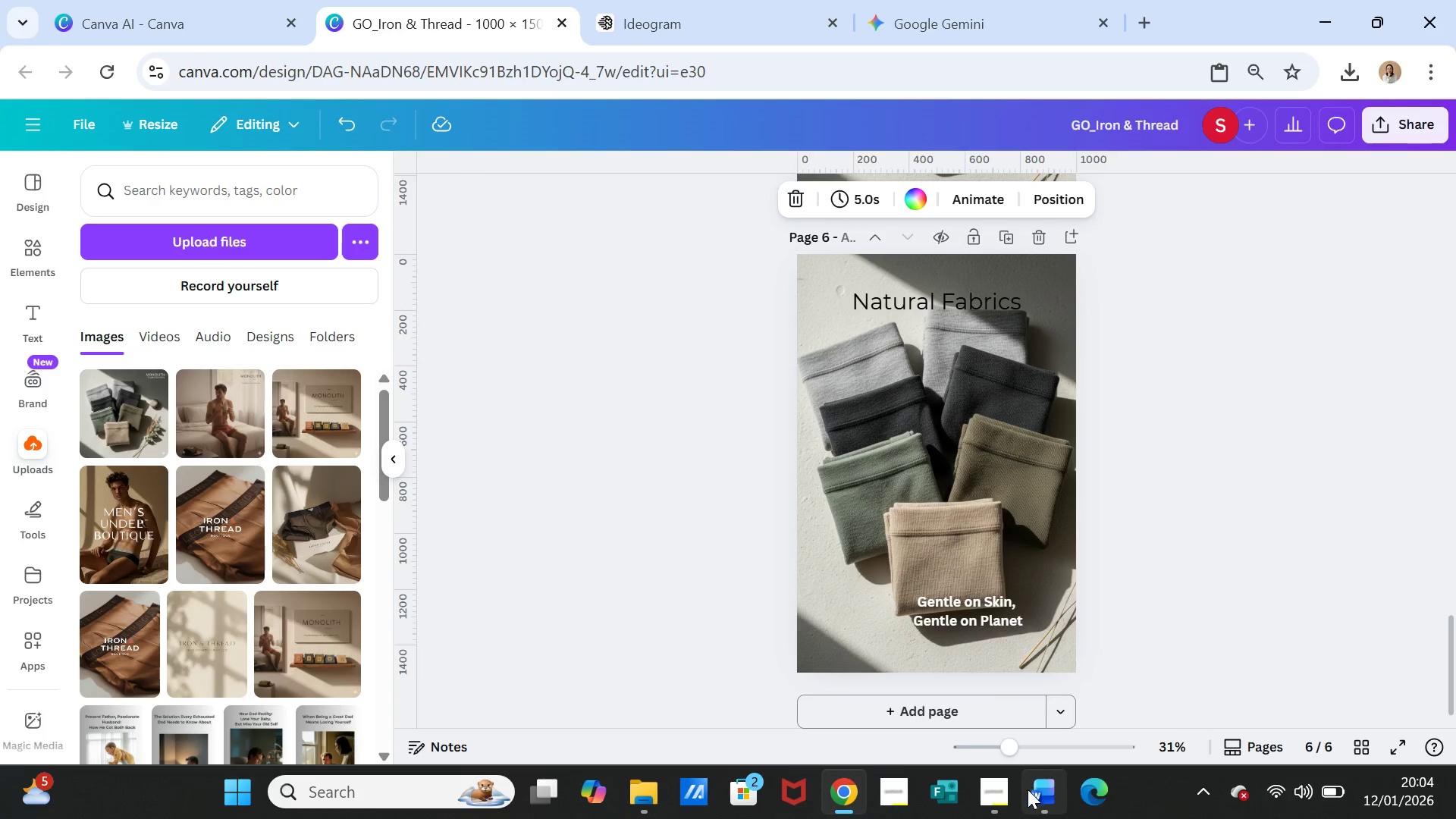 
left_click([1033, 790])
 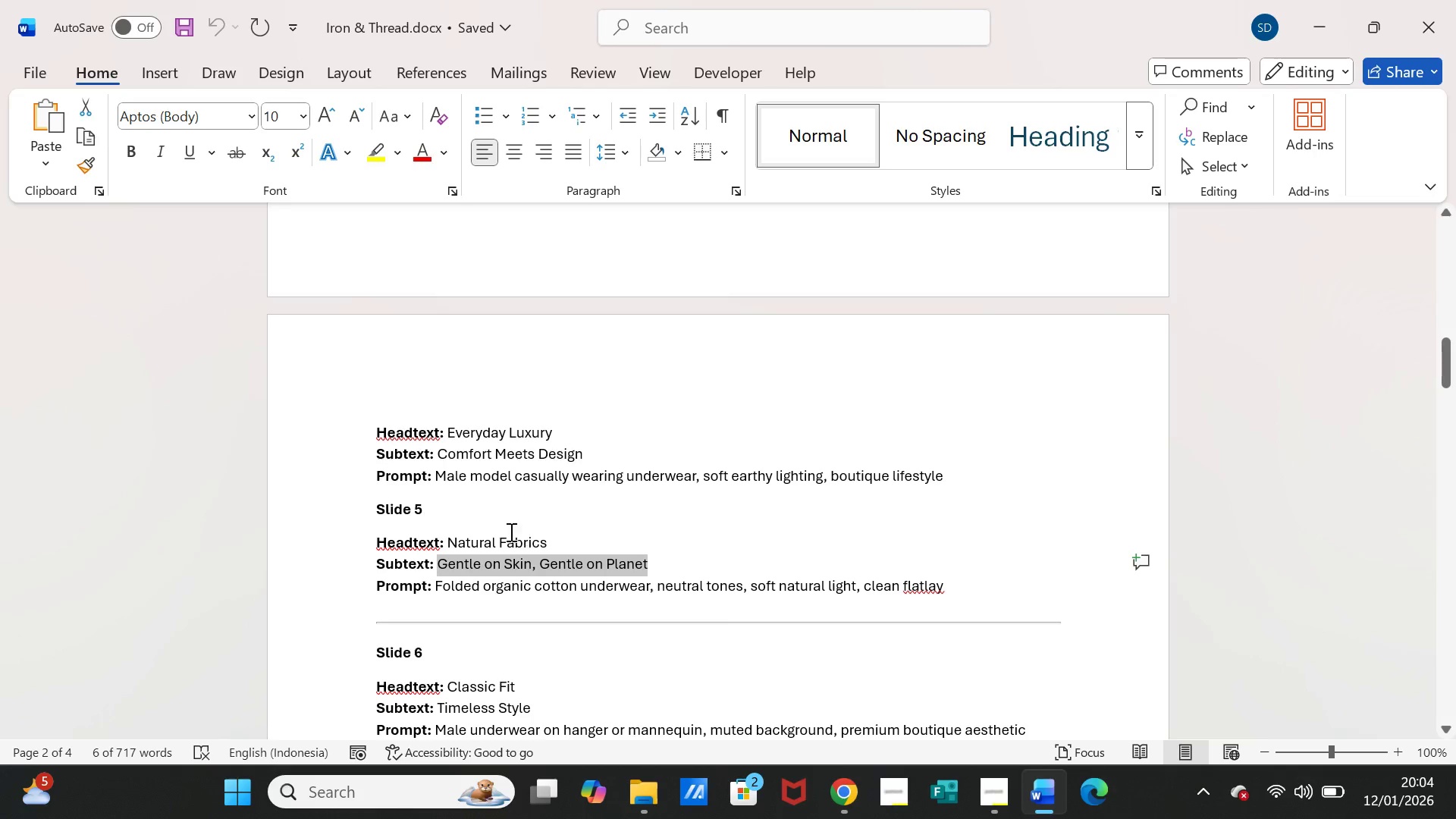 
scroll: coordinate [473, 585], scroll_direction: down, amount: 4.0
 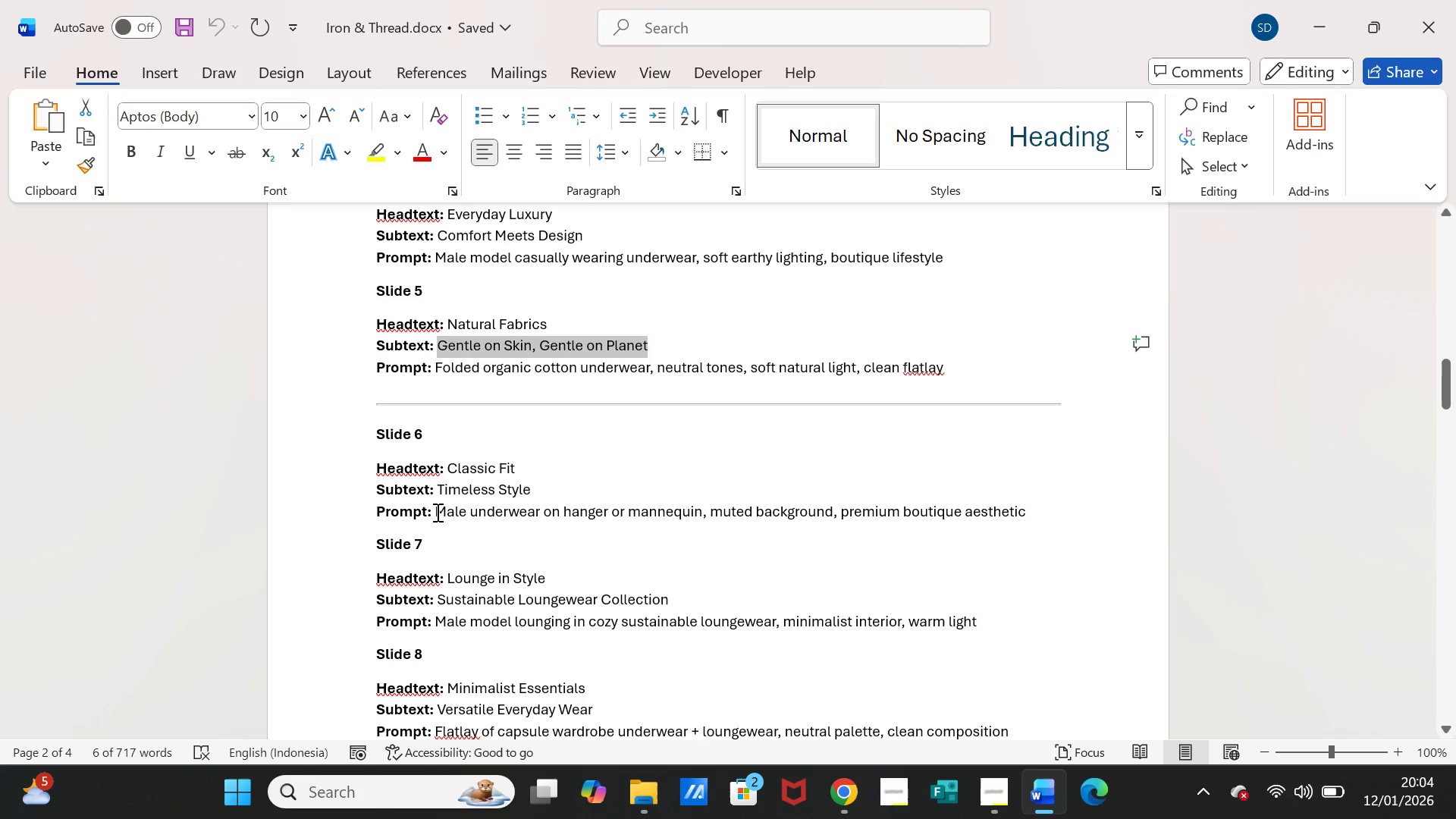 
left_click_drag(start_coordinate=[436, 512], to_coordinate=[1031, 509])
 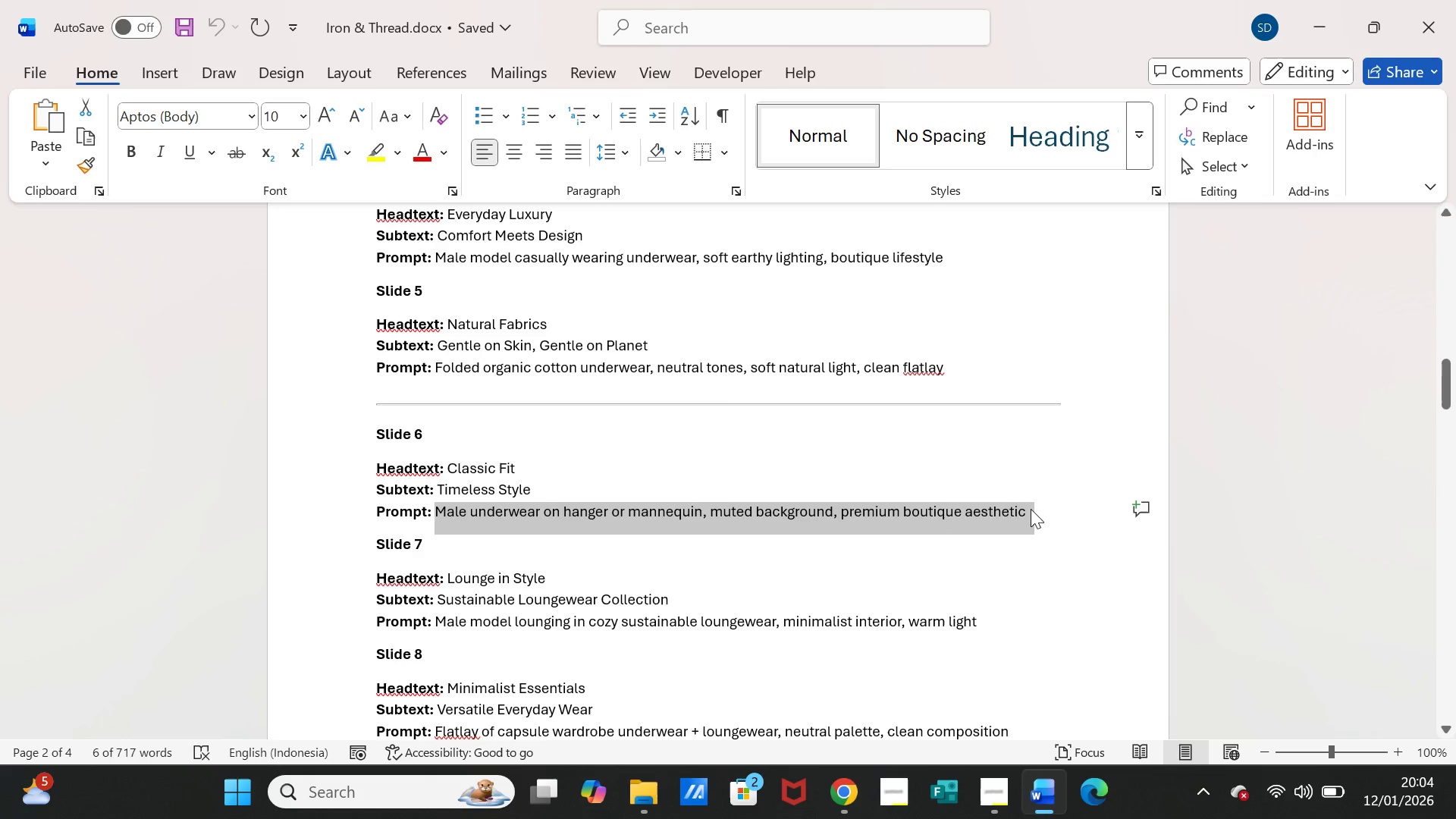 
key(Control+C)
 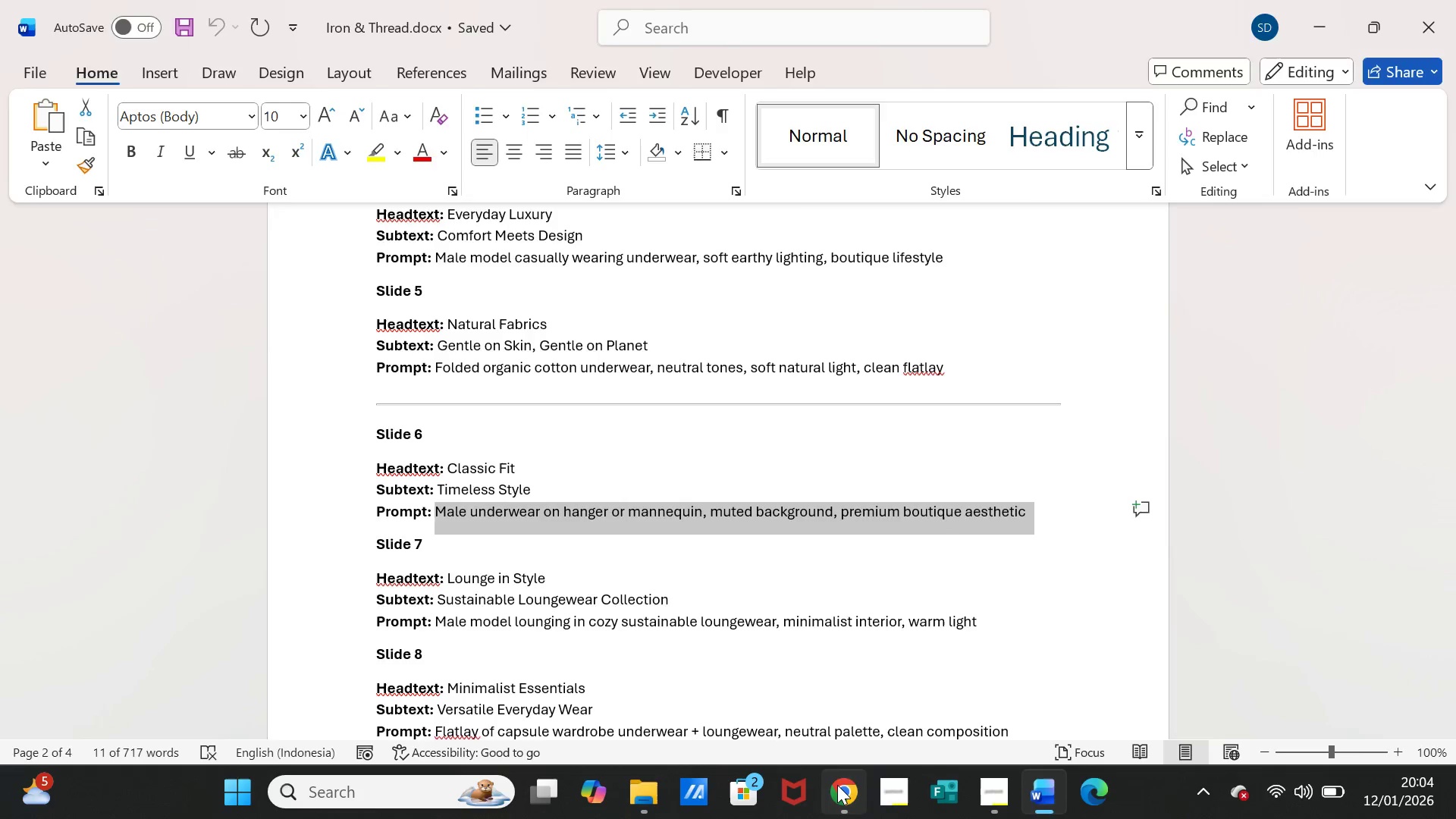 
left_click([837, 785])
 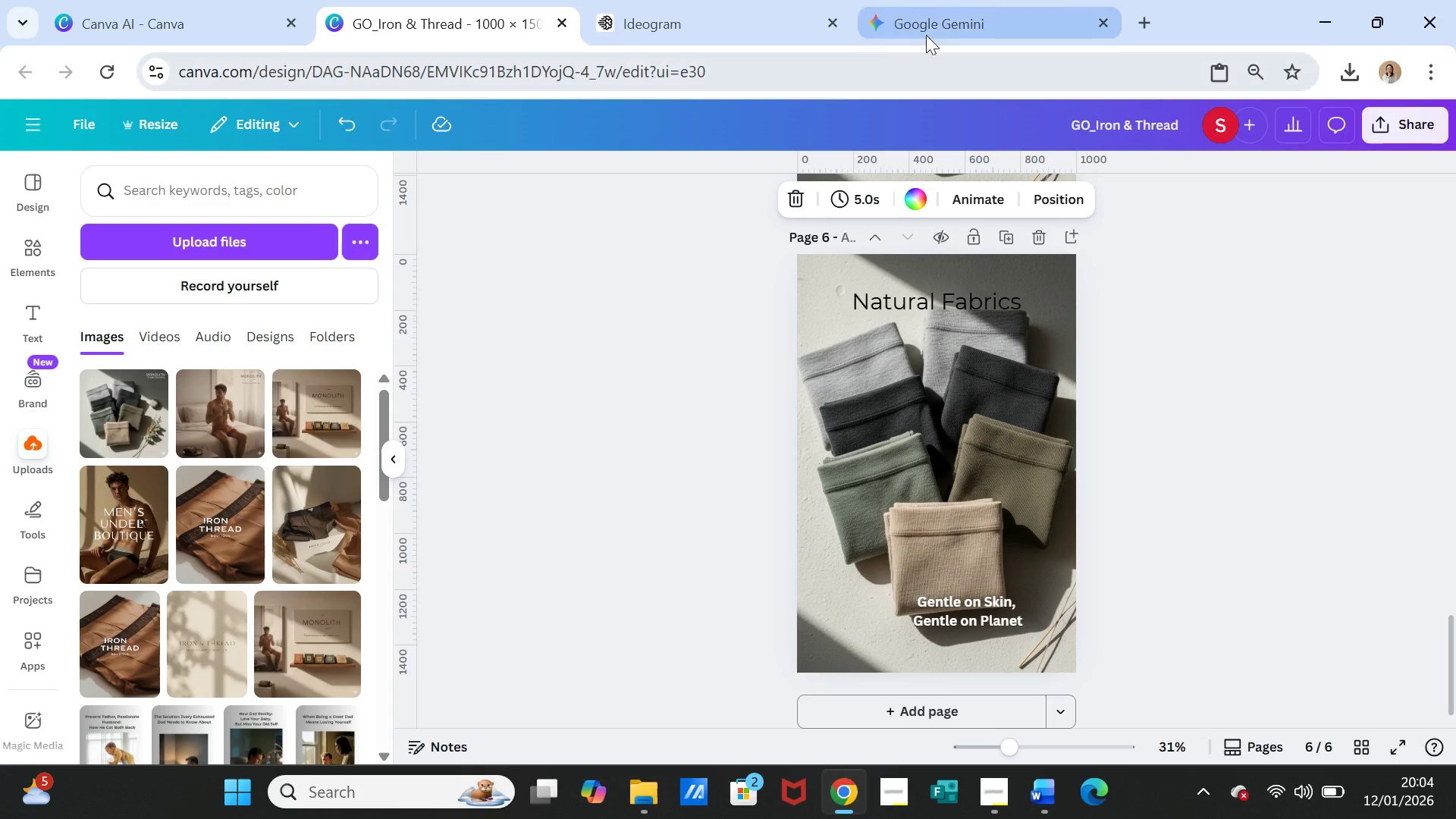 
left_click([941, 22])
 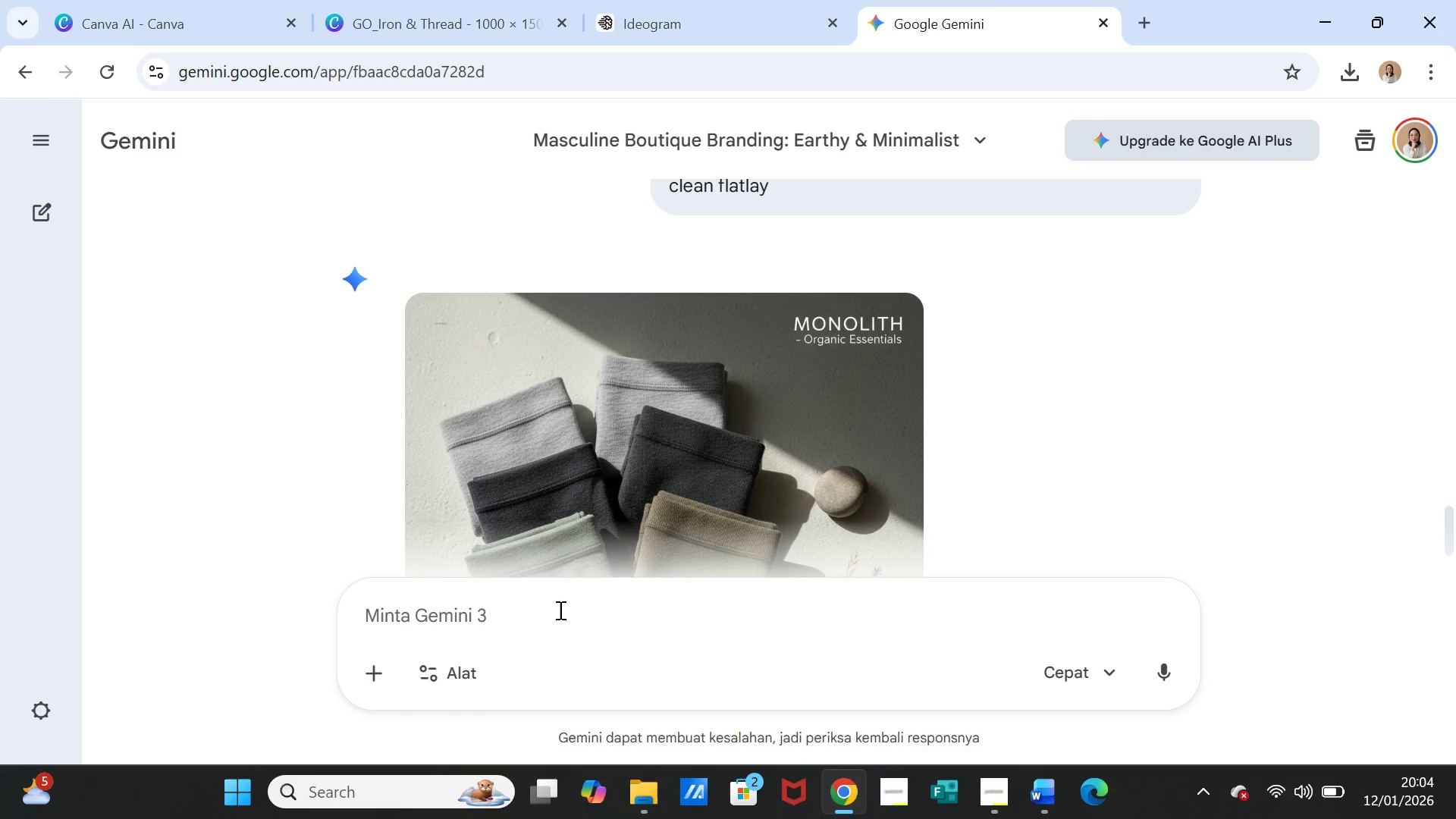 
left_click([558, 609])
 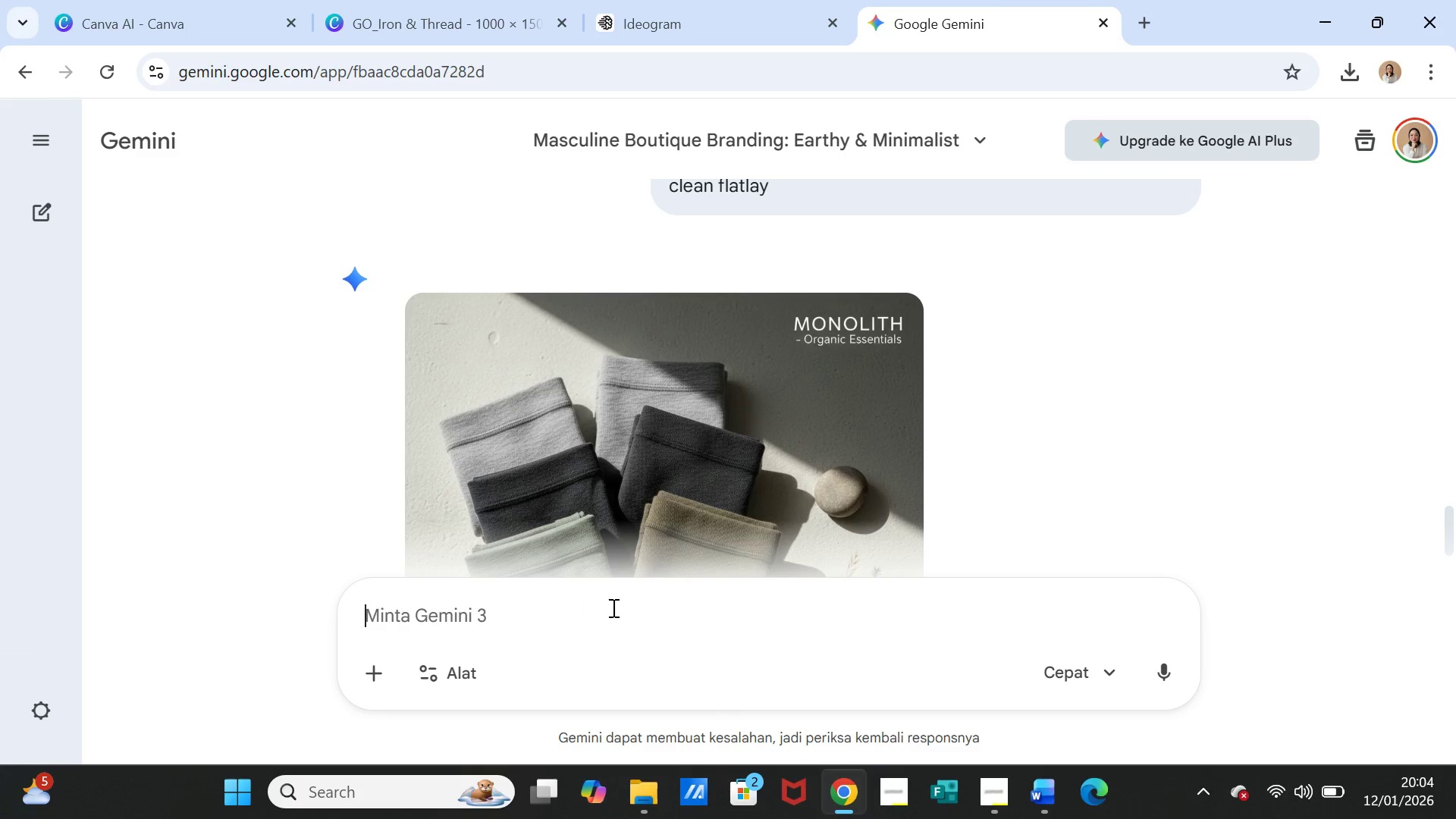 
key(Control+V)
 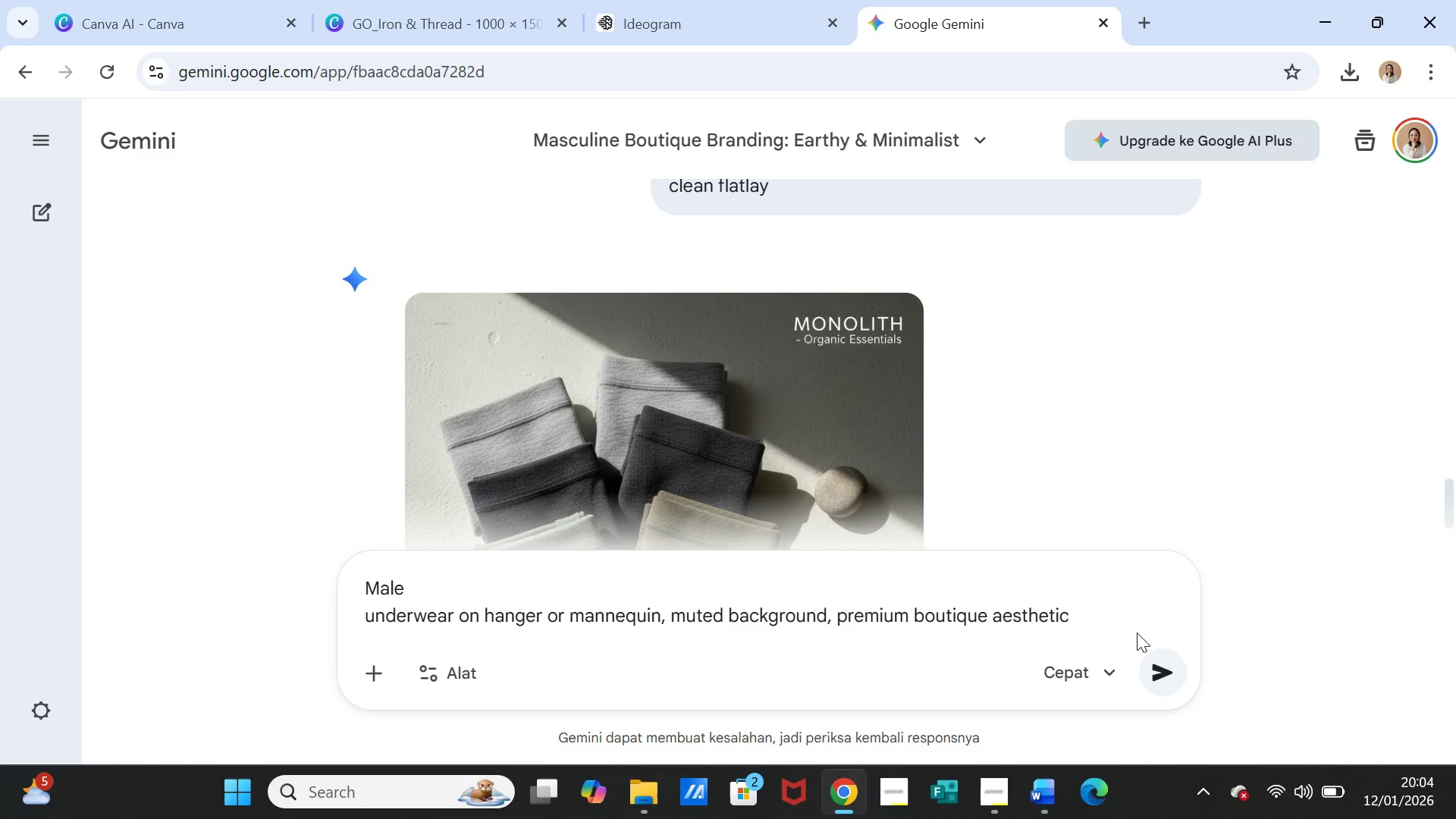 
left_click([1158, 674])
 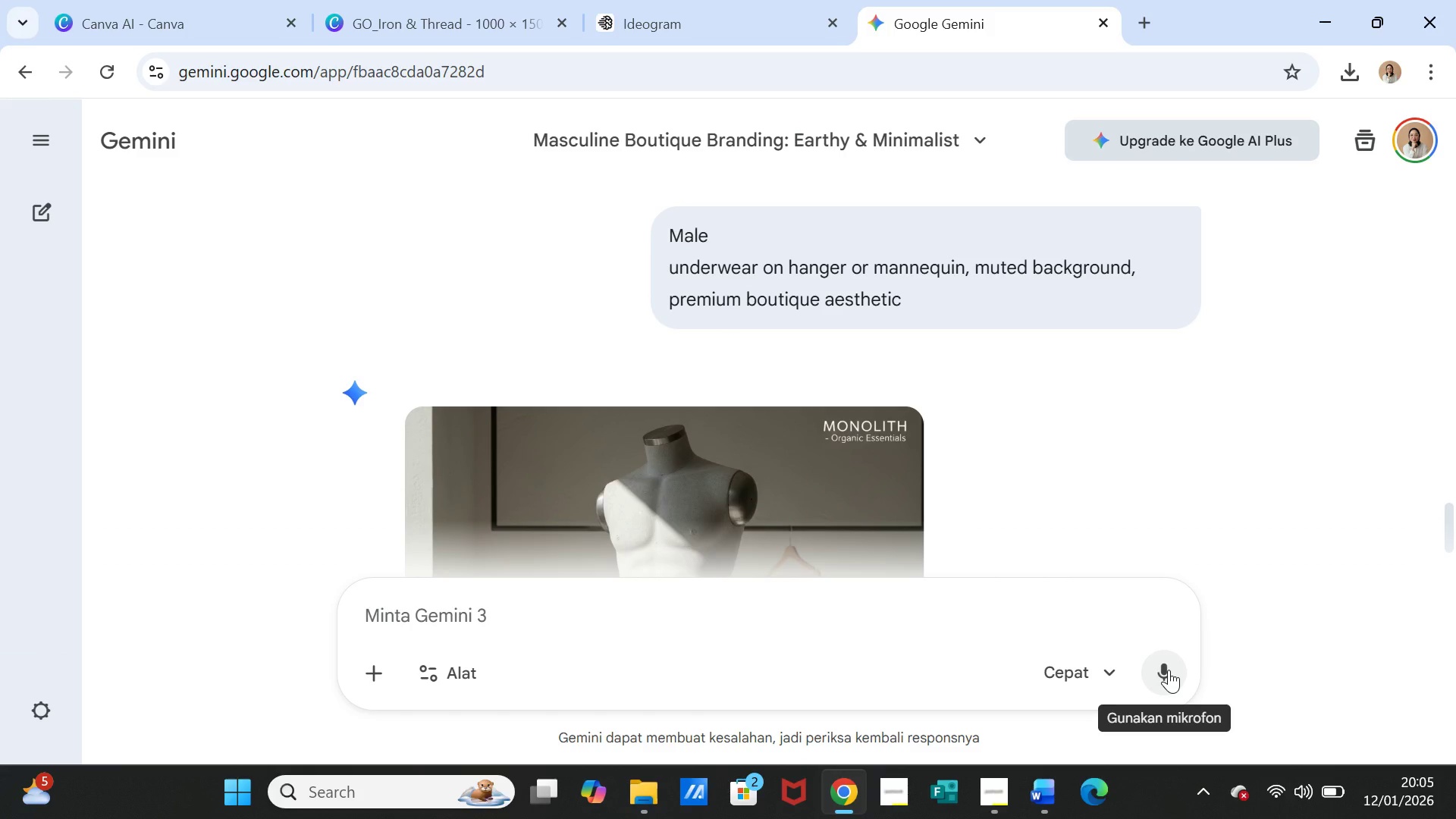 
wait(45.22)
 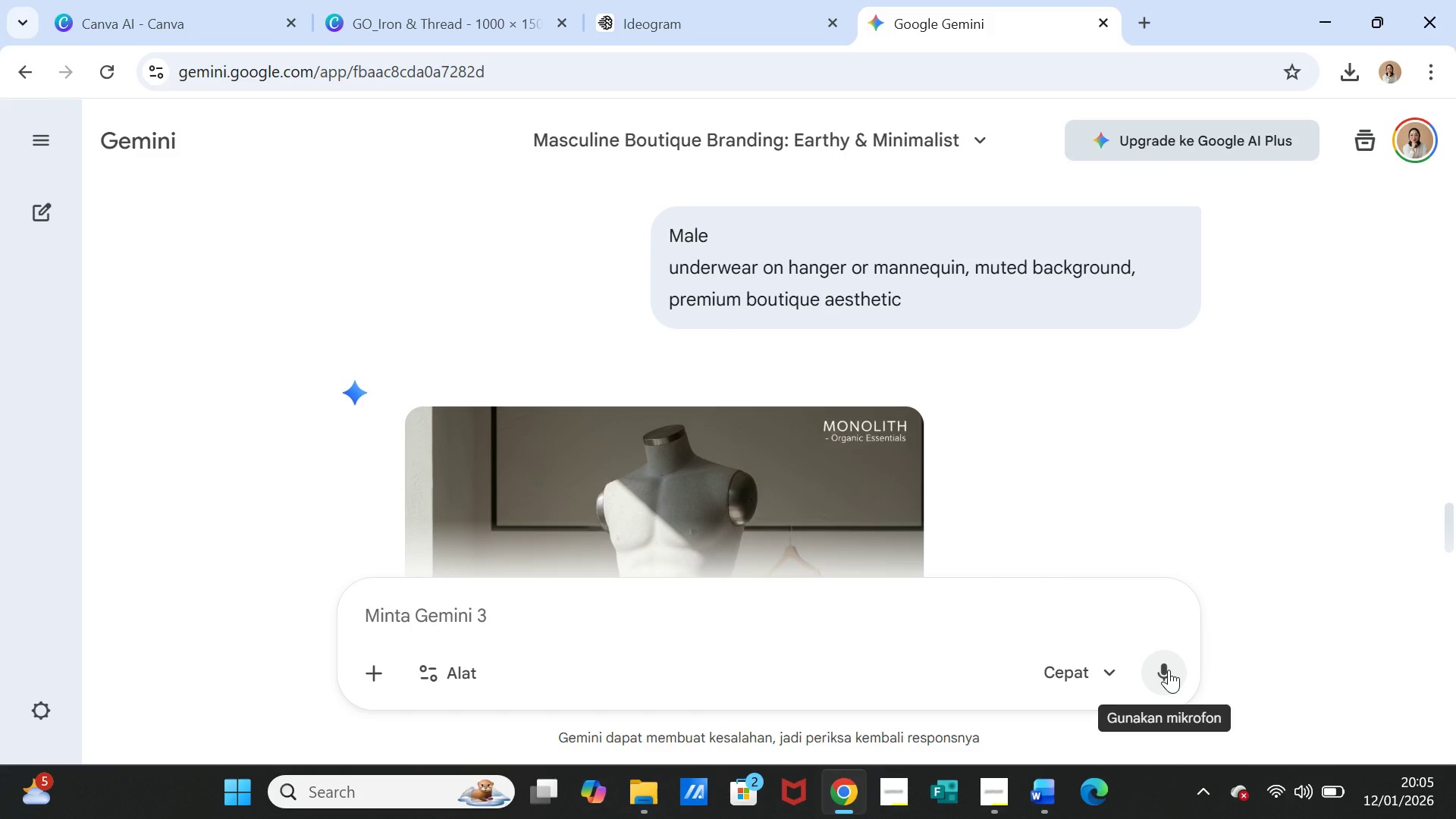 
scroll: coordinate [1101, 422], scroll_direction: down, amount: 3.0
 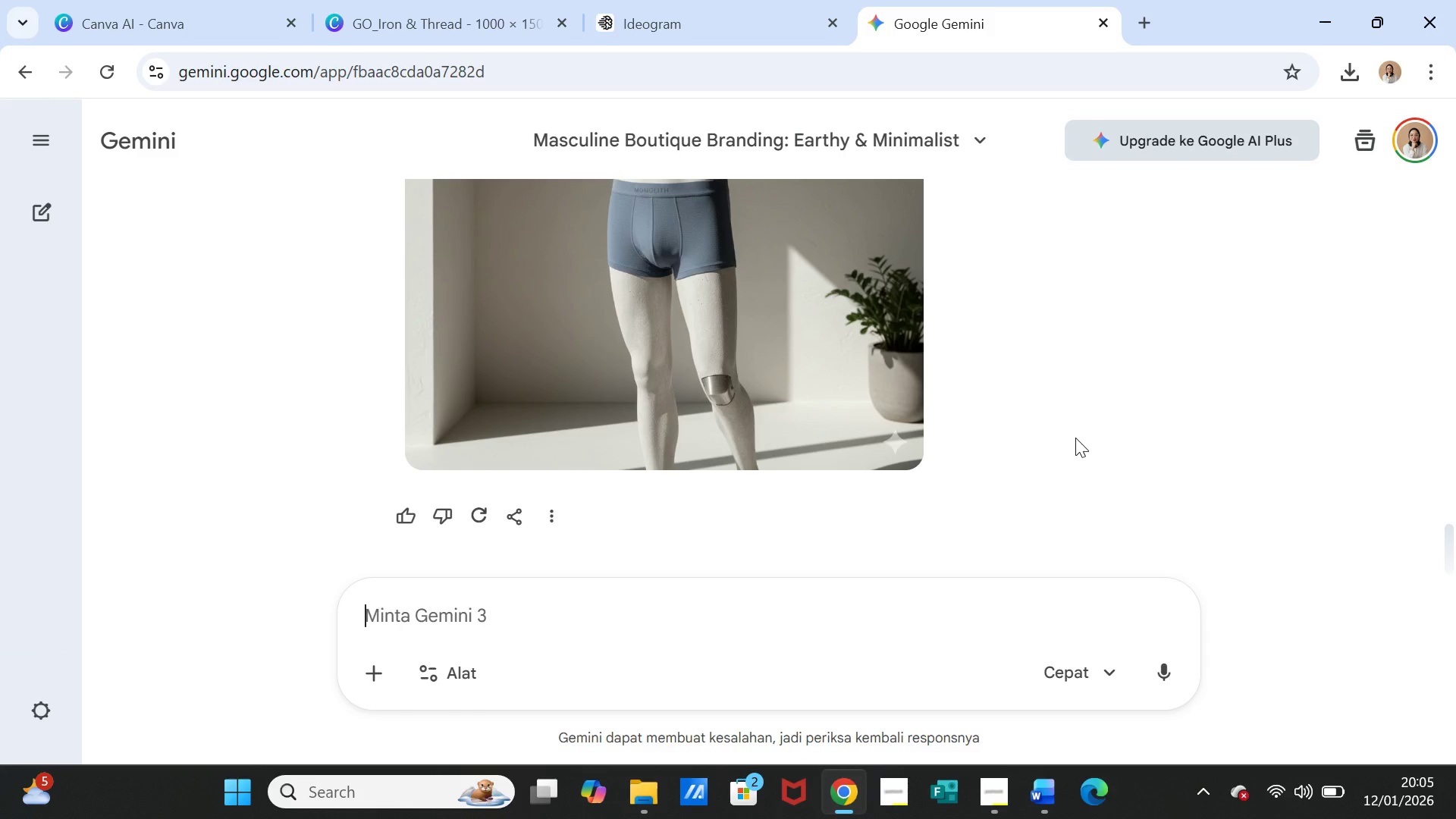 
wait(43.83)
 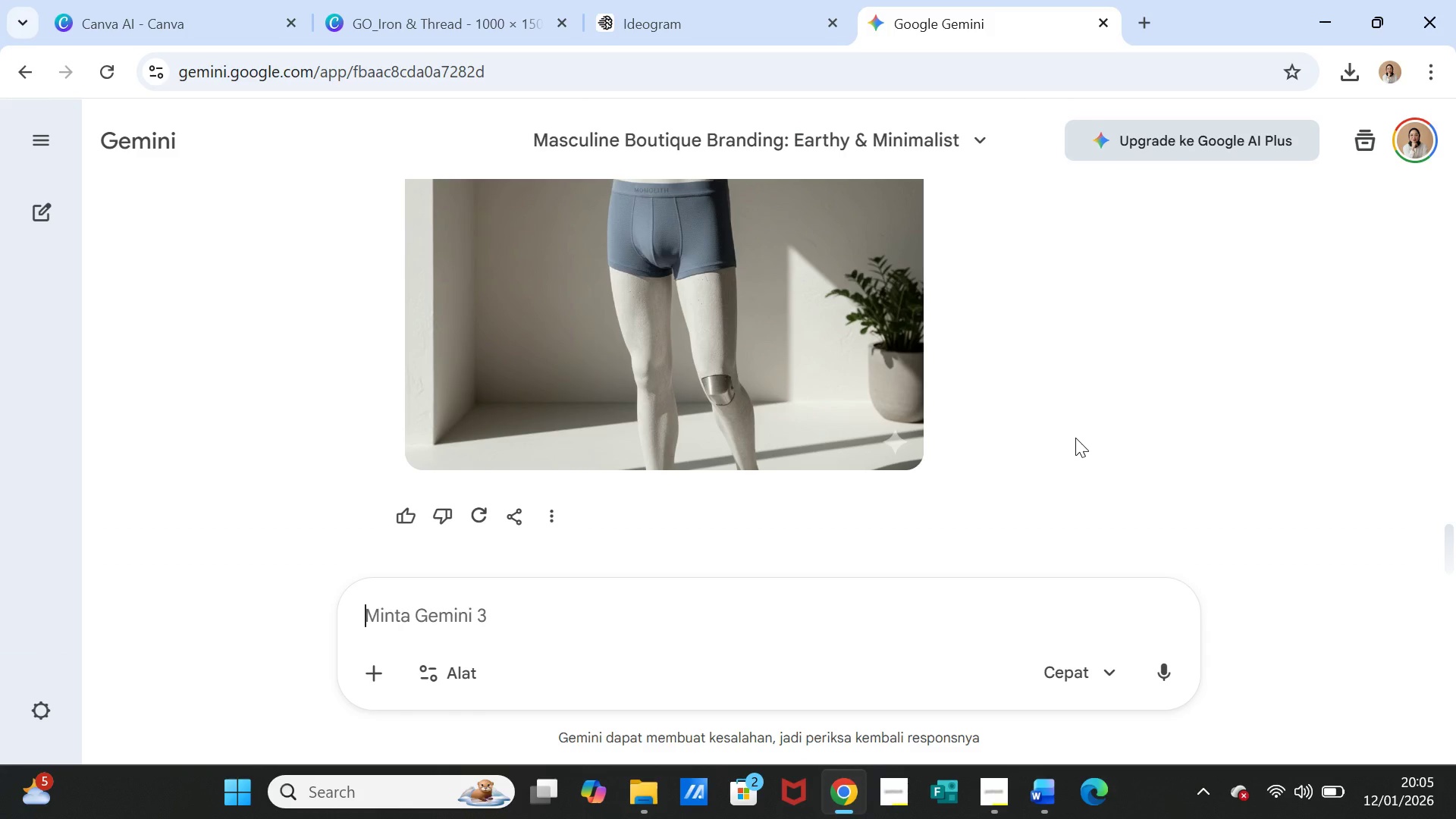 
scroll: coordinate [882, 401], scroll_direction: up, amount: 2.0
 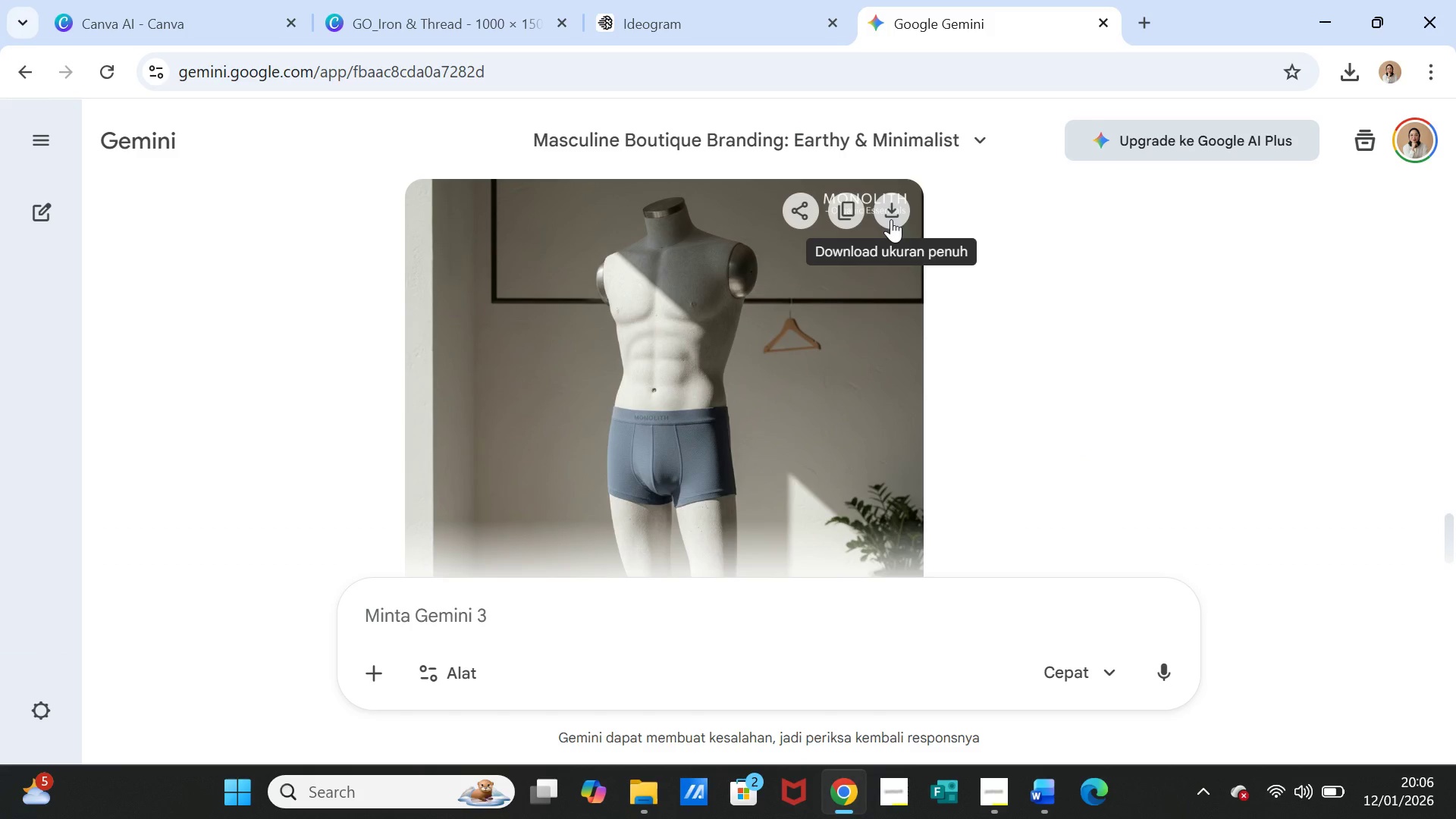 
left_click([891, 219])
 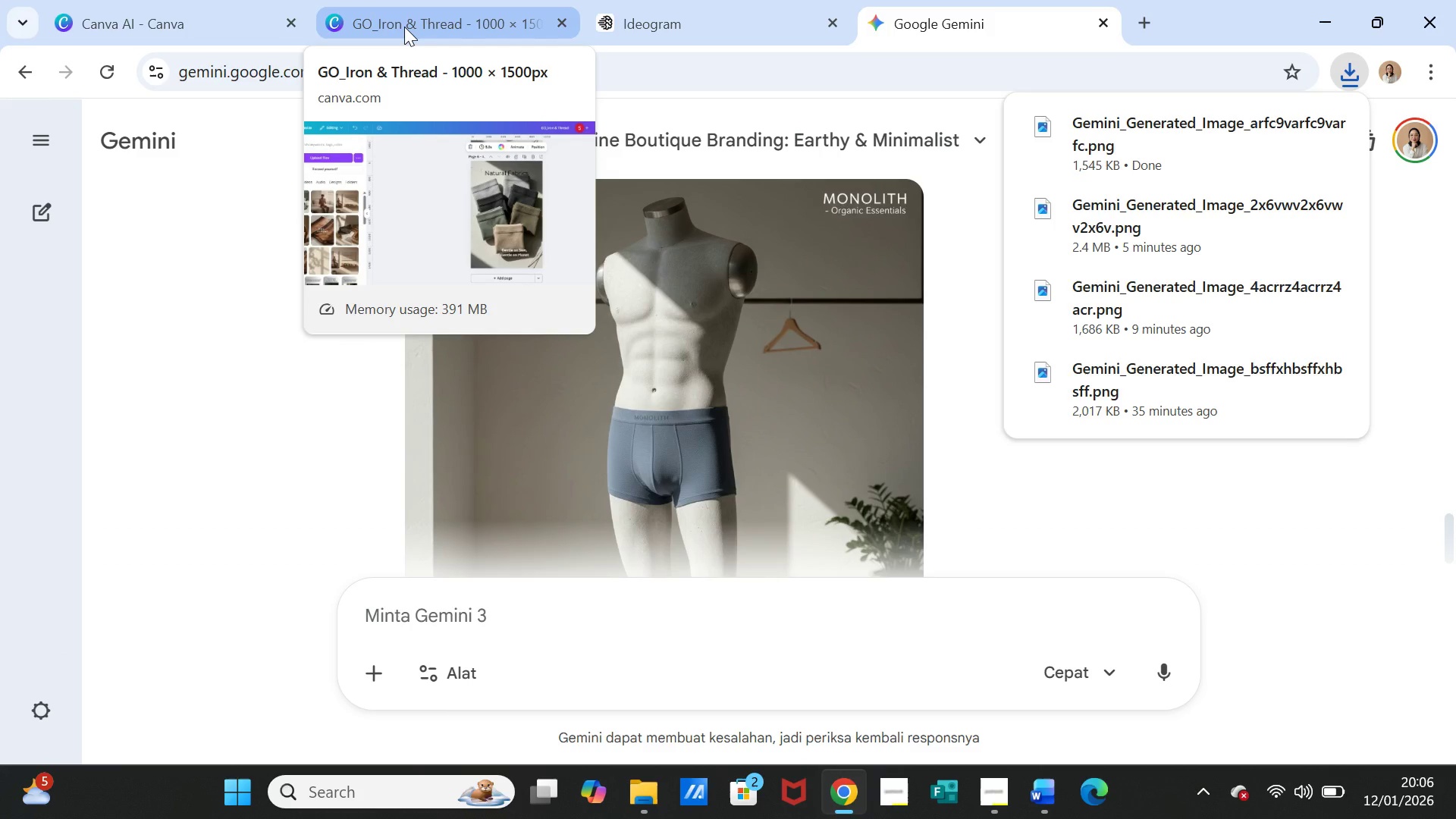 
wait(24.28)
 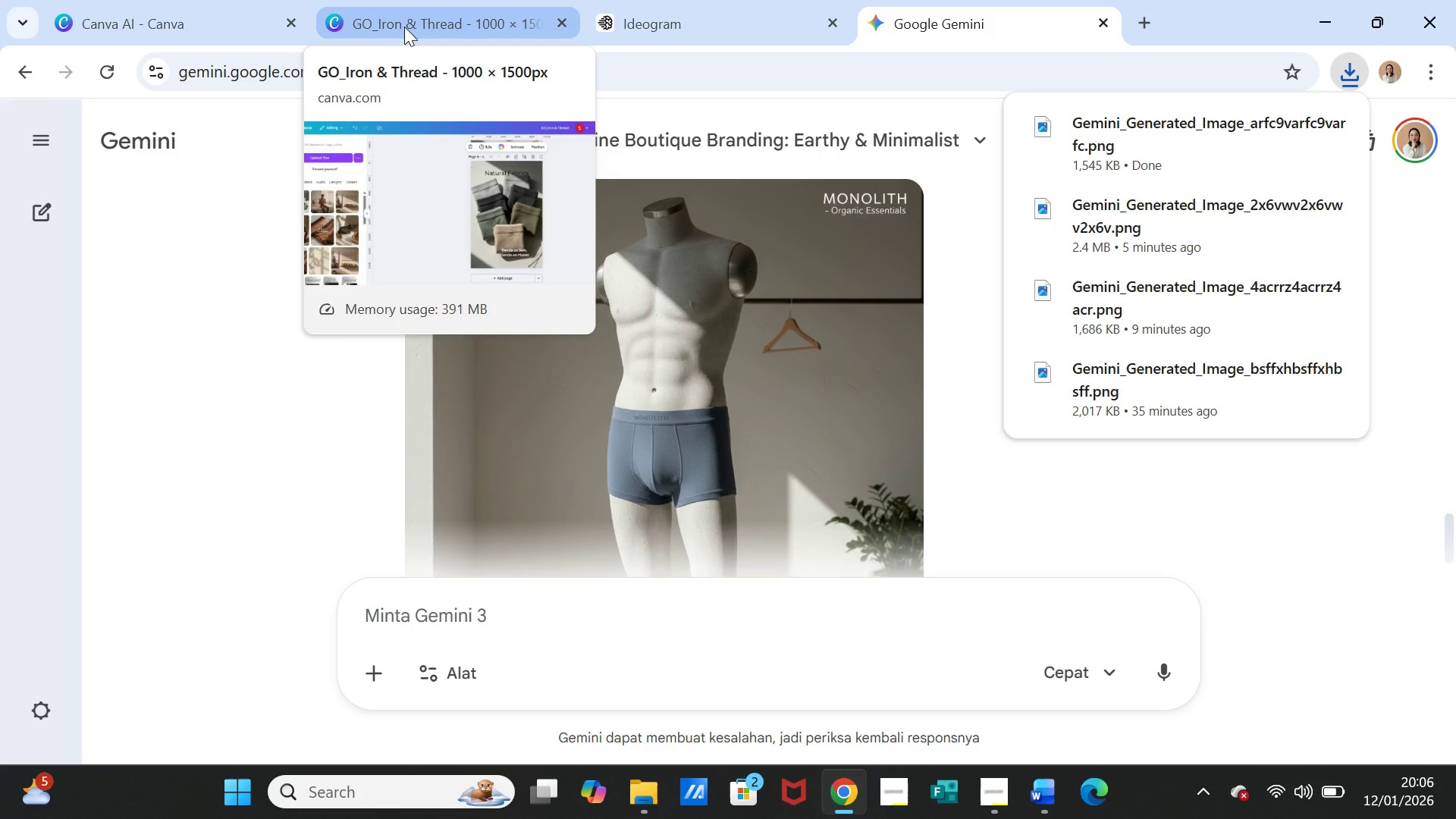 
left_click([460, 9])
 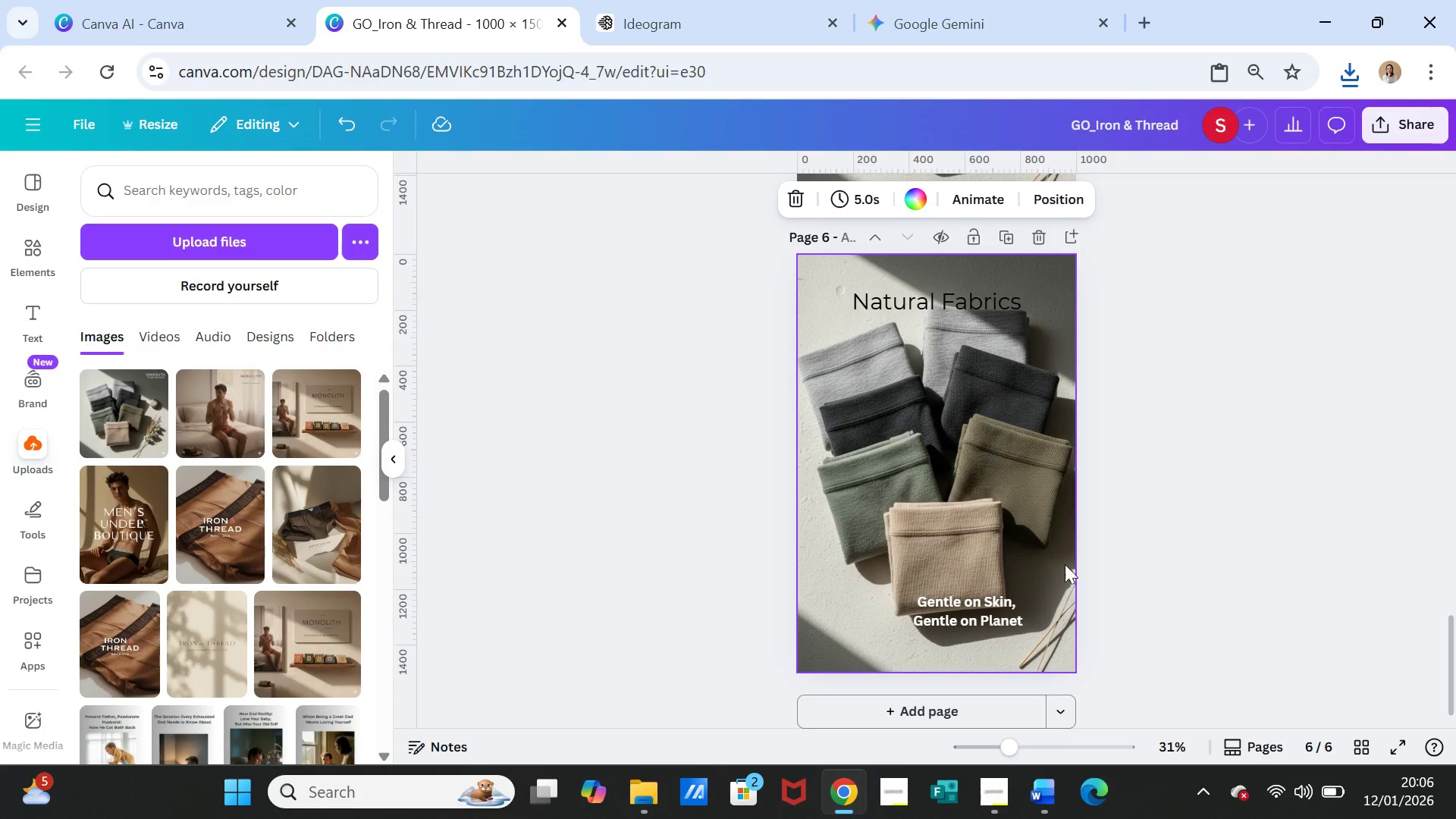 
scroll: coordinate [1203, 534], scroll_direction: down, amount: 1.0
 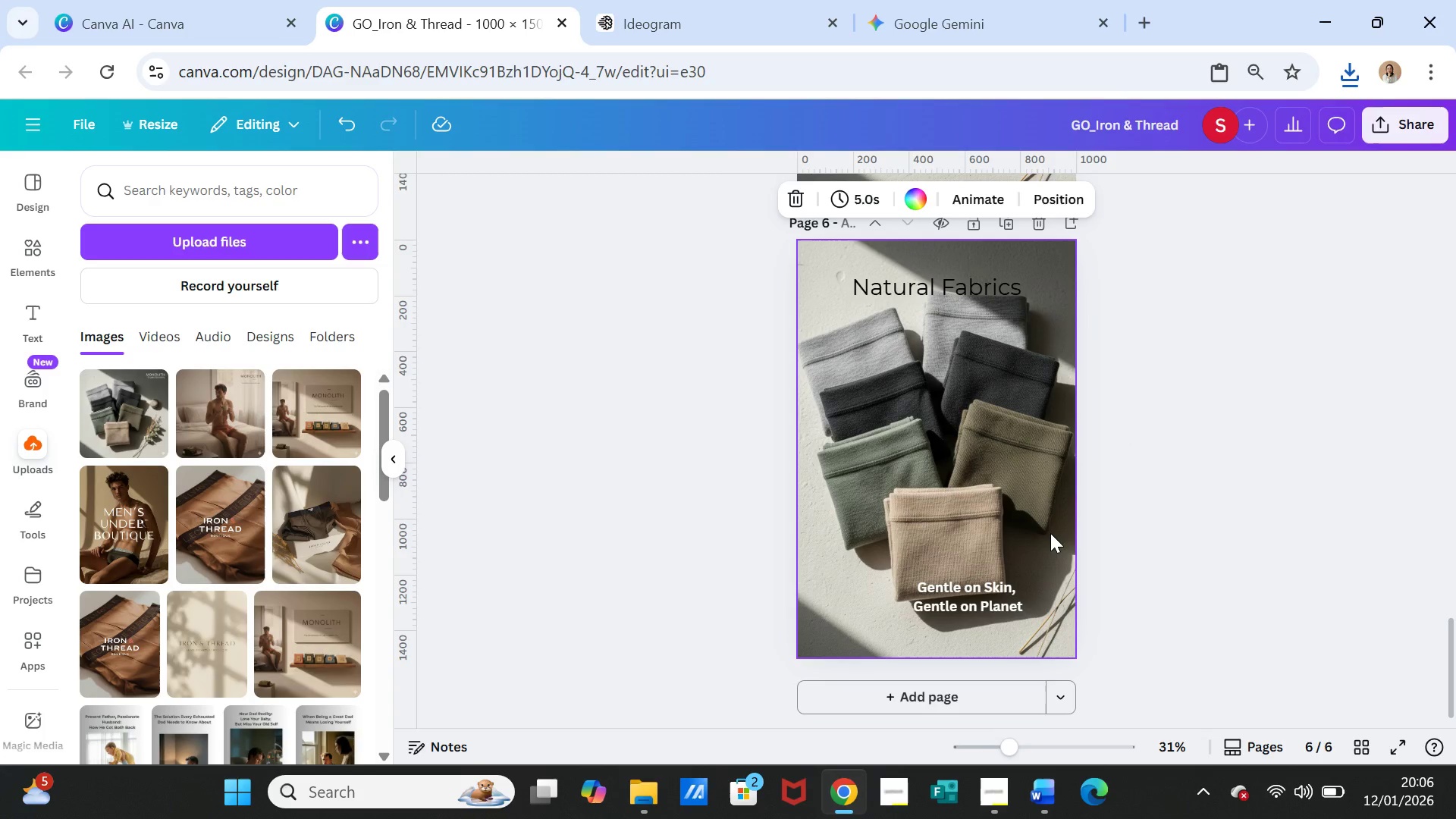 
left_click([1050, 533])
 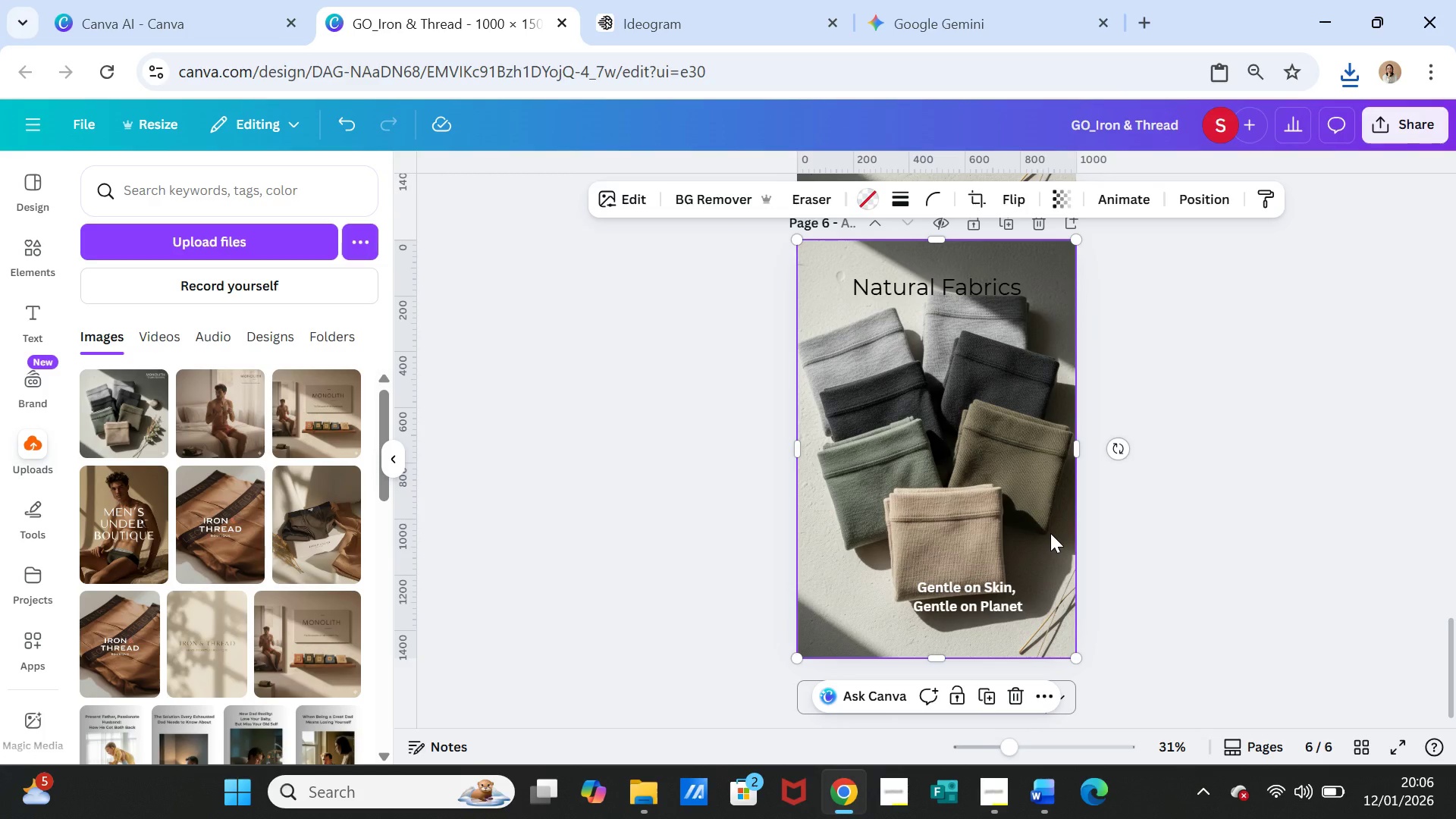 
key(Delete)
 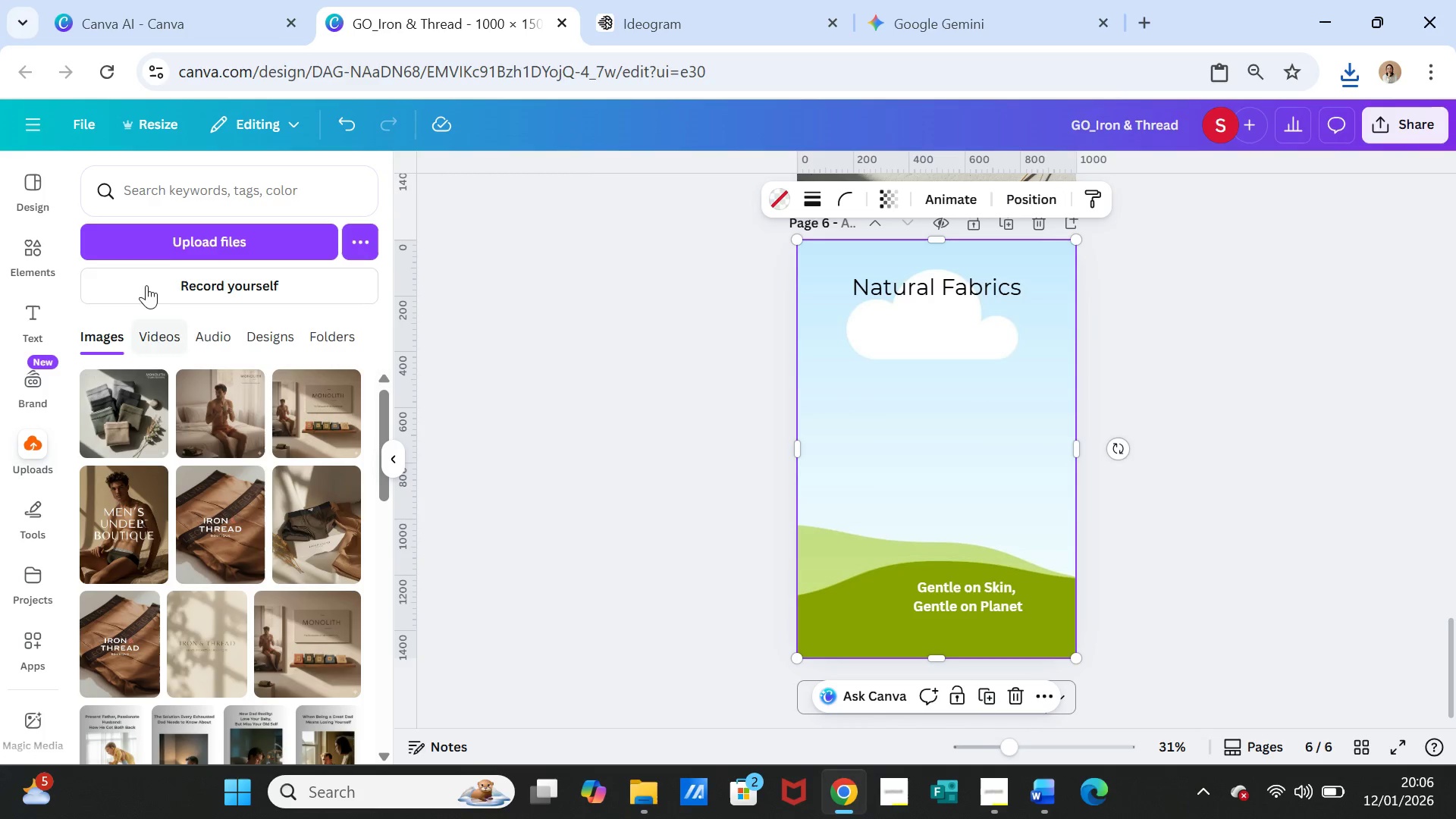 
left_click([169, 242])
 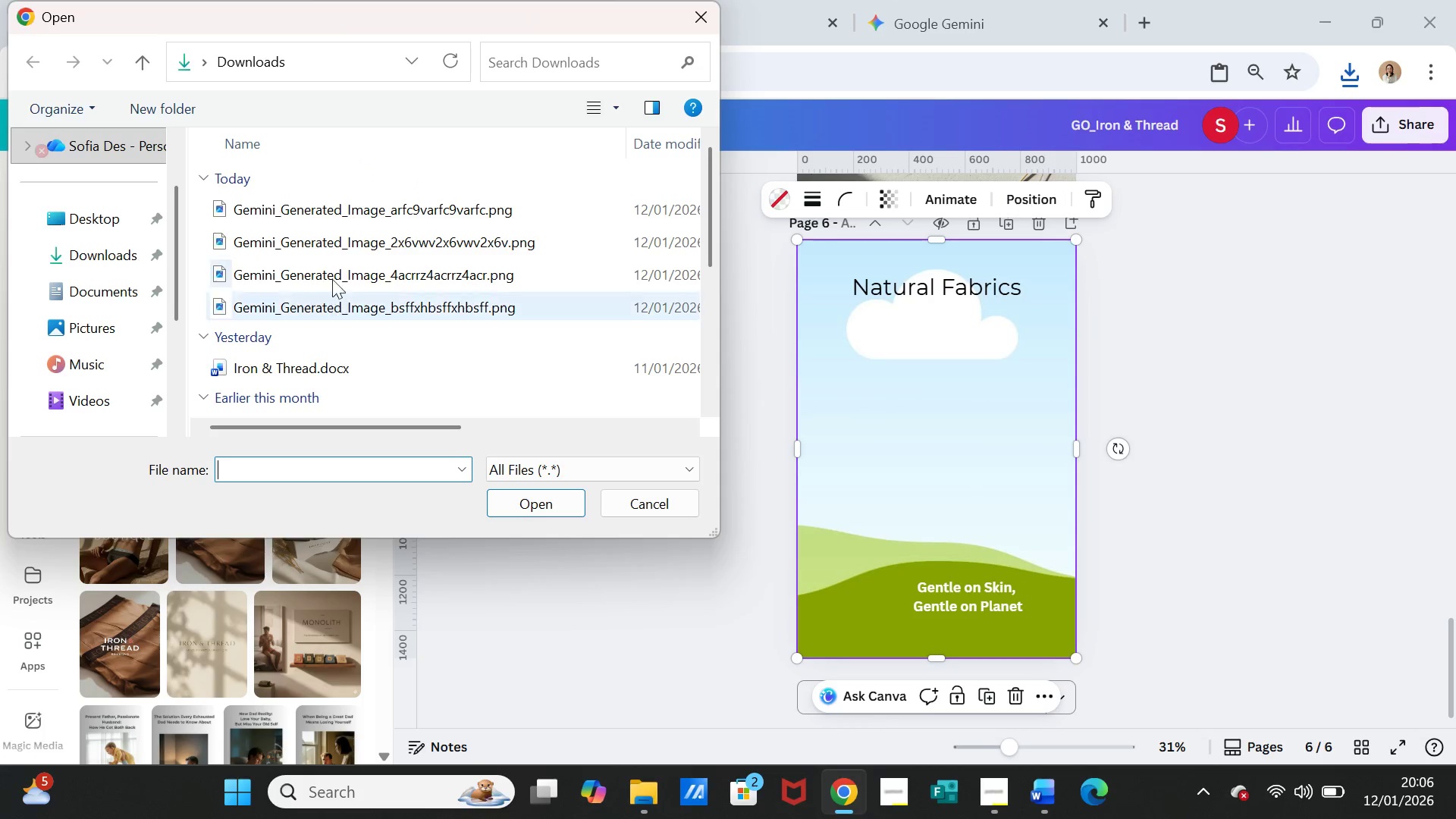 
left_click([338, 207])
 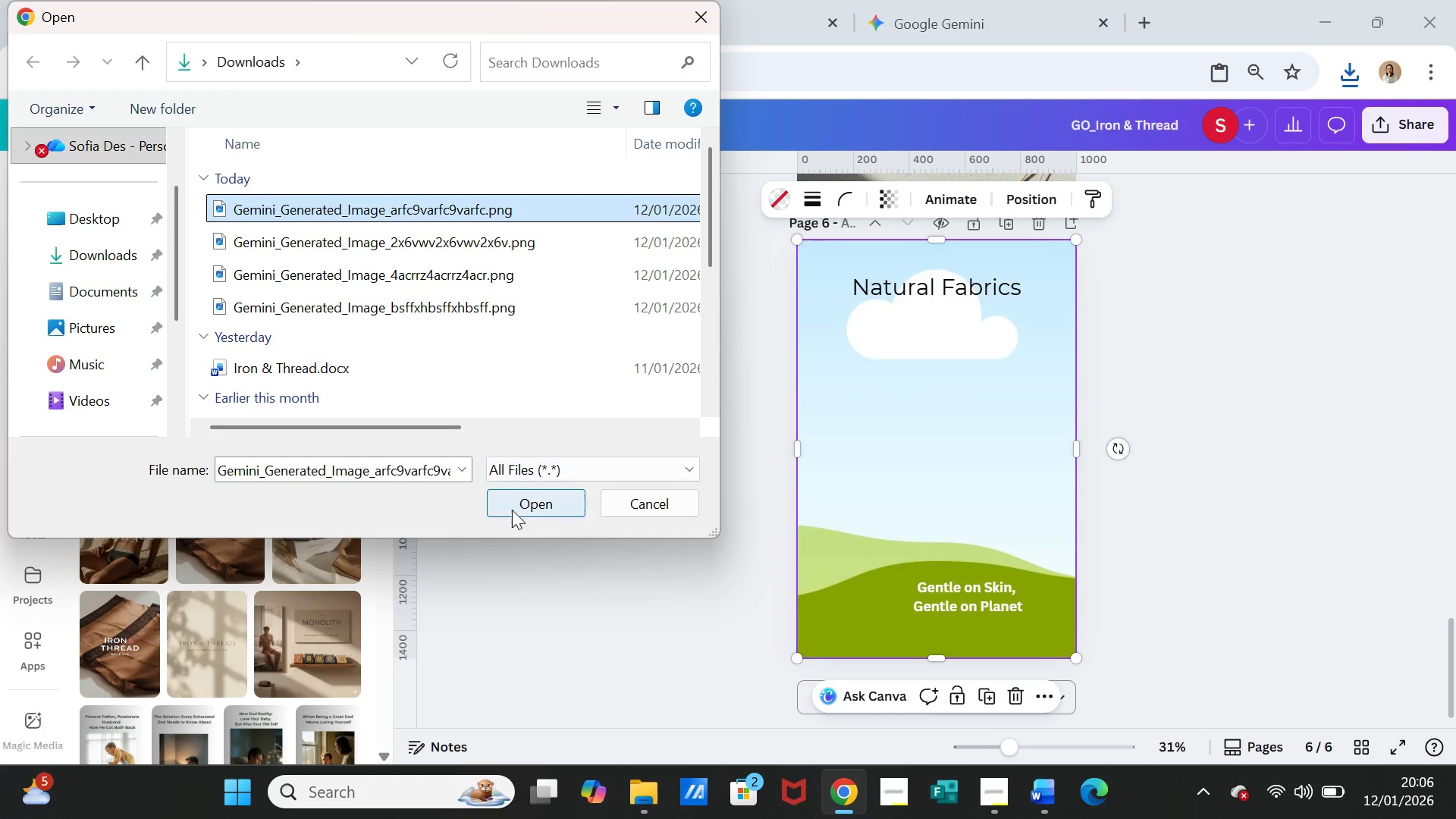 
left_click([512, 510])
 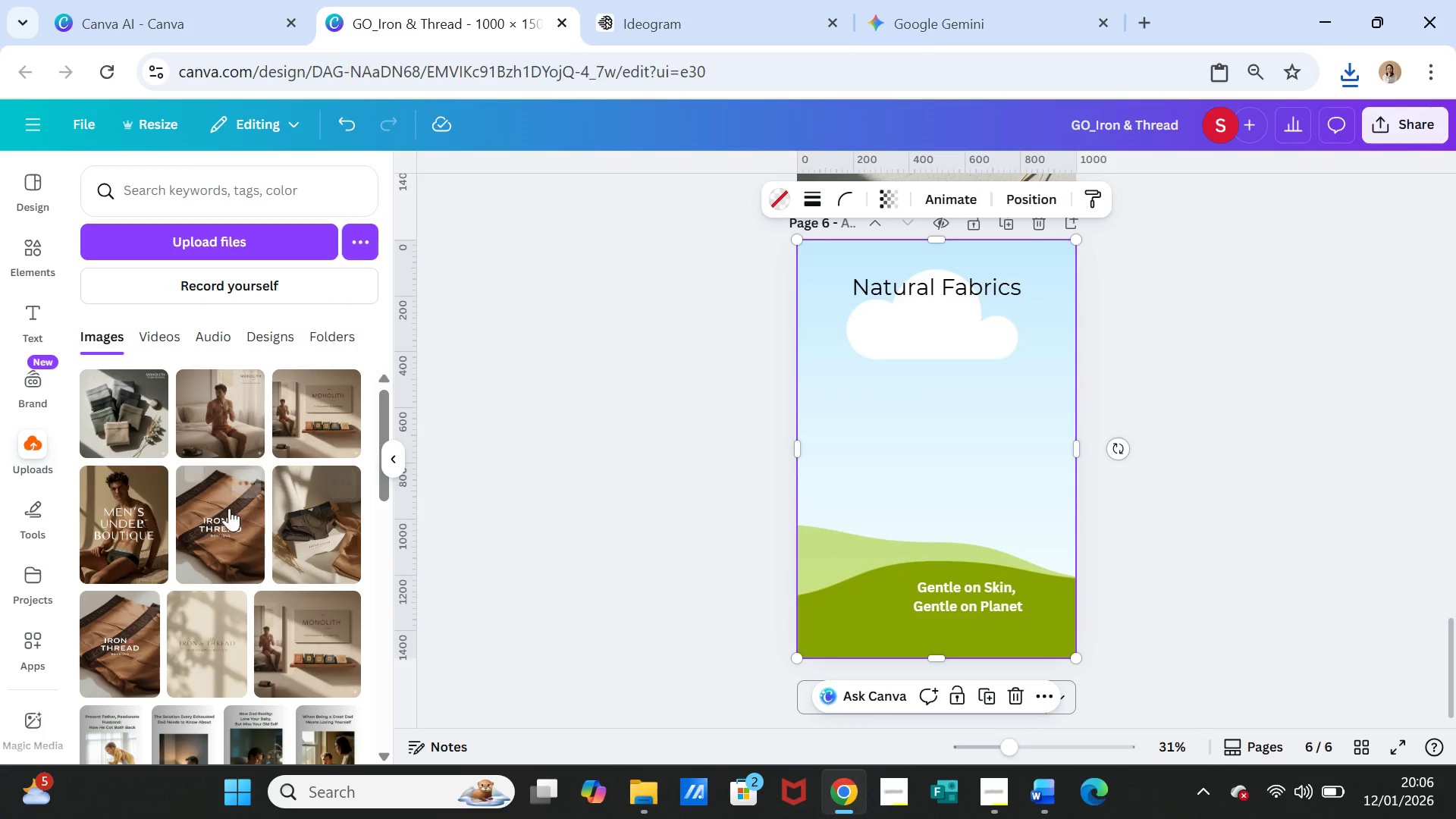 
mouse_move([184, 481])
 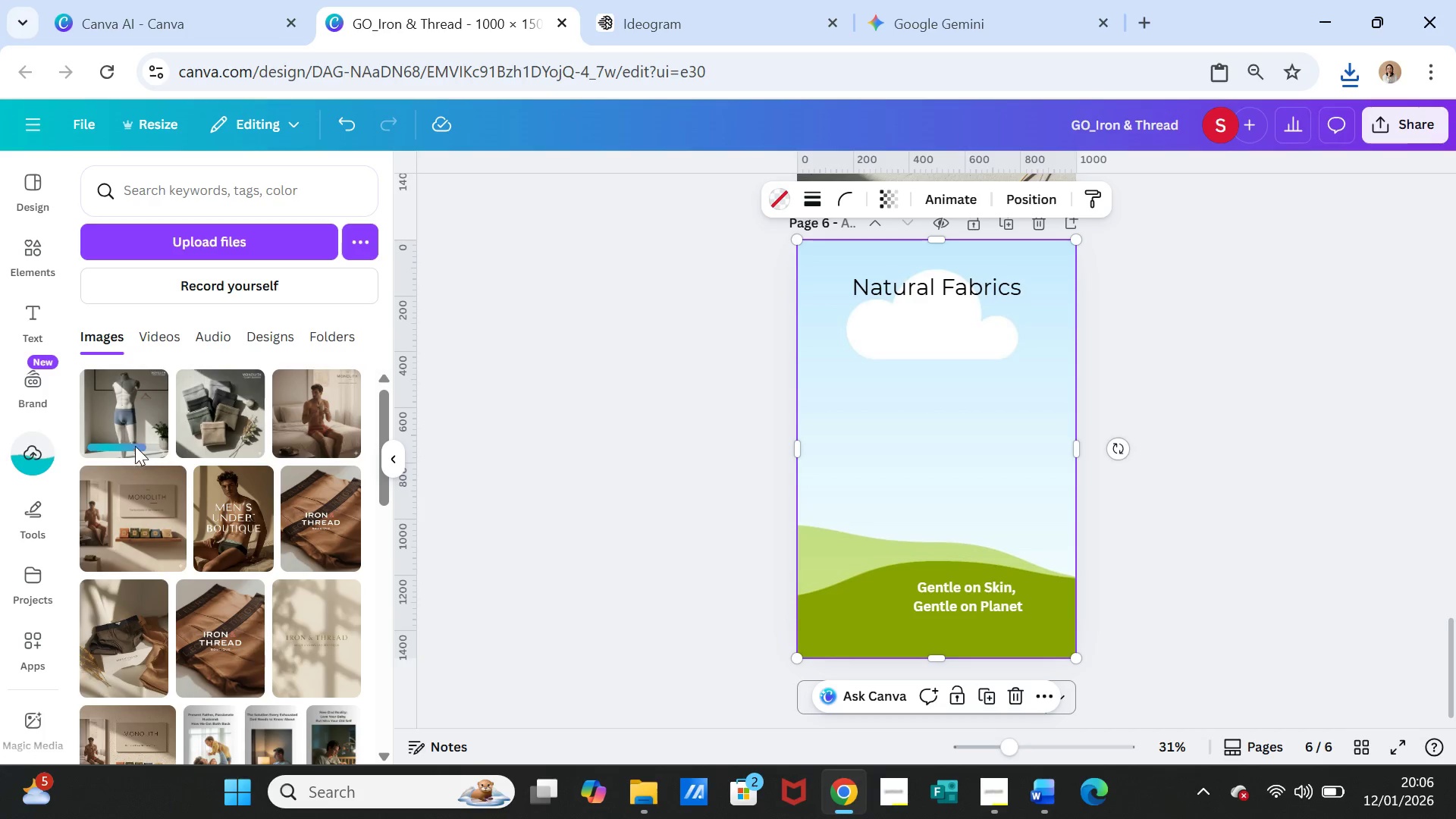 
left_click([123, 419])
 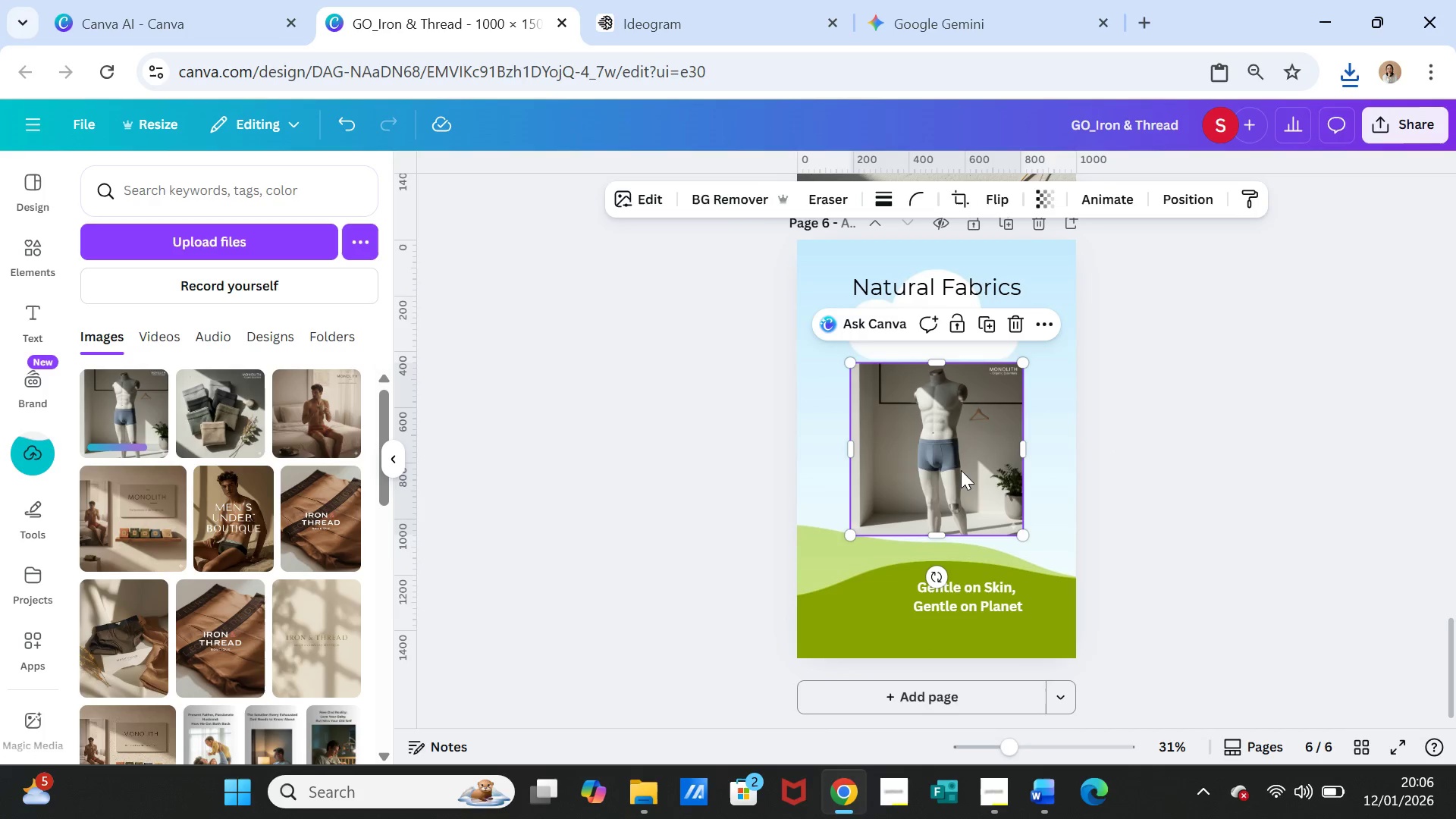 
left_click_drag(start_coordinate=[959, 468], to_coordinate=[958, 457])
 